 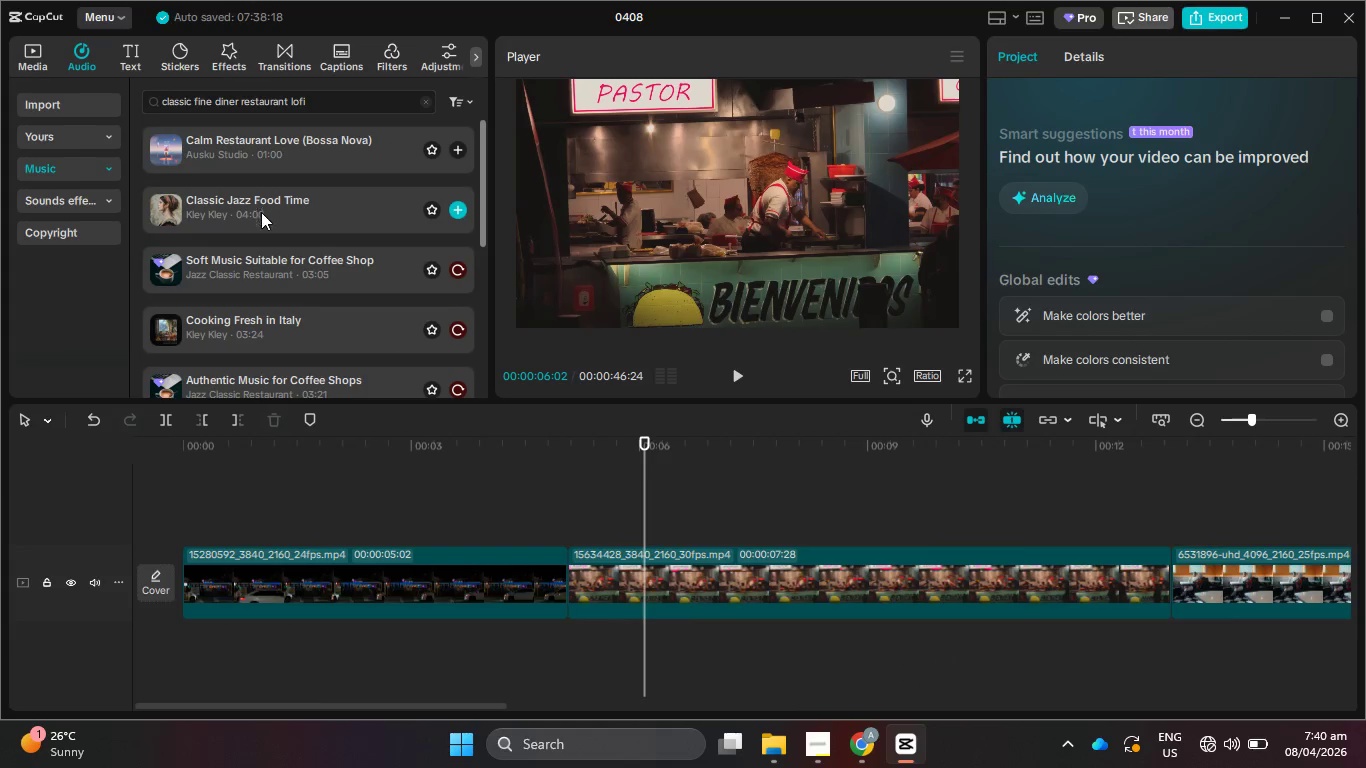 
left_click([285, 211])
 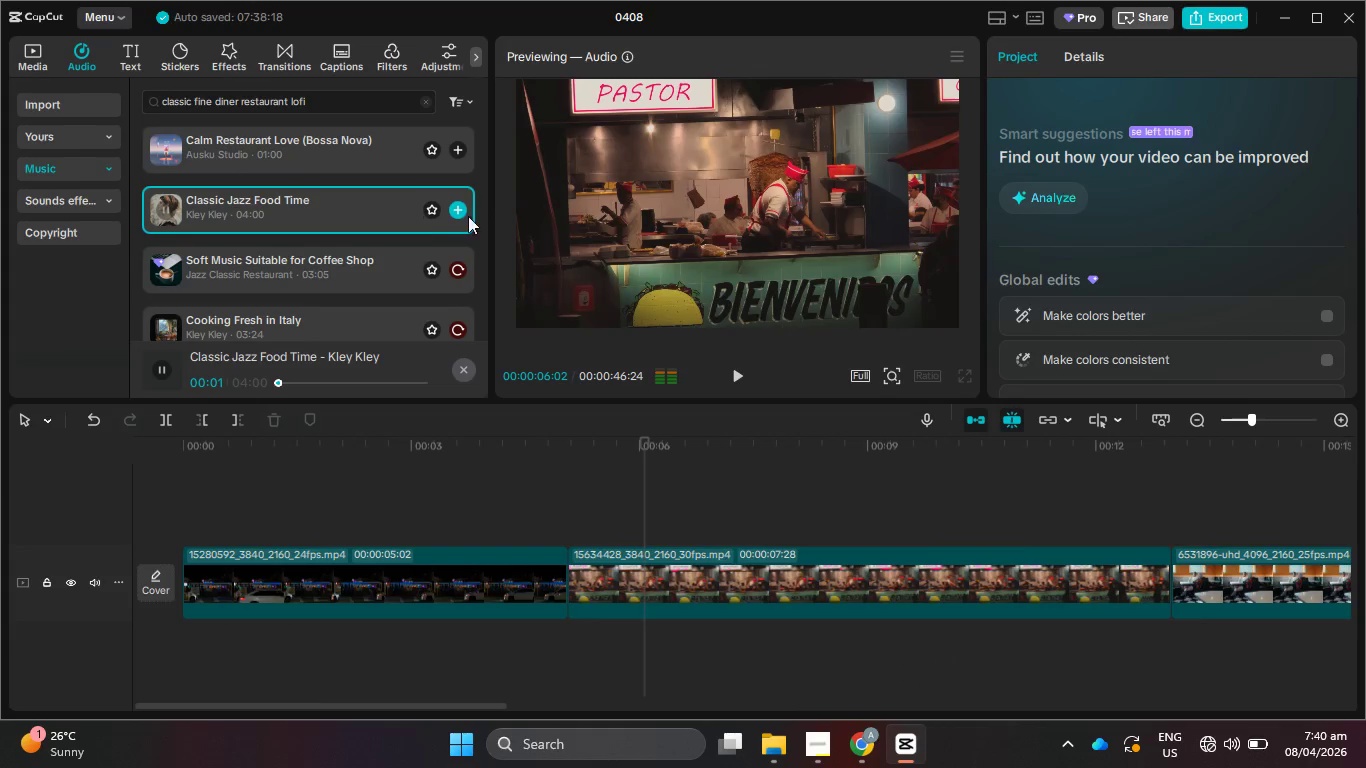 
left_click([461, 207])
 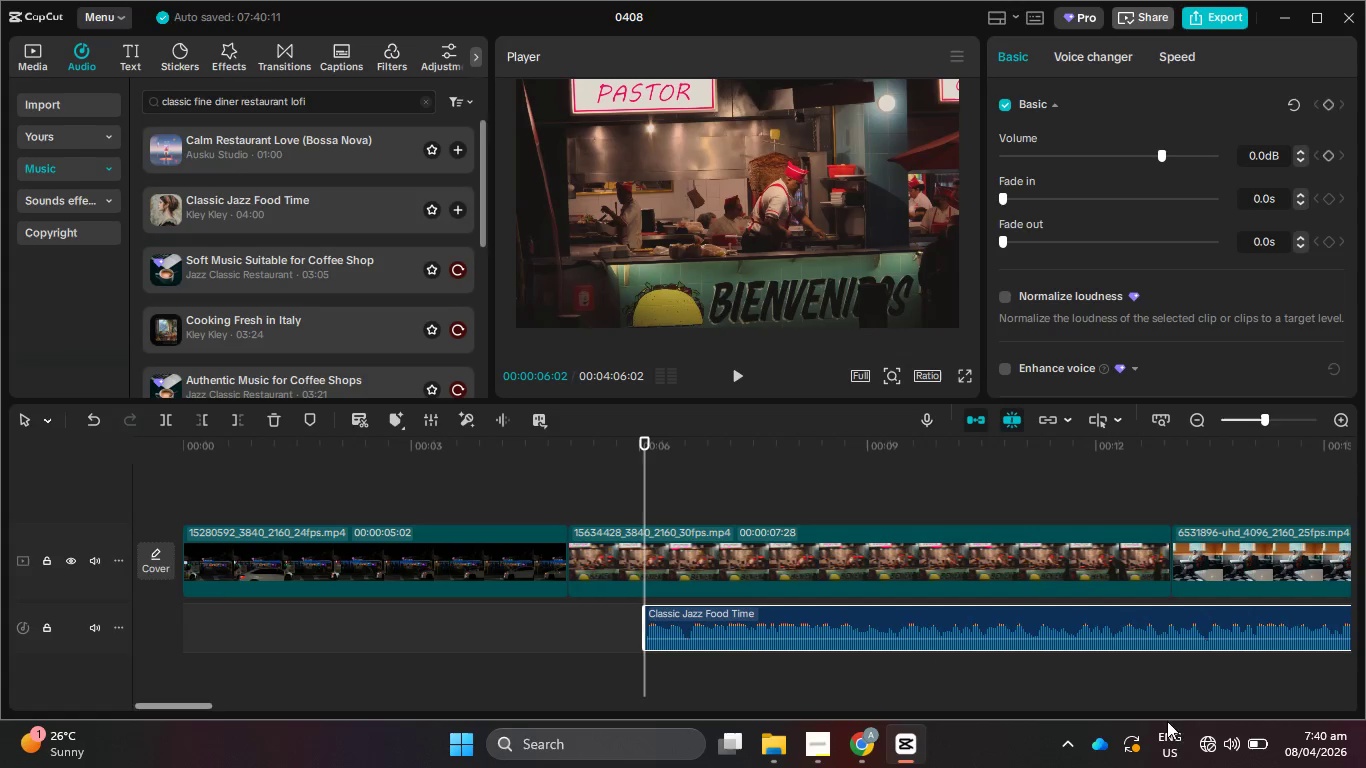 
left_click([1222, 754])
 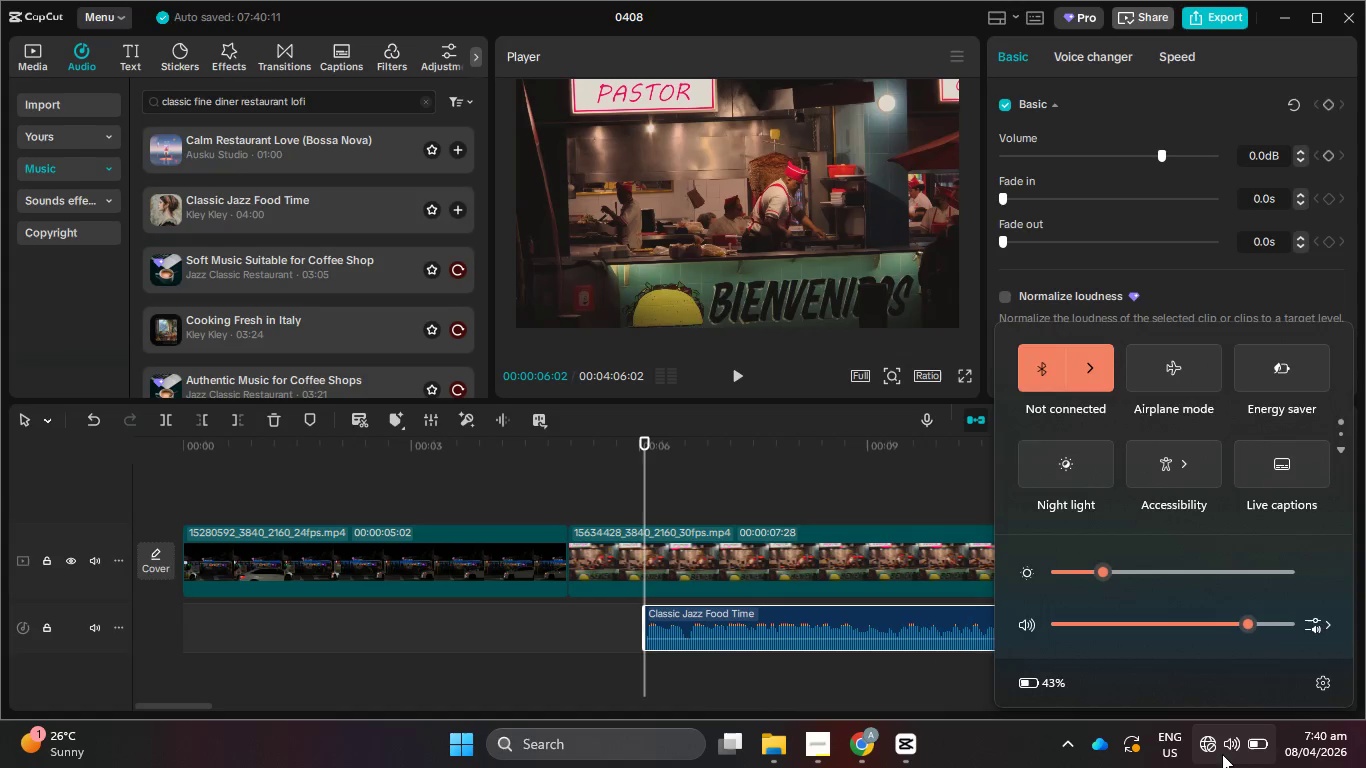 
left_click([641, 747])
 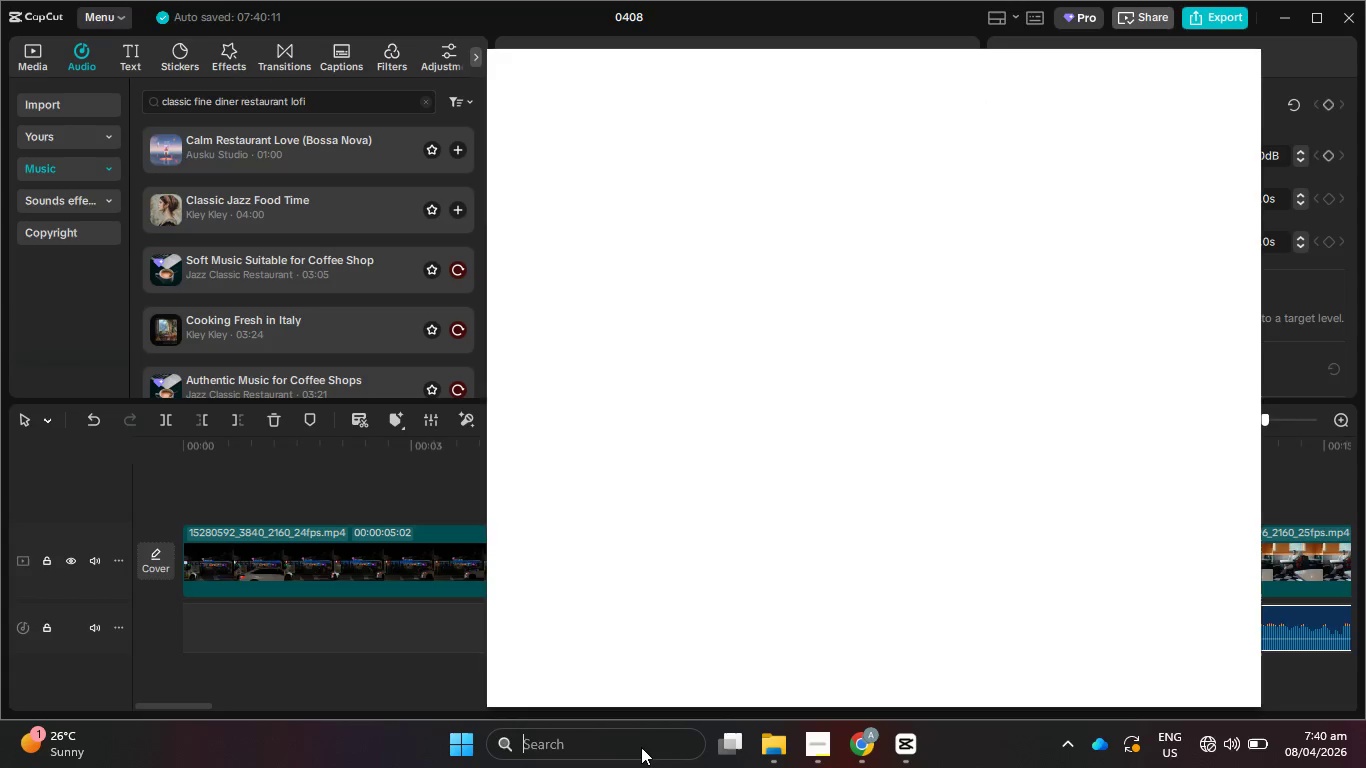 
type(eife)
key(Backspace)
key(Backspace)
key(Backspace)
key(Backspace)
type(wife)
 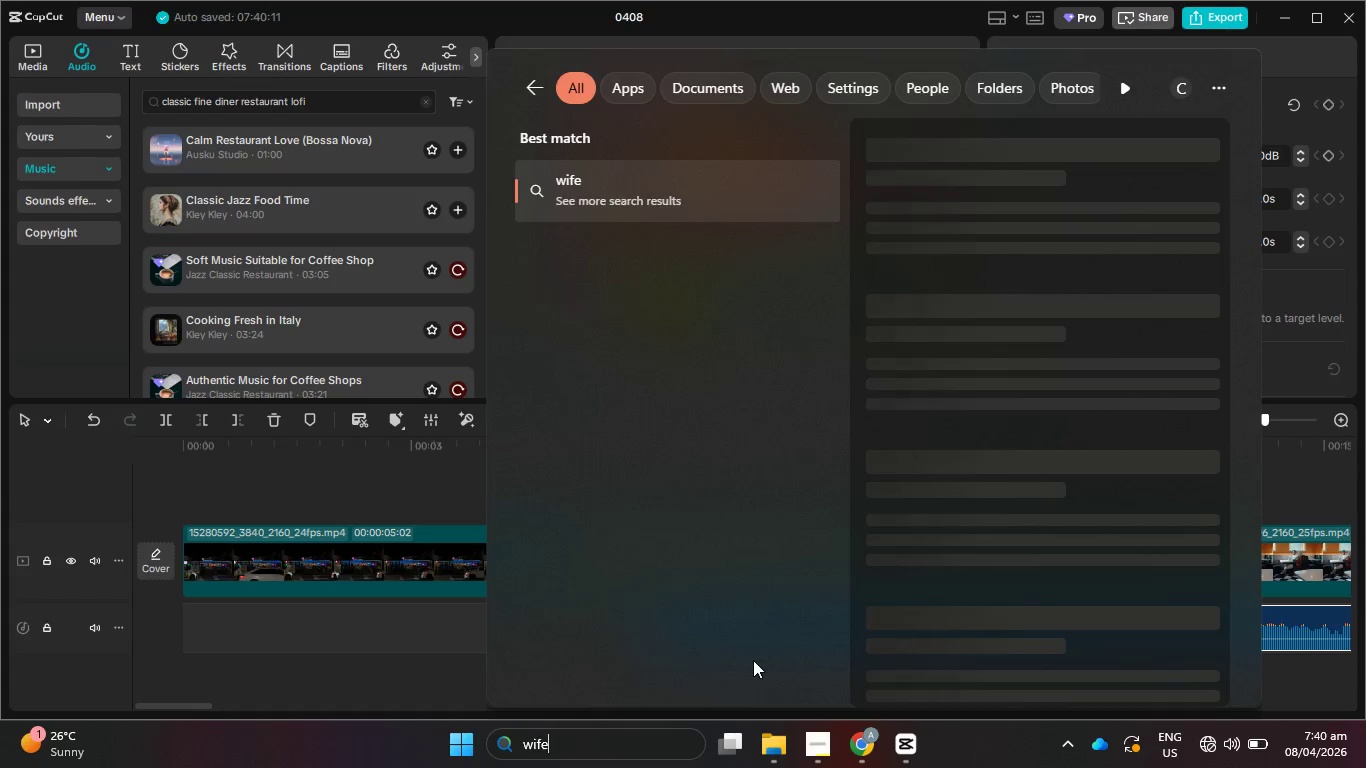 
key(Backspace)
 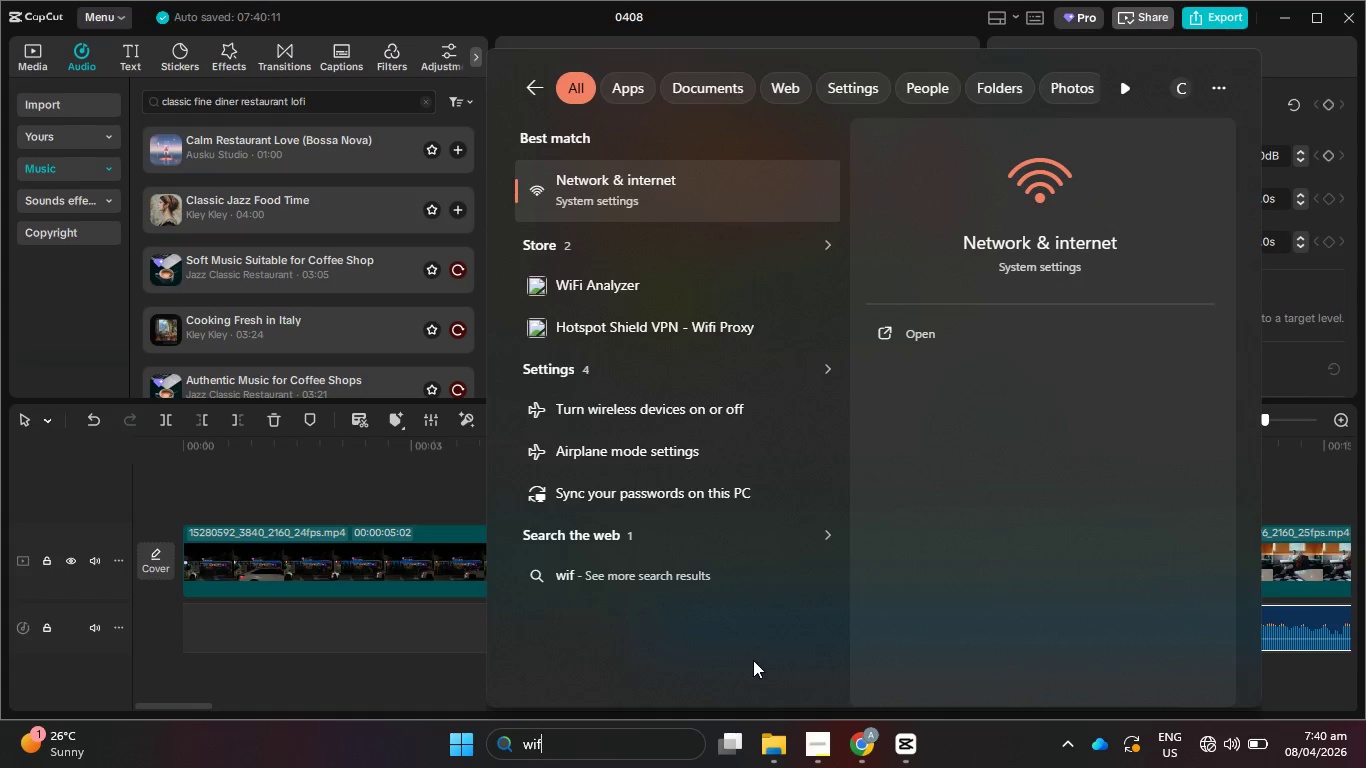 
key(I)
 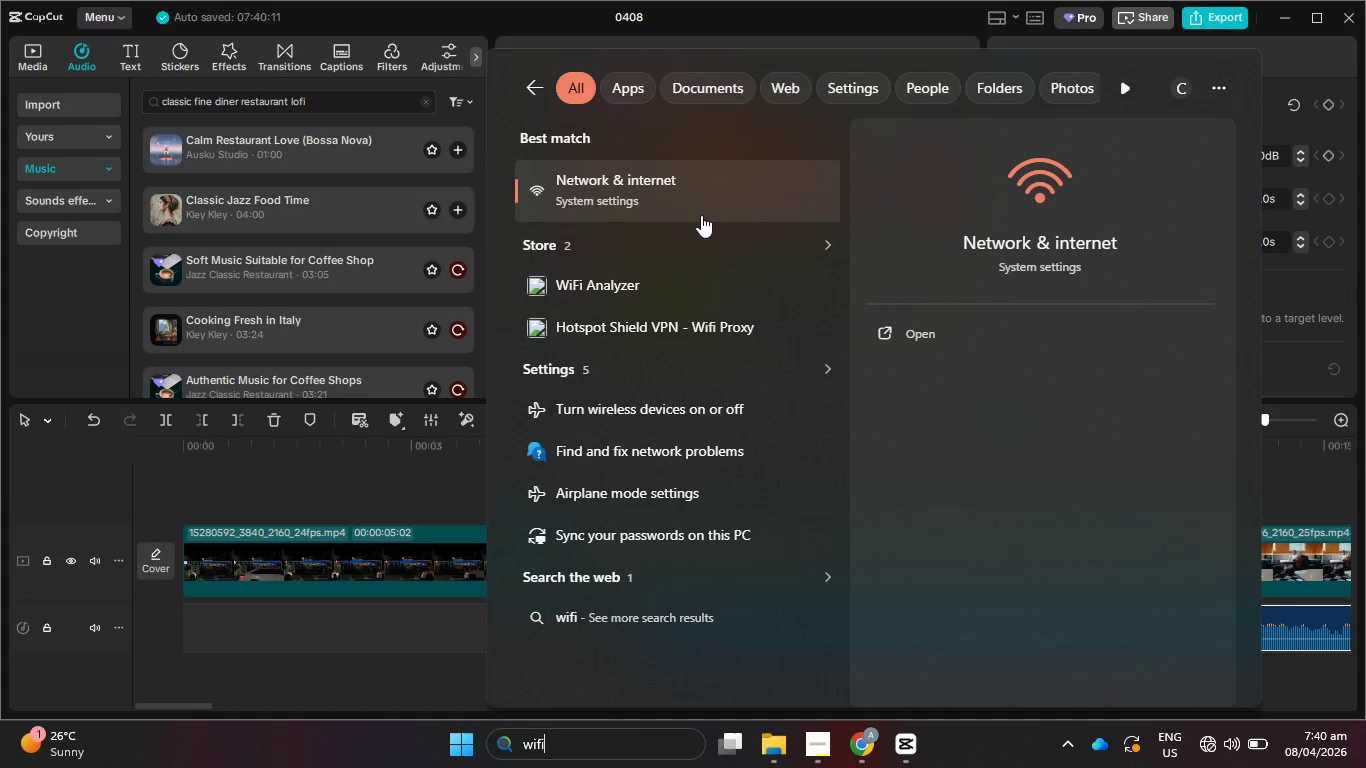 
left_click([672, 179])
 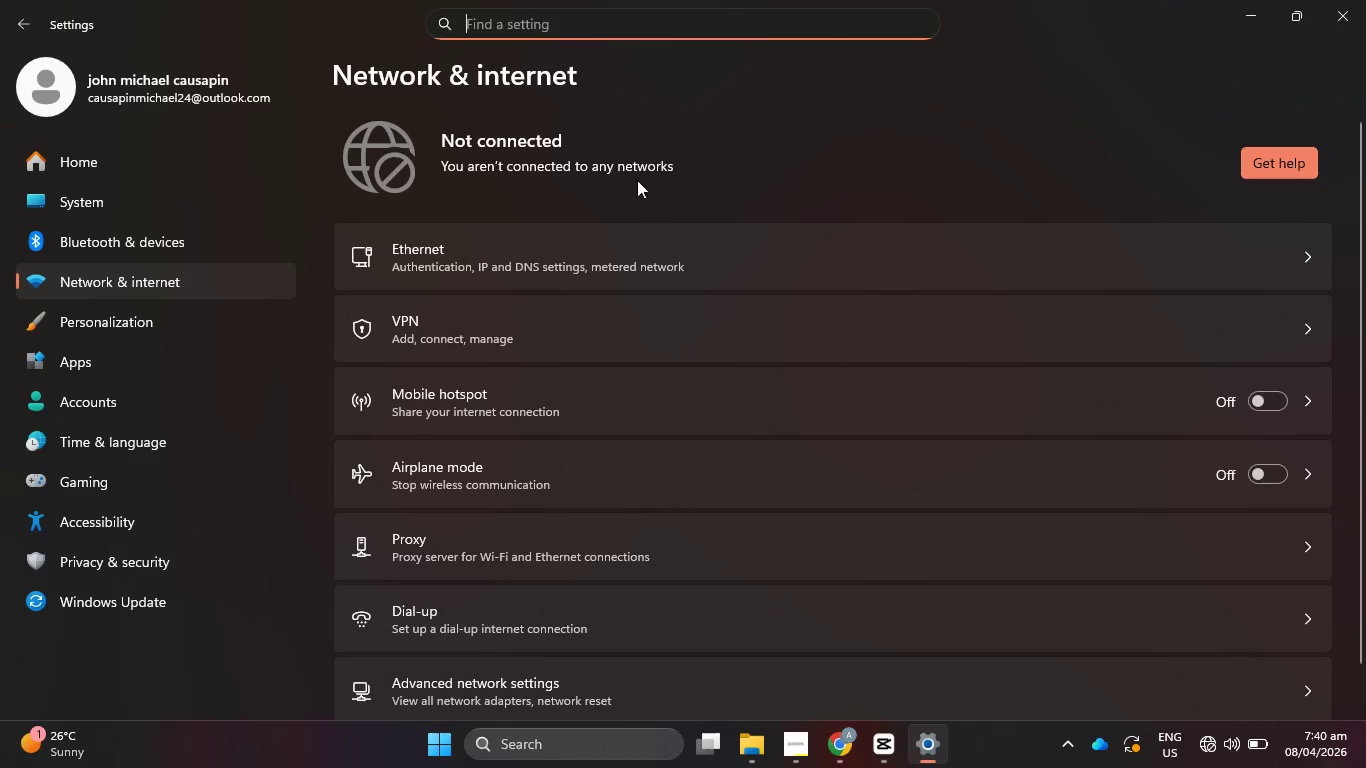 
wait(5.72)
 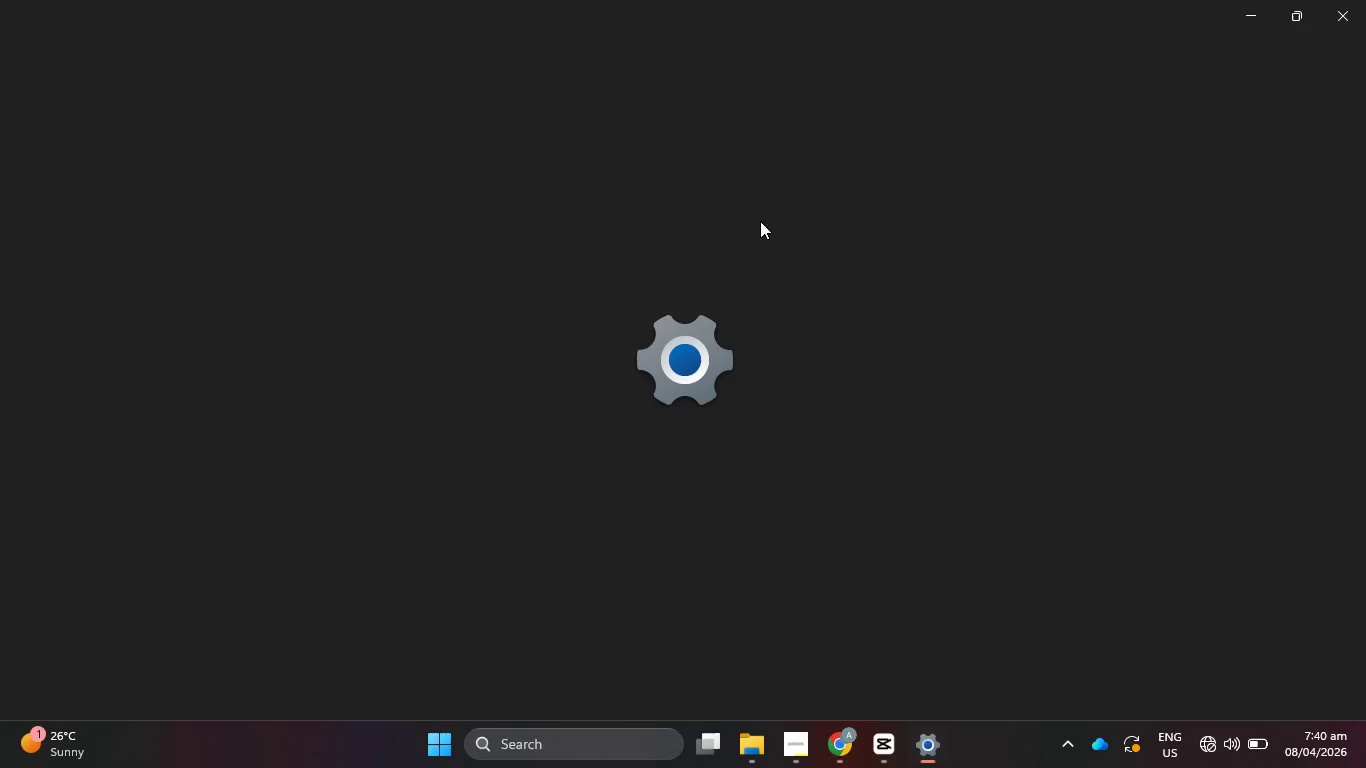 
scroll: coordinate [637, 475], scroll_direction: down, amount: 4.0
 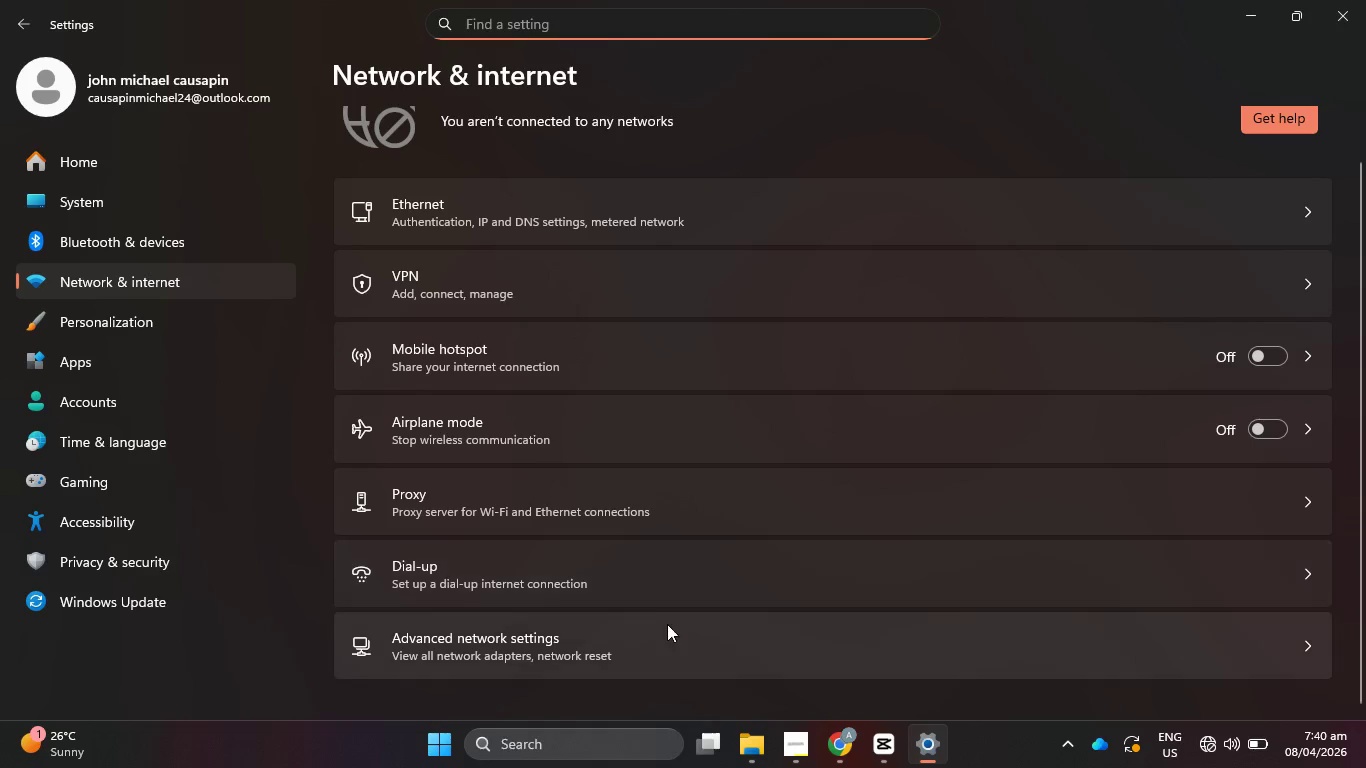 
left_click([668, 633])
 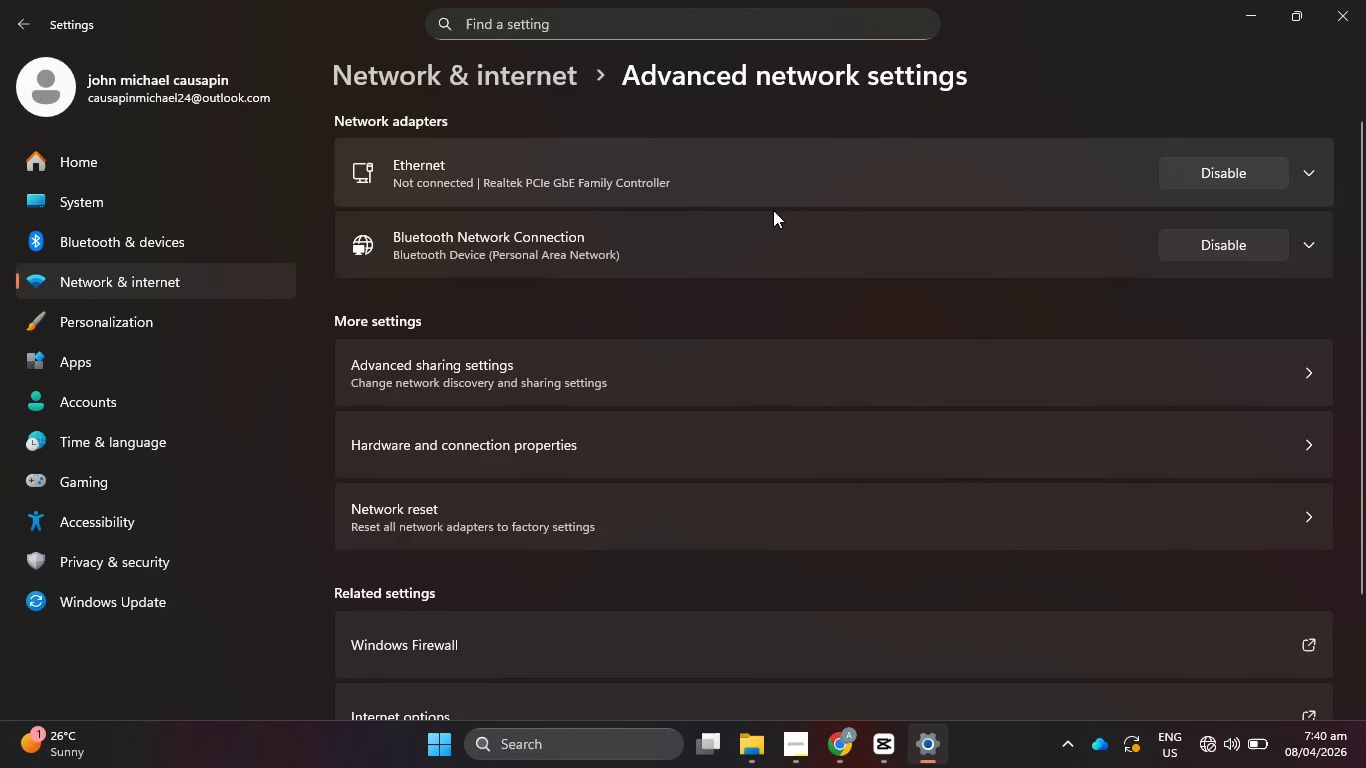 
scroll: coordinate [714, 508], scroll_direction: down, amount: 2.0
 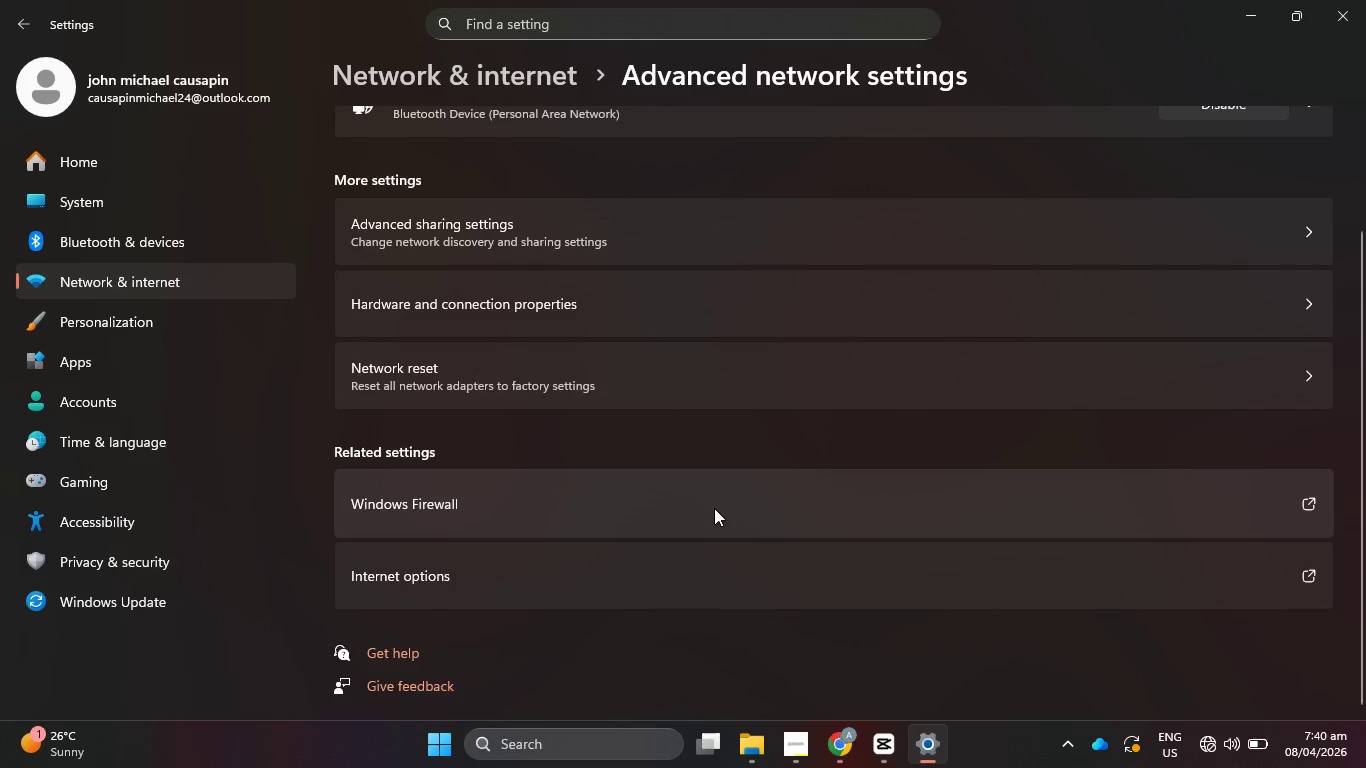 
scroll: coordinate [801, 430], scroll_direction: up, amount: 3.0
 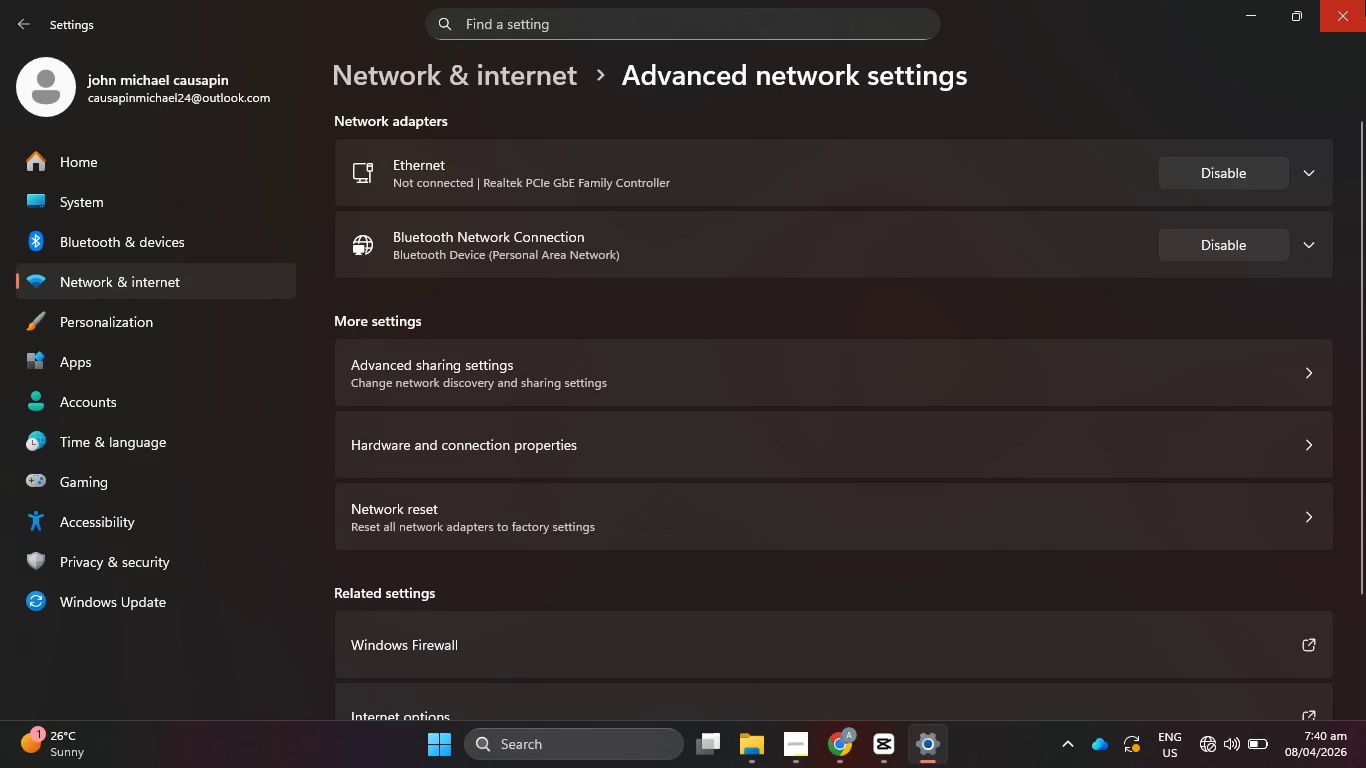 
left_click([1365, 0])
 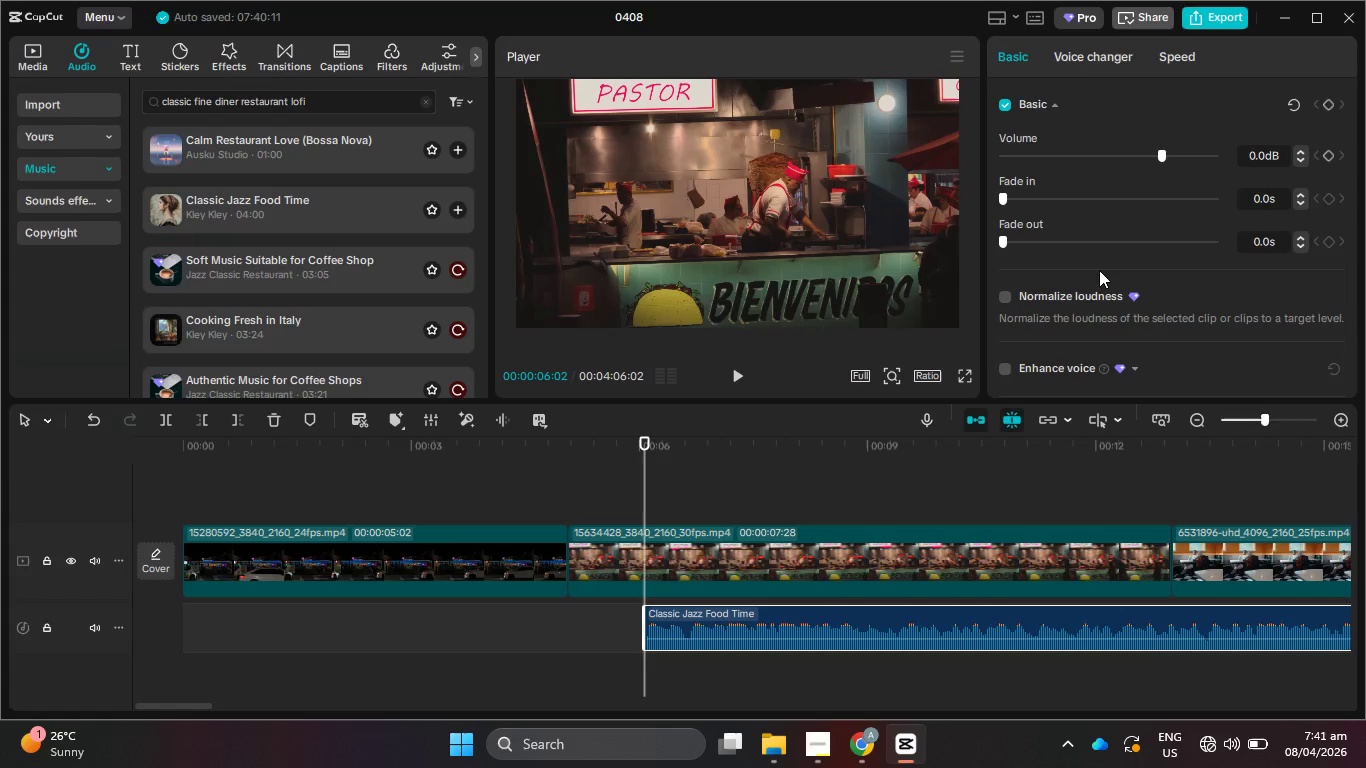 
wait(36.12)
 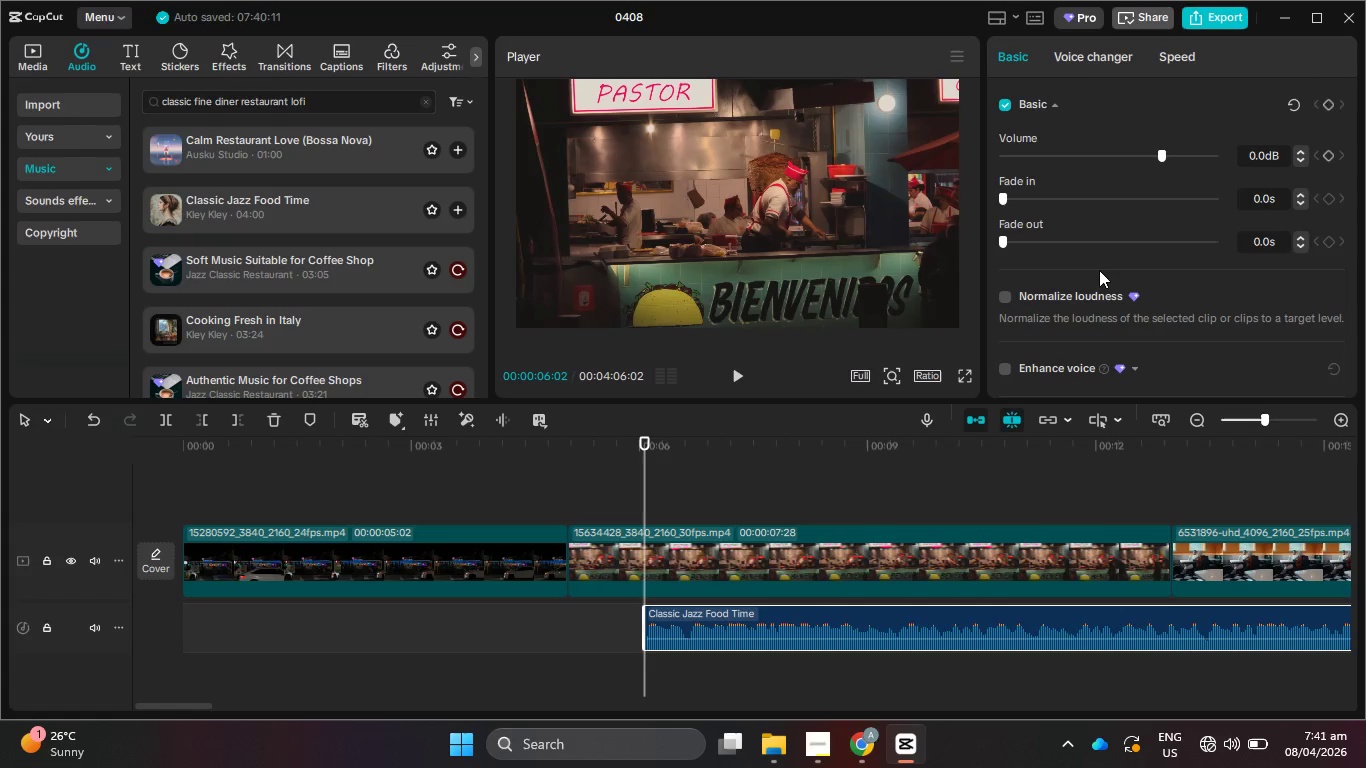 
left_click([398, 445])
 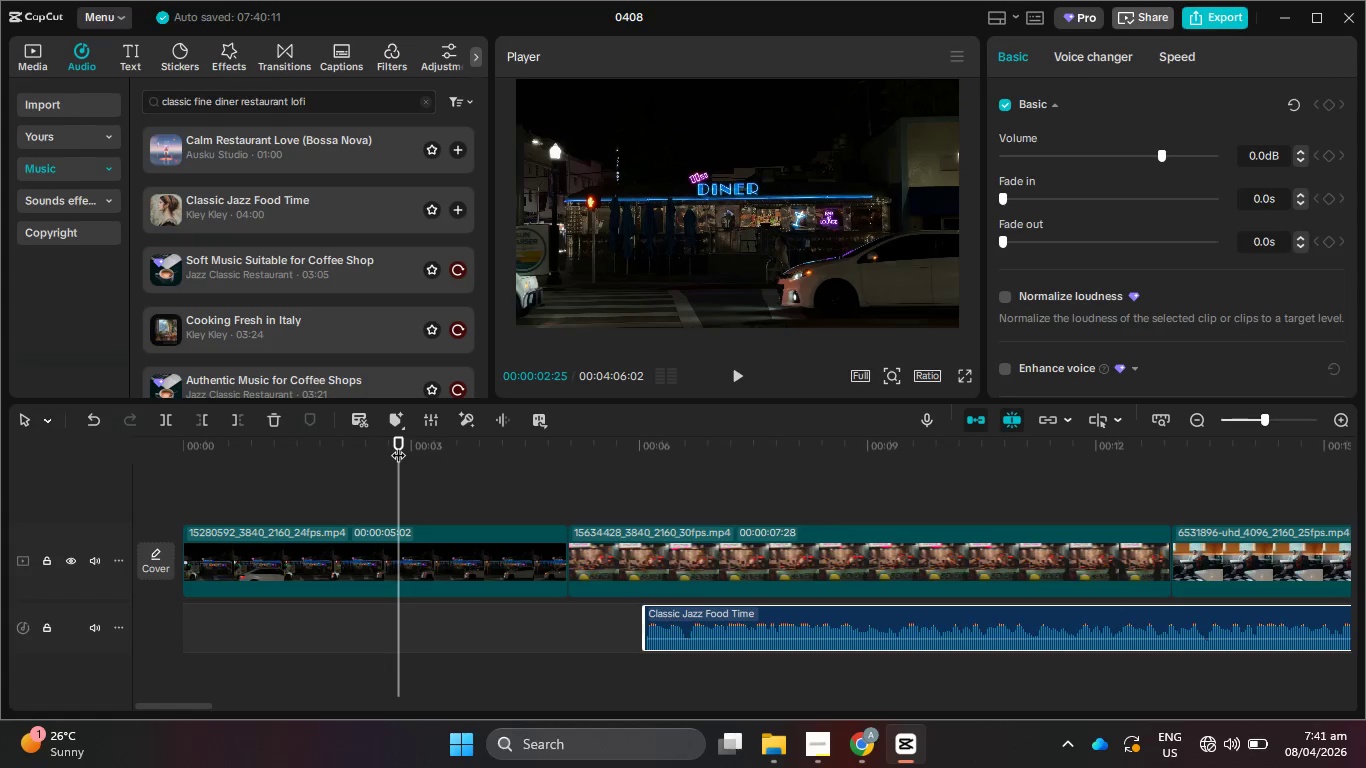 
left_click([398, 445])
 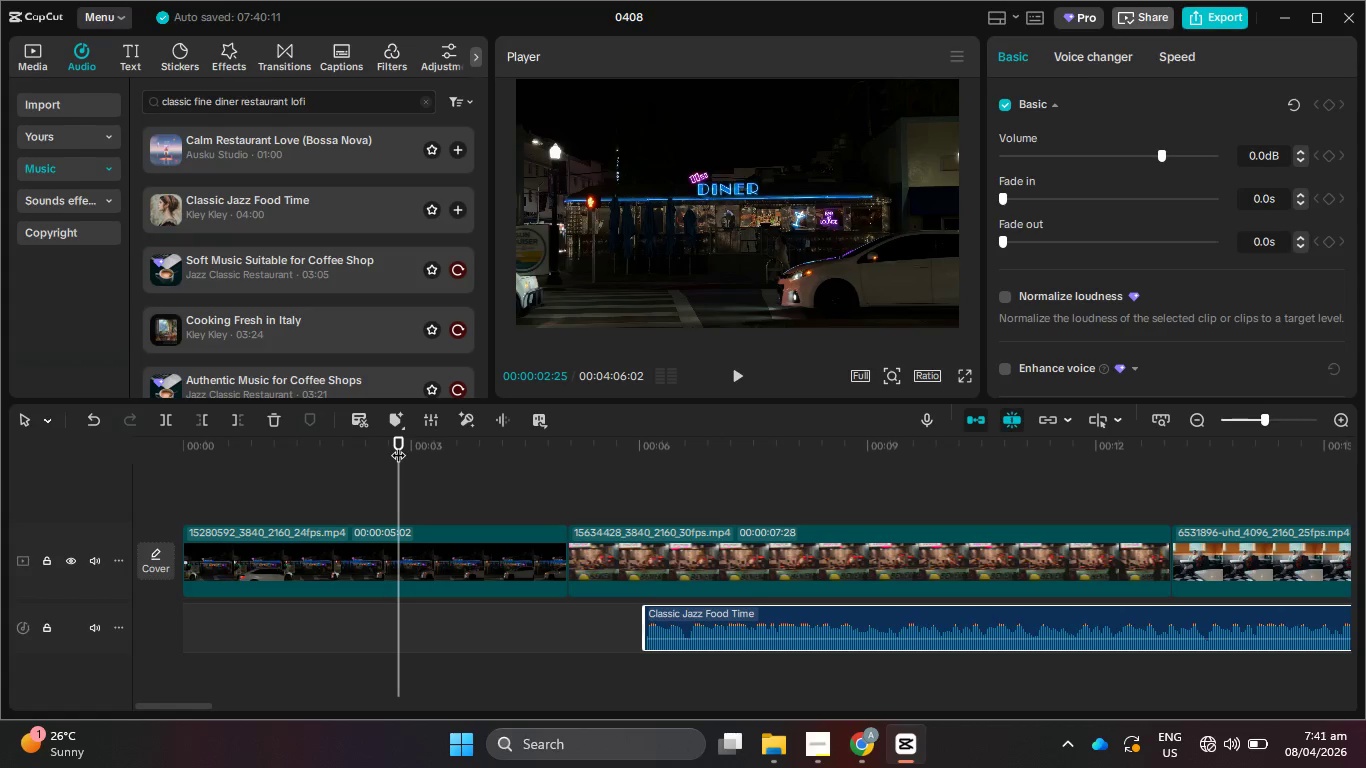 
left_click([398, 445])
 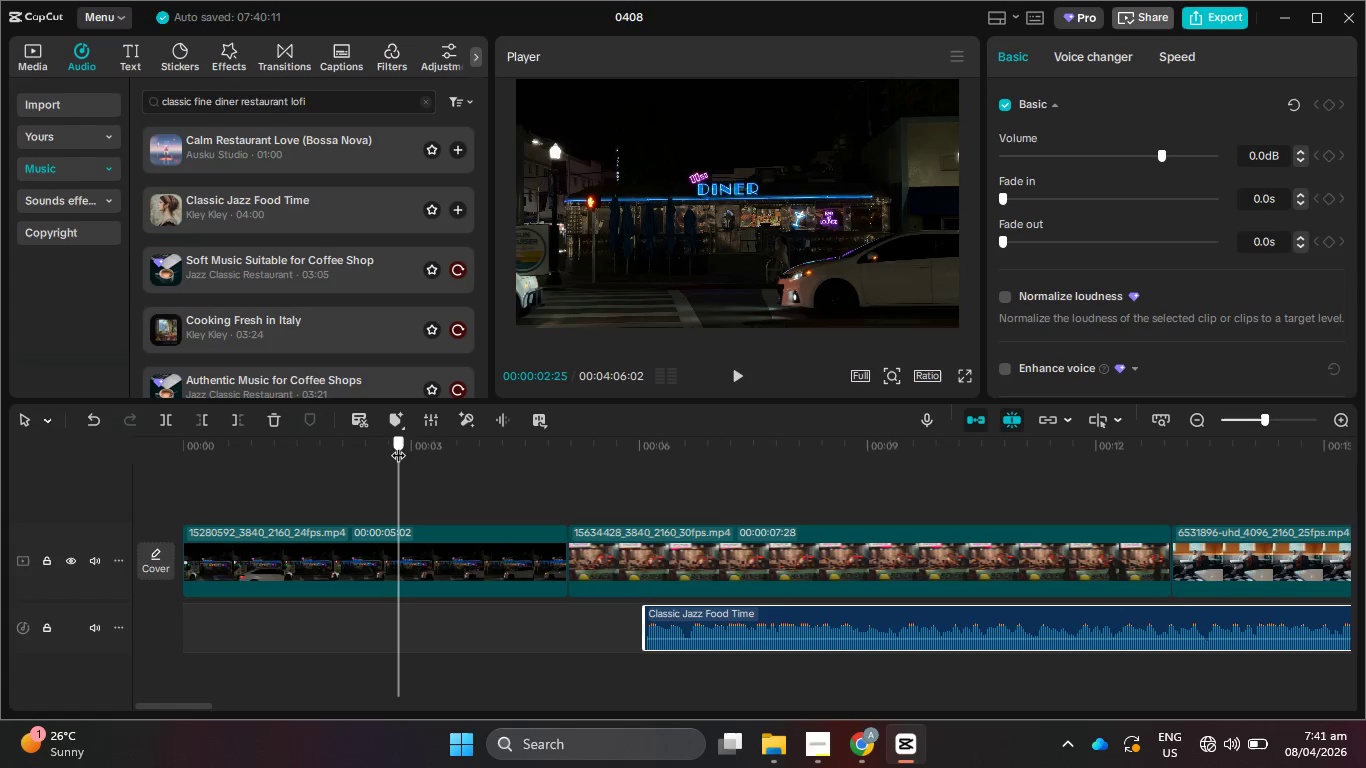 
key(Period)
 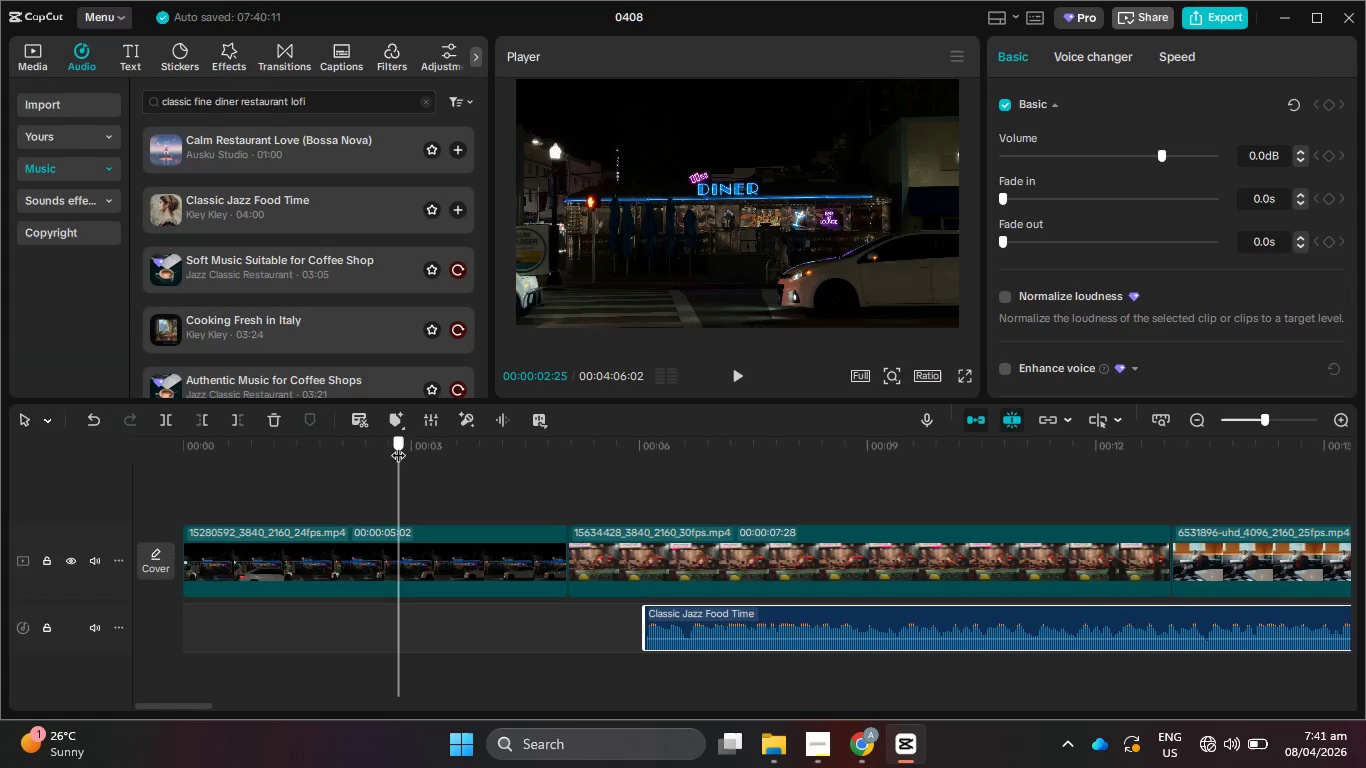 
key(Shift+Space)
 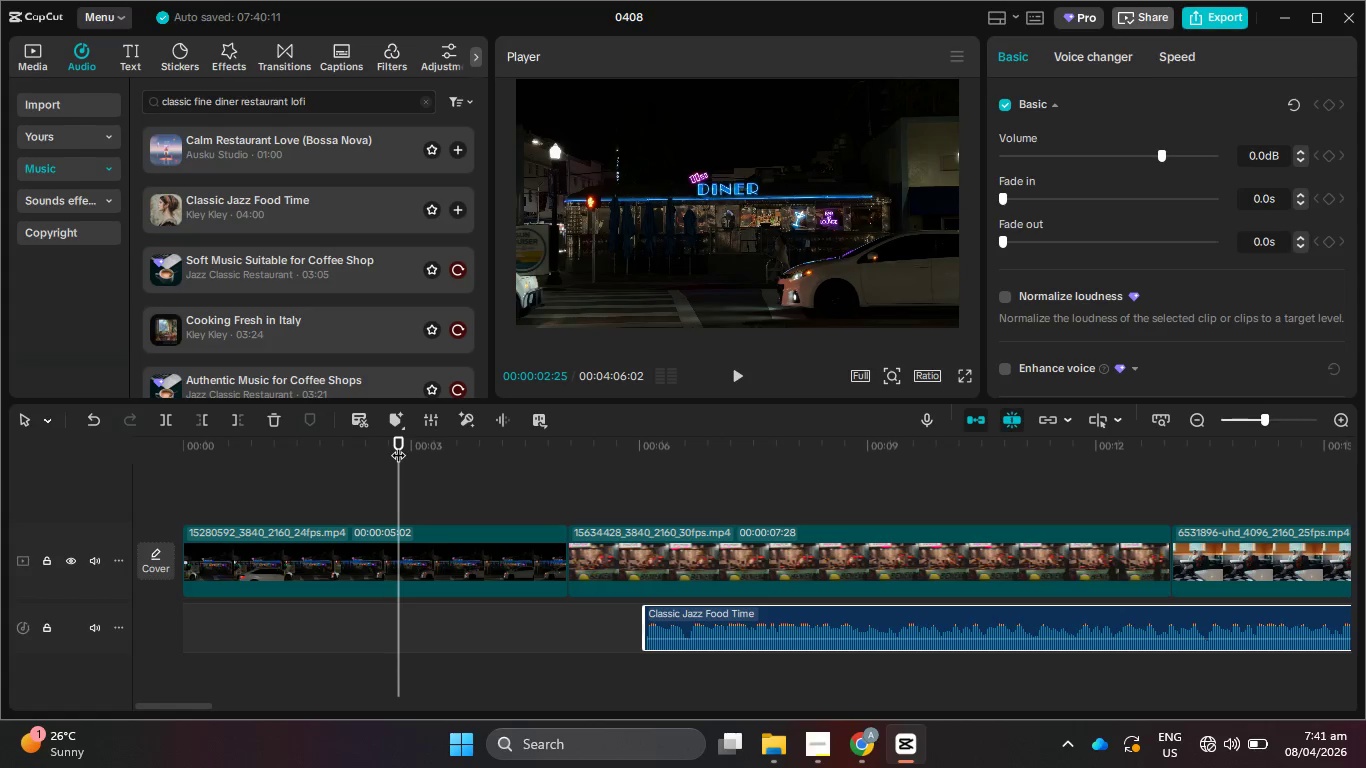 
key(Shift+ShiftRight)
 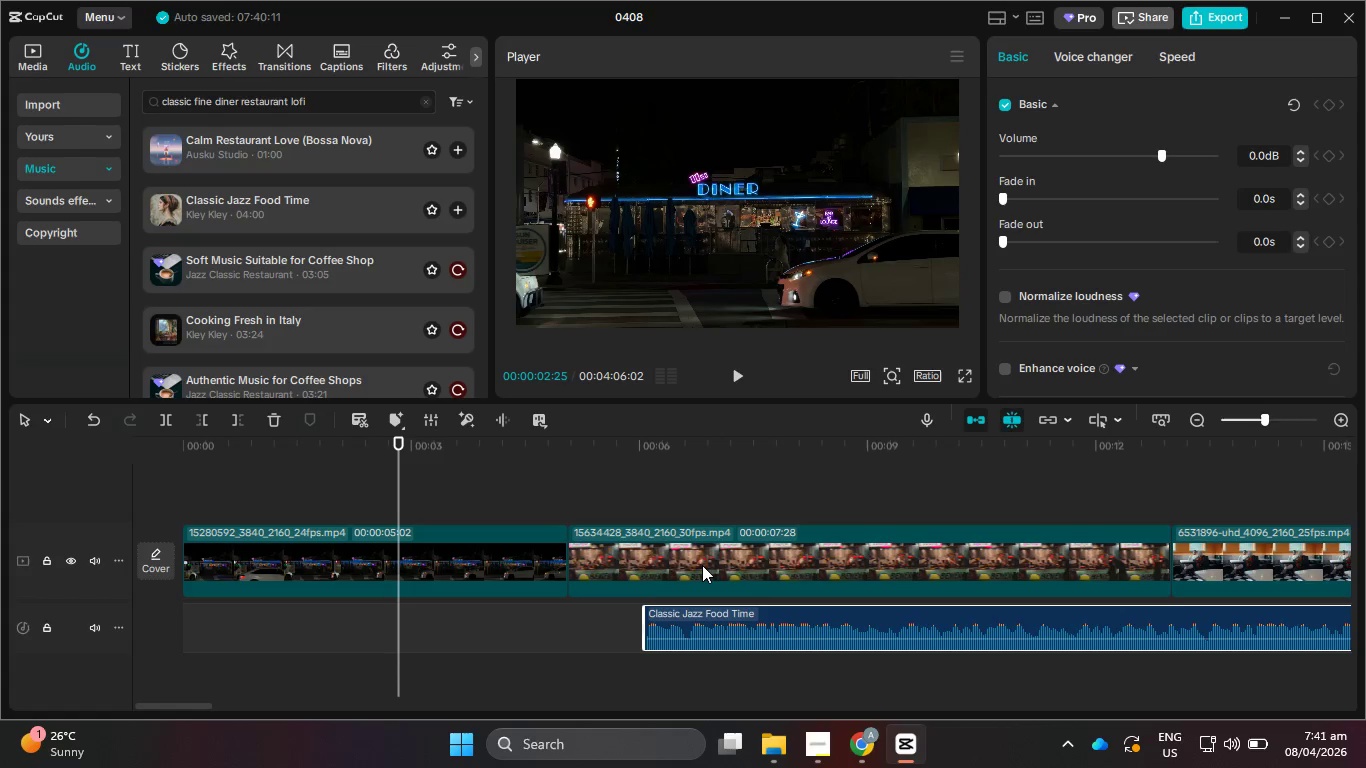 
wait(41.39)
 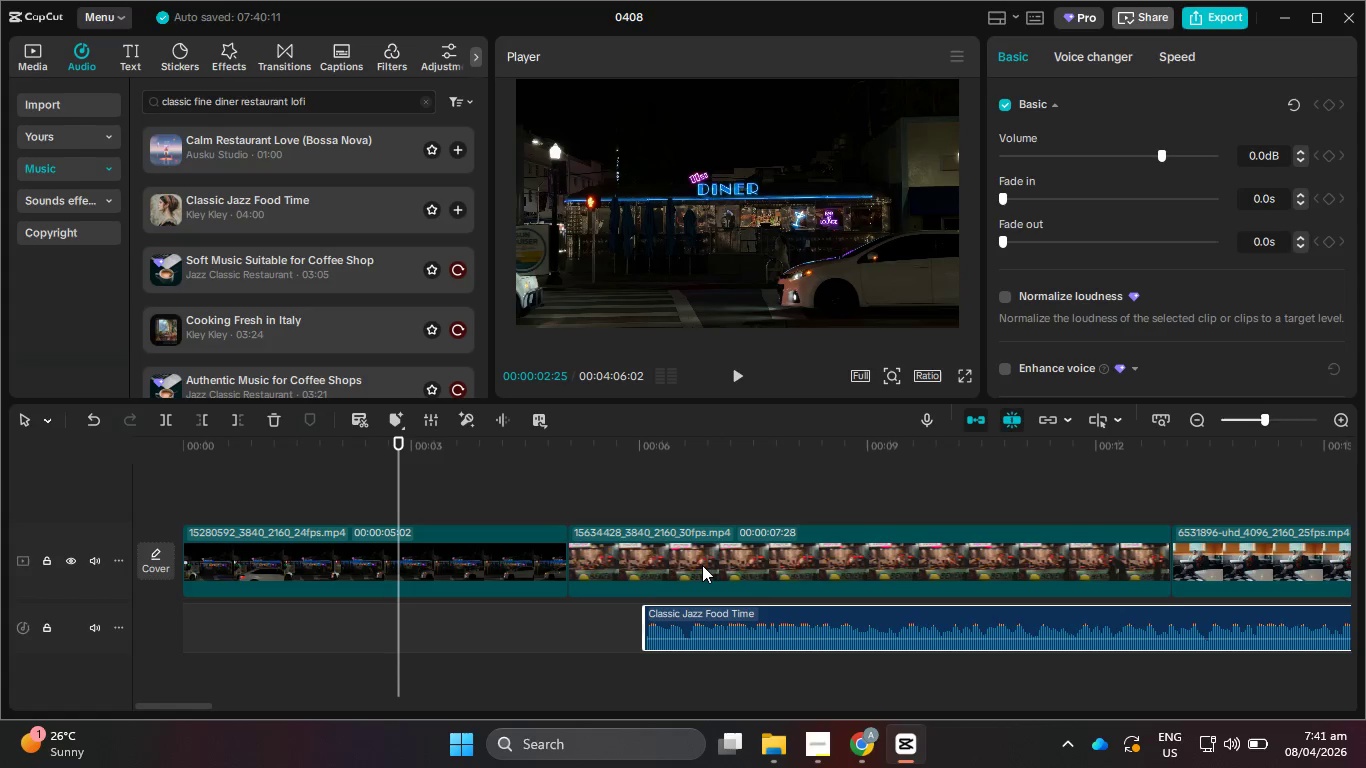 
left_click([739, 378])
 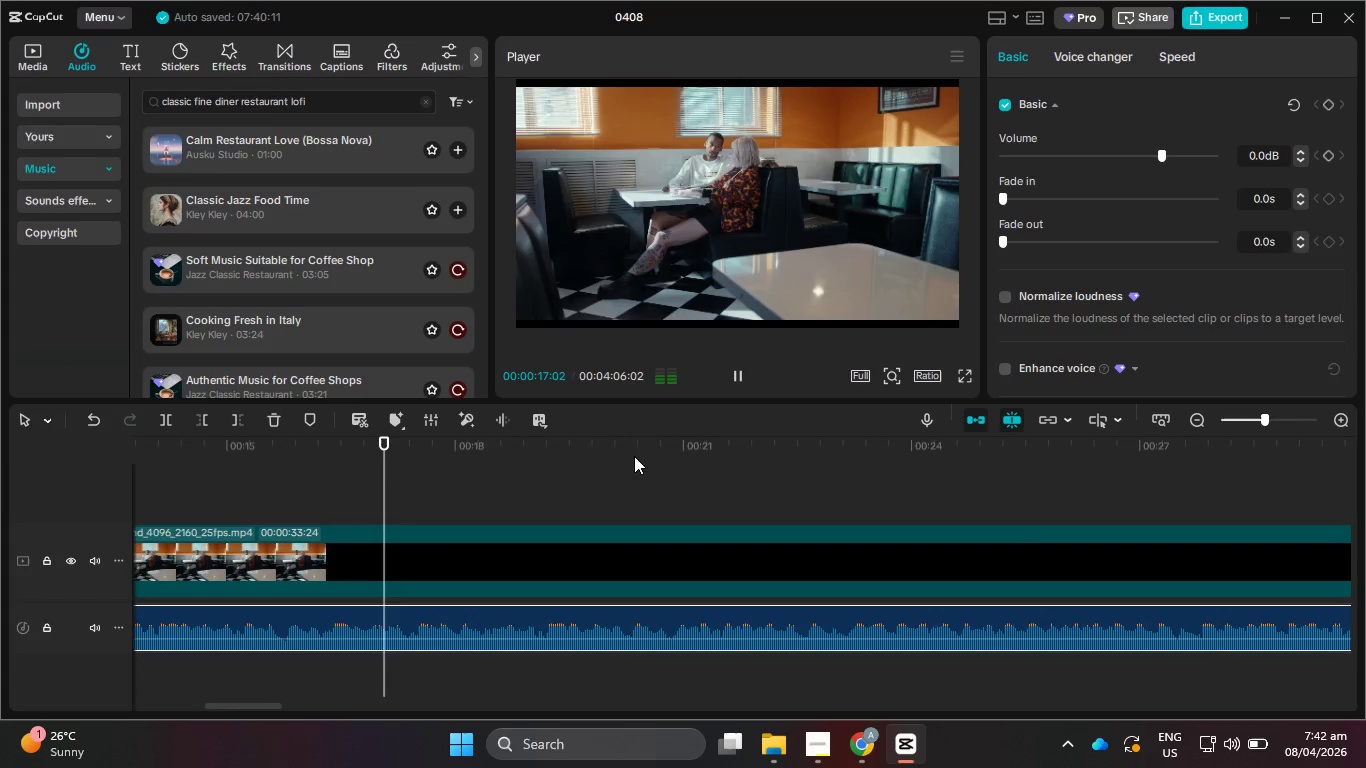 
wait(19.34)
 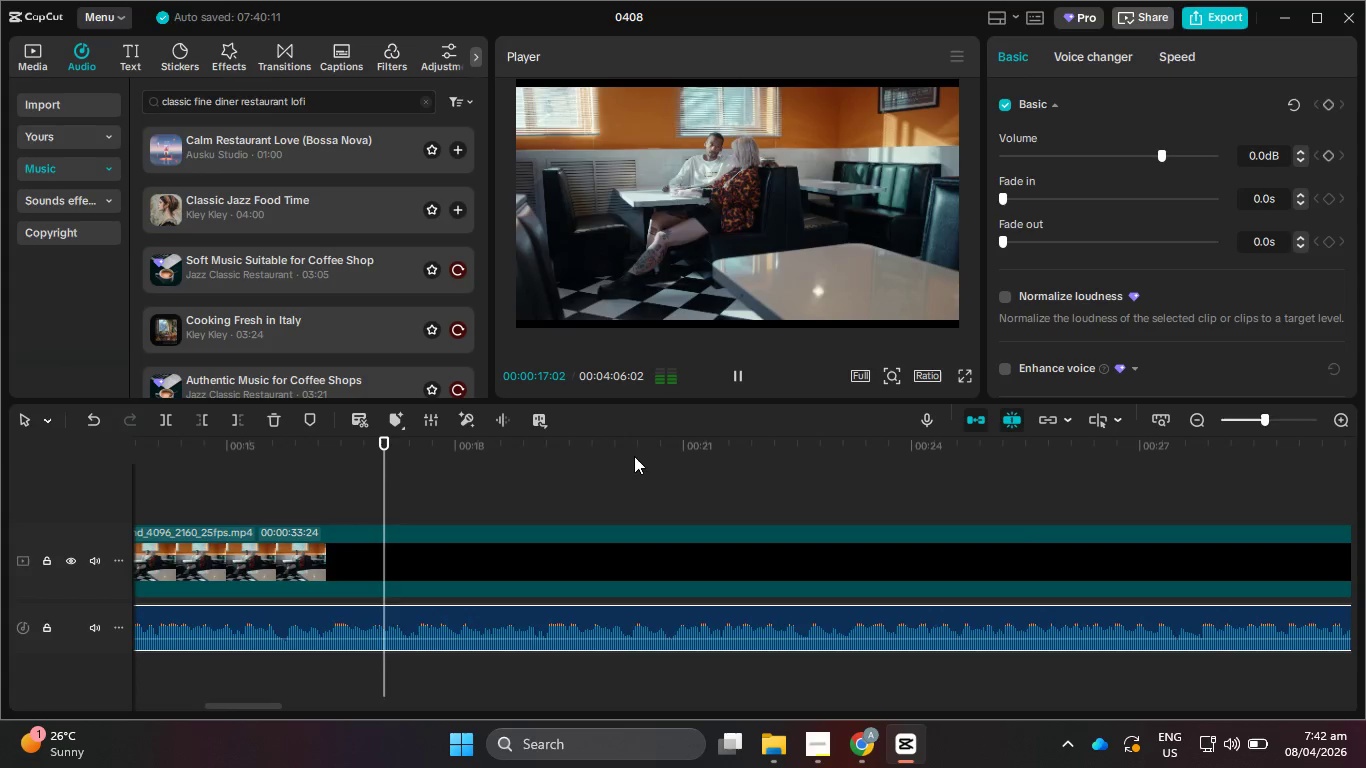 
scroll: coordinate [672, 404], scroll_direction: up, amount: 3.0
 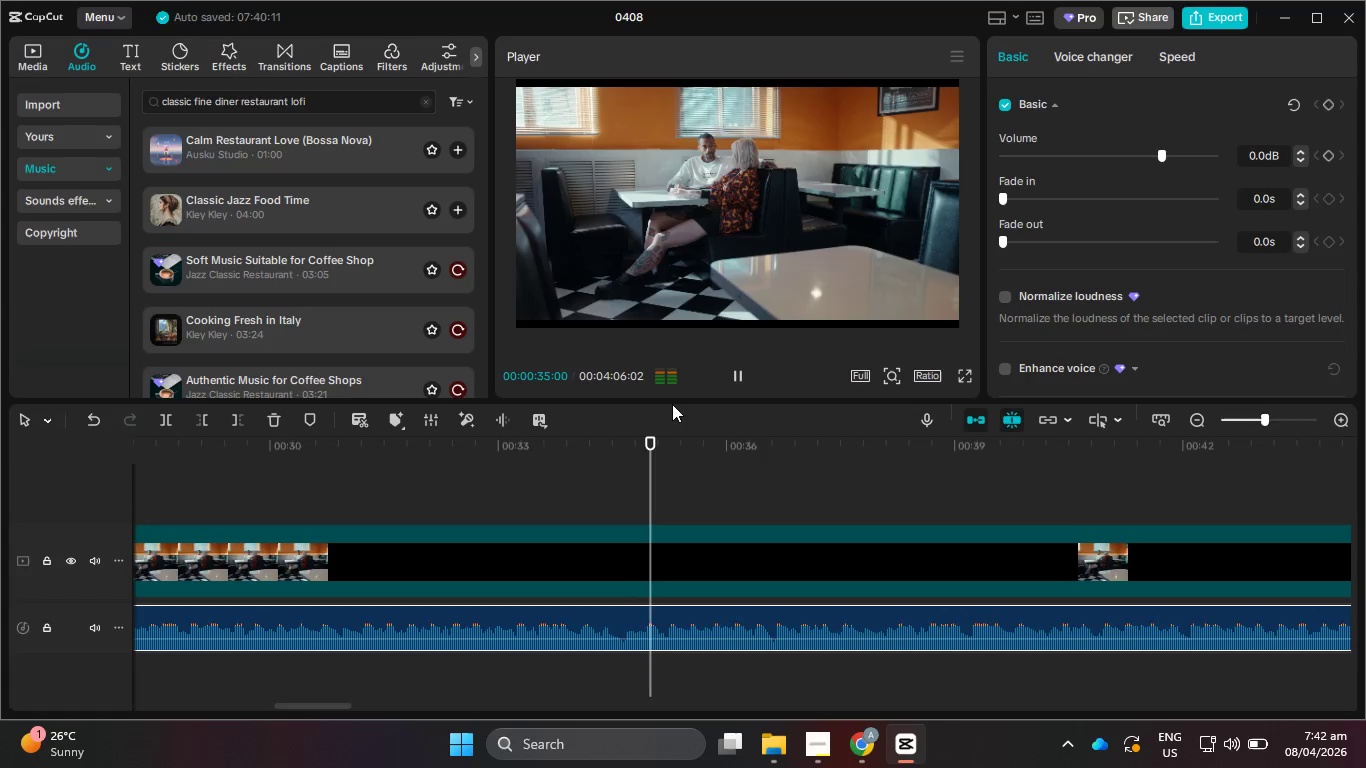 
wait(17.35)
 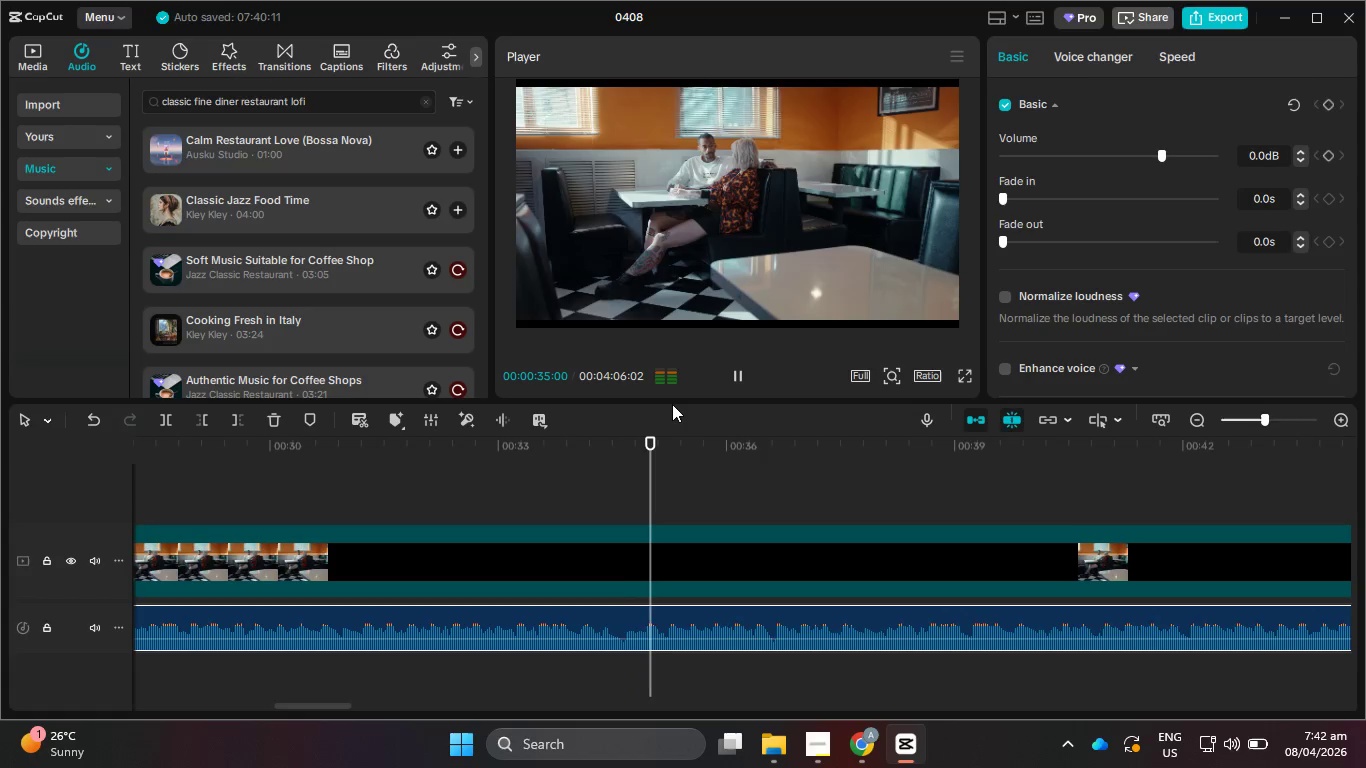 
left_click_drag(start_coordinate=[730, 448], to_coordinate=[8, 255])
 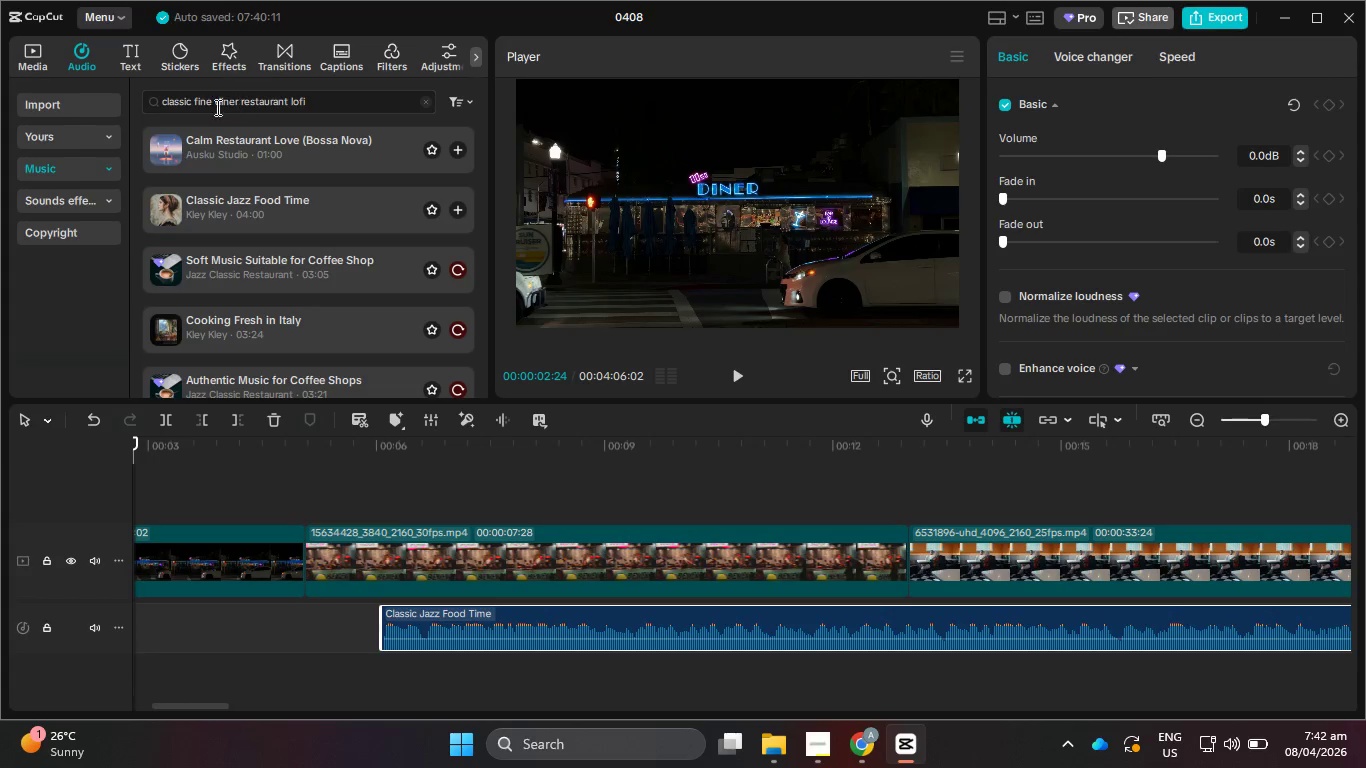 
left_click_drag(start_coordinate=[194, 103], to_coordinate=[93, 126])
 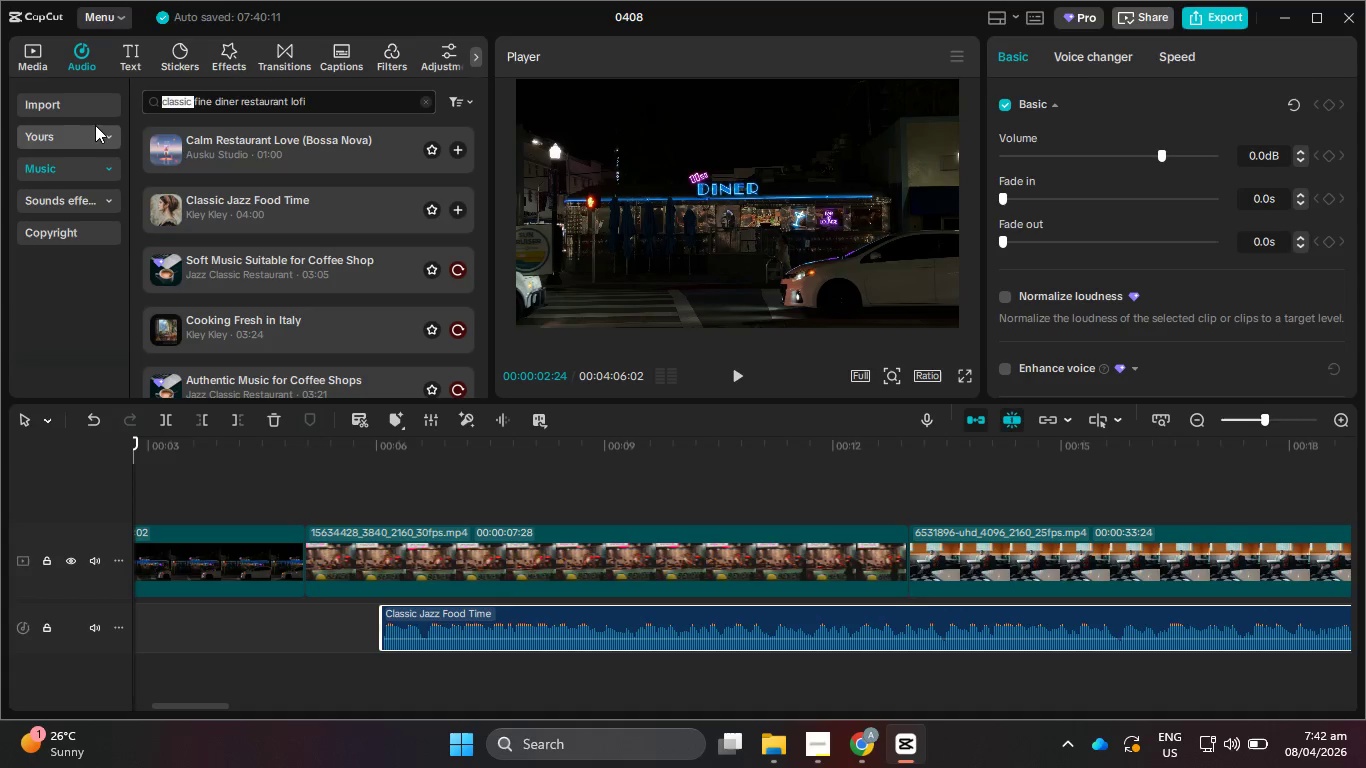 
key(Backspace)
 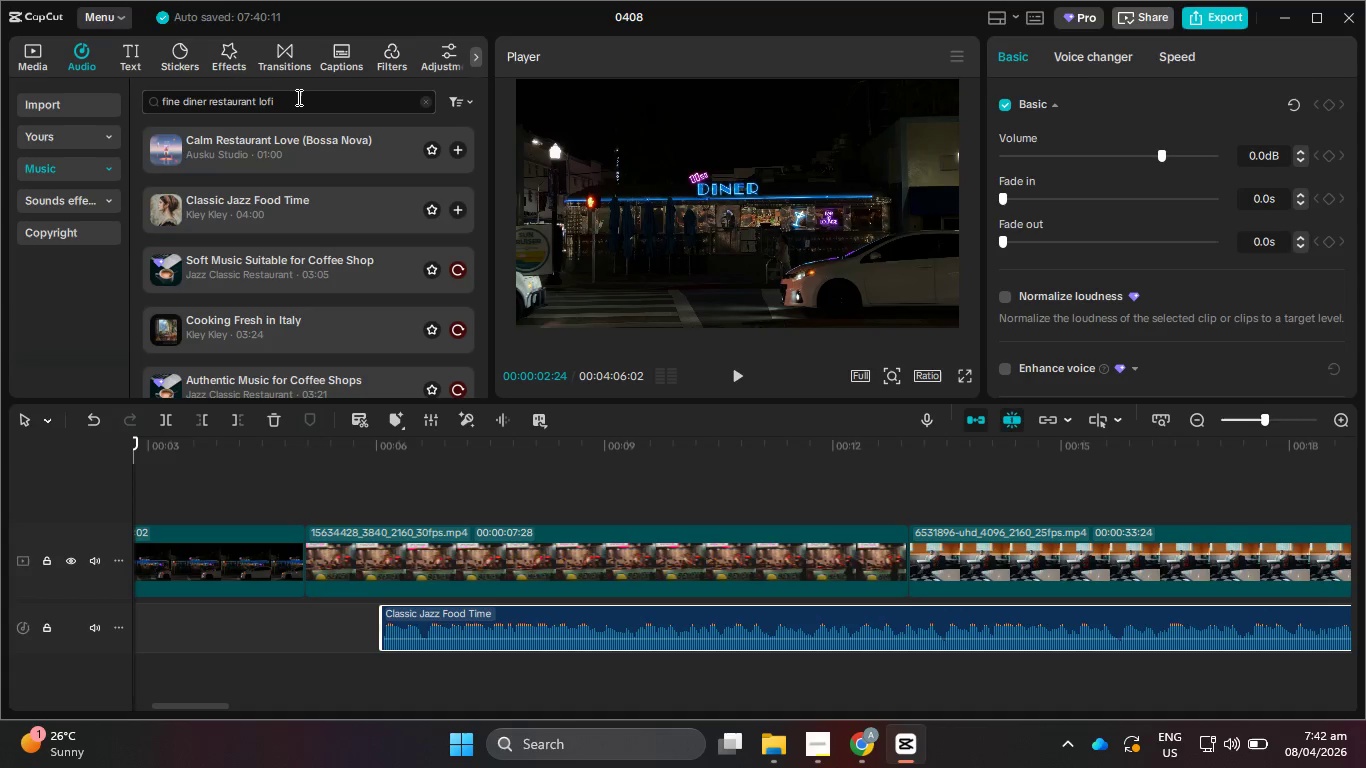 
left_click([301, 100])
 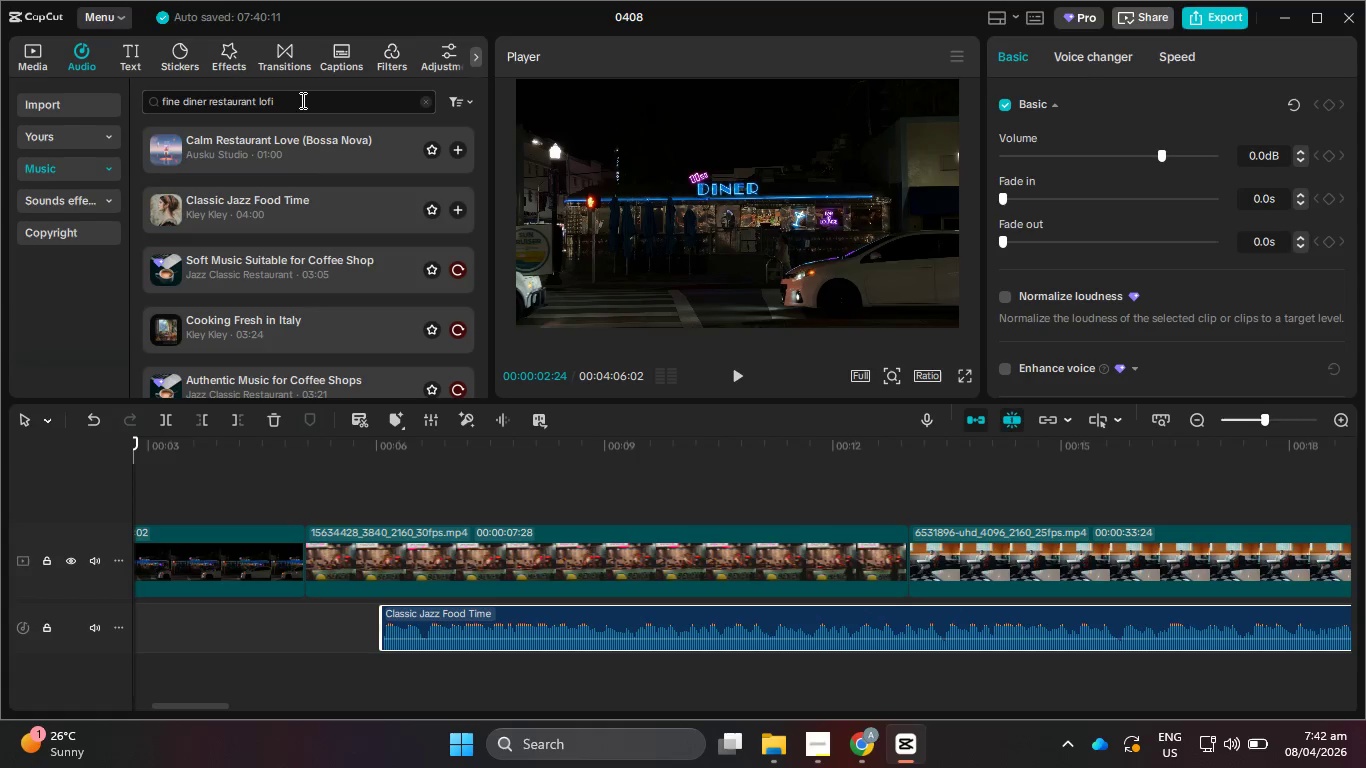 
type( upbeat)
 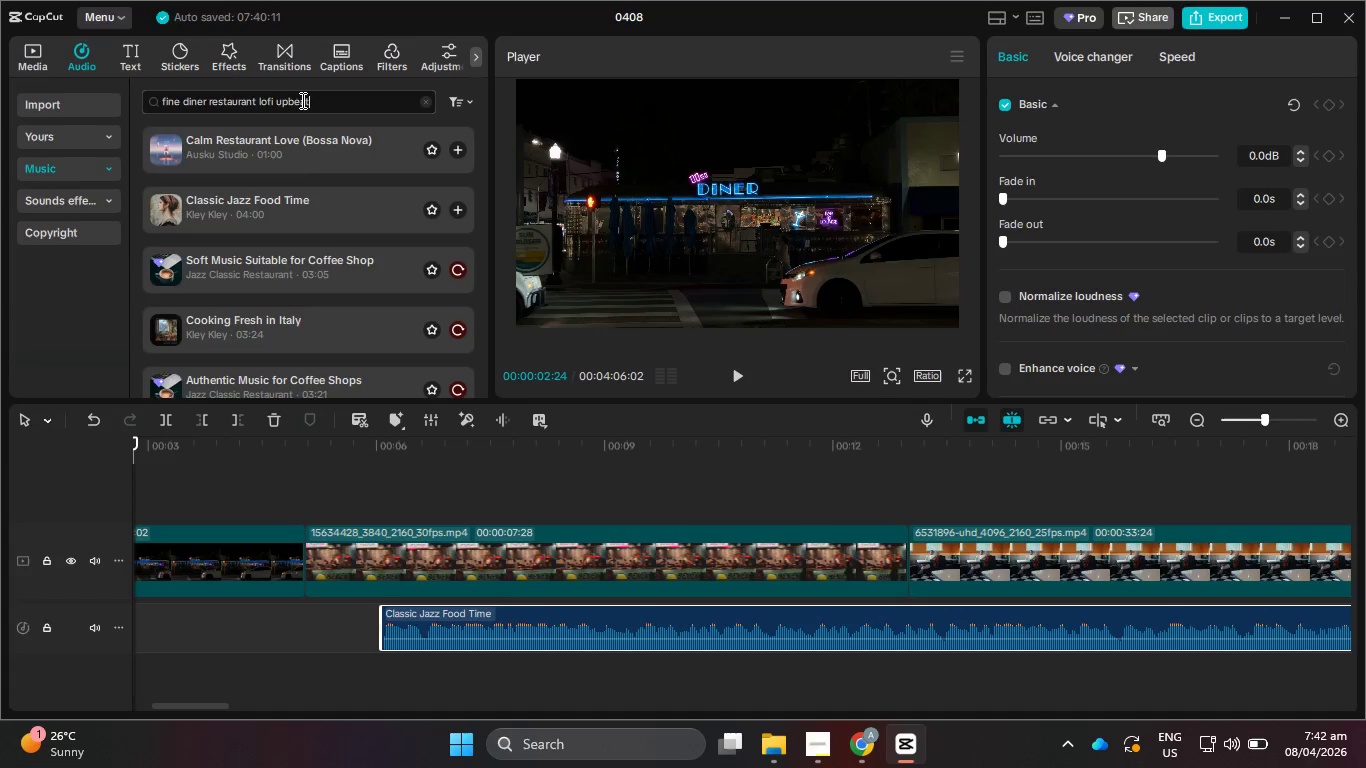 
key(Enter)
 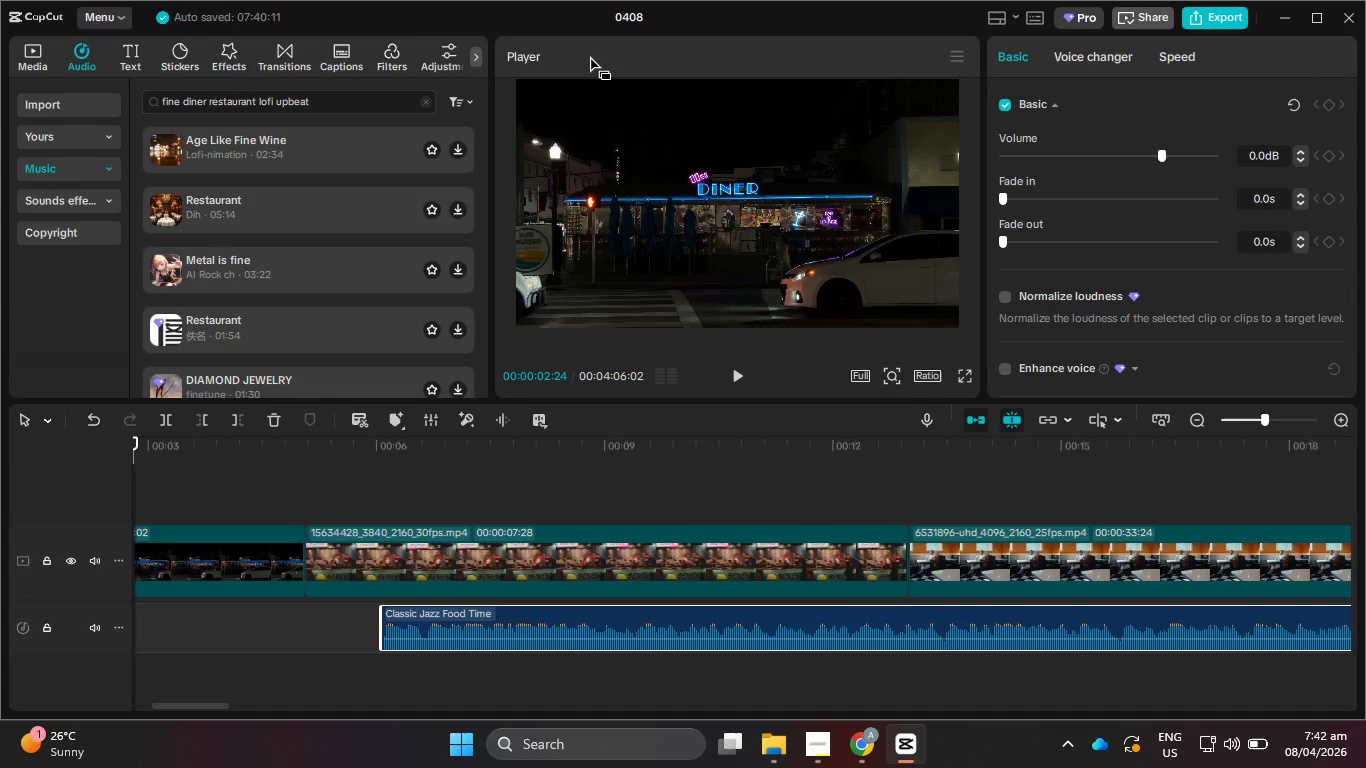 
left_click([321, 146])
 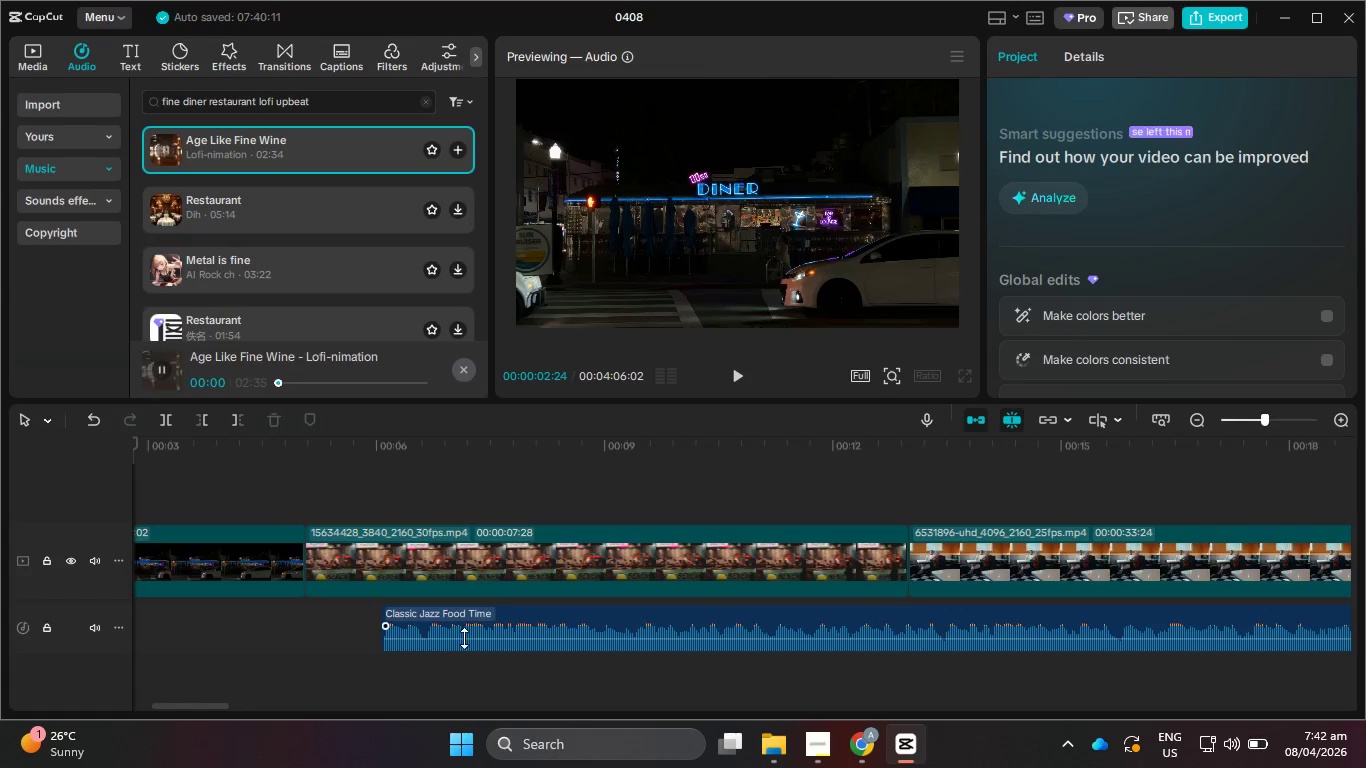 
left_click_drag(start_coordinate=[476, 620], to_coordinate=[97, 614])
 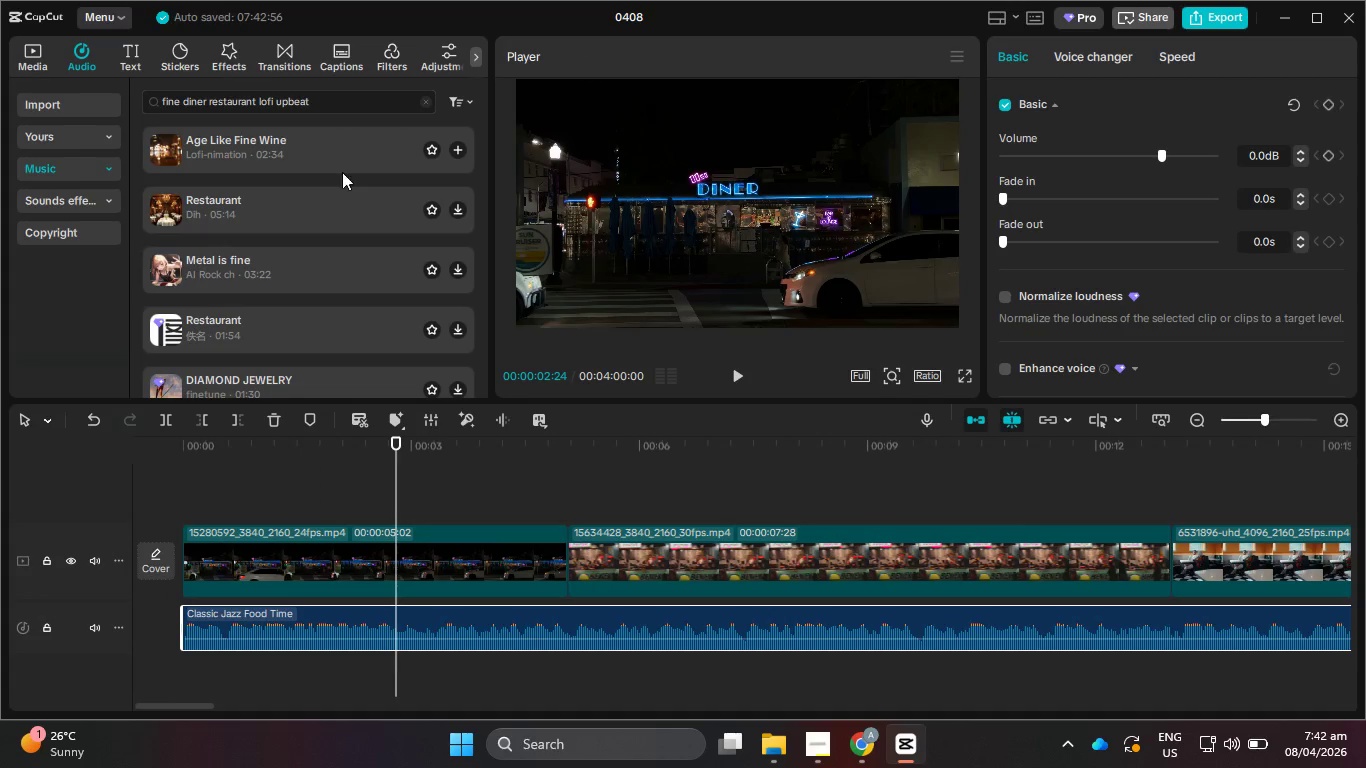 
left_click([341, 148])
 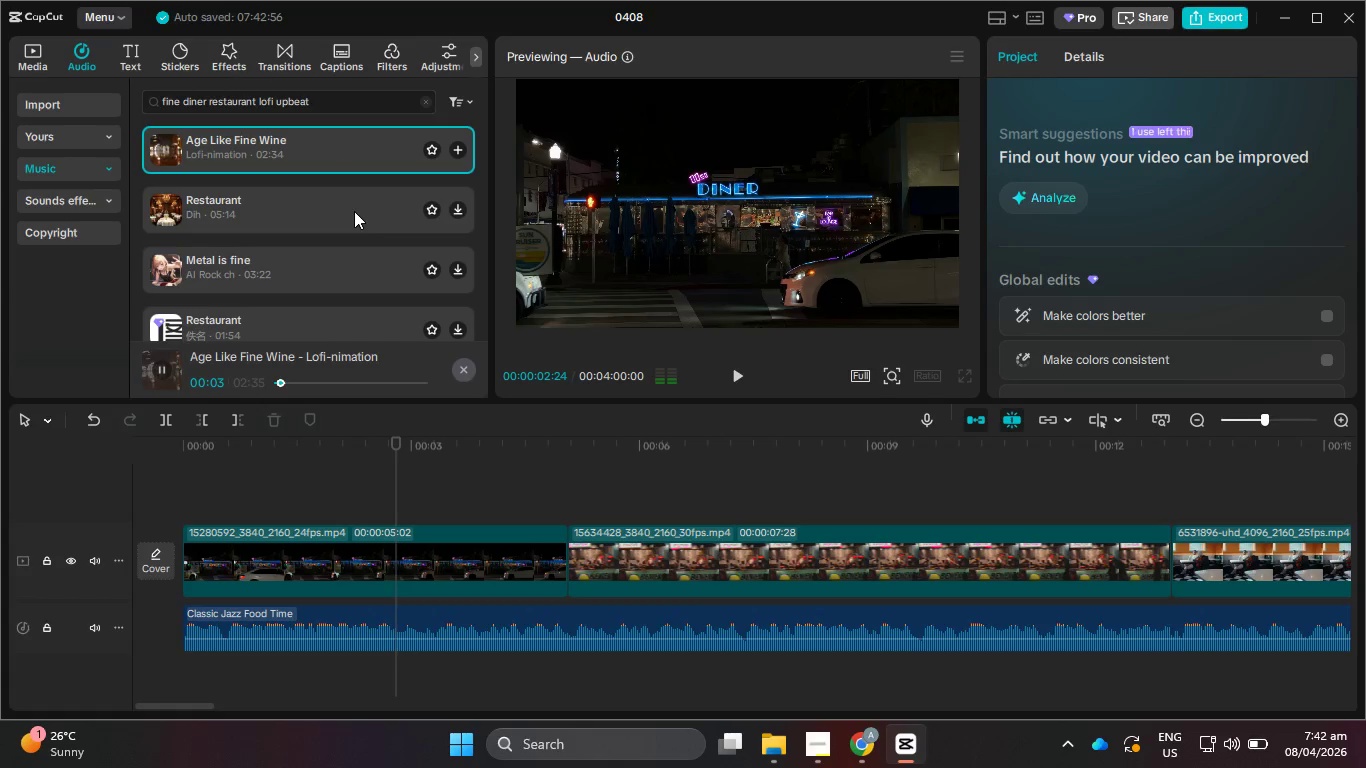 
left_click([354, 211])
 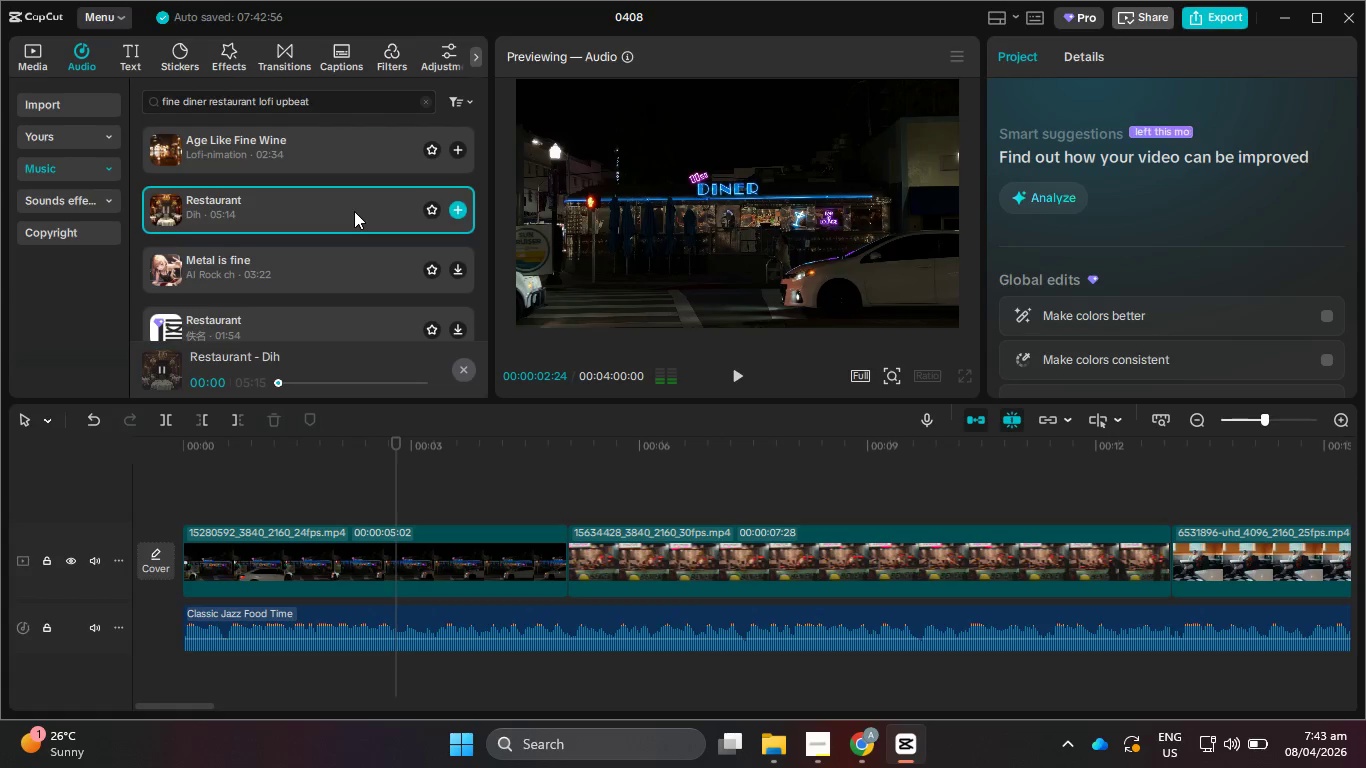 
scroll: coordinate [338, 280], scroll_direction: down, amount: 1.0
 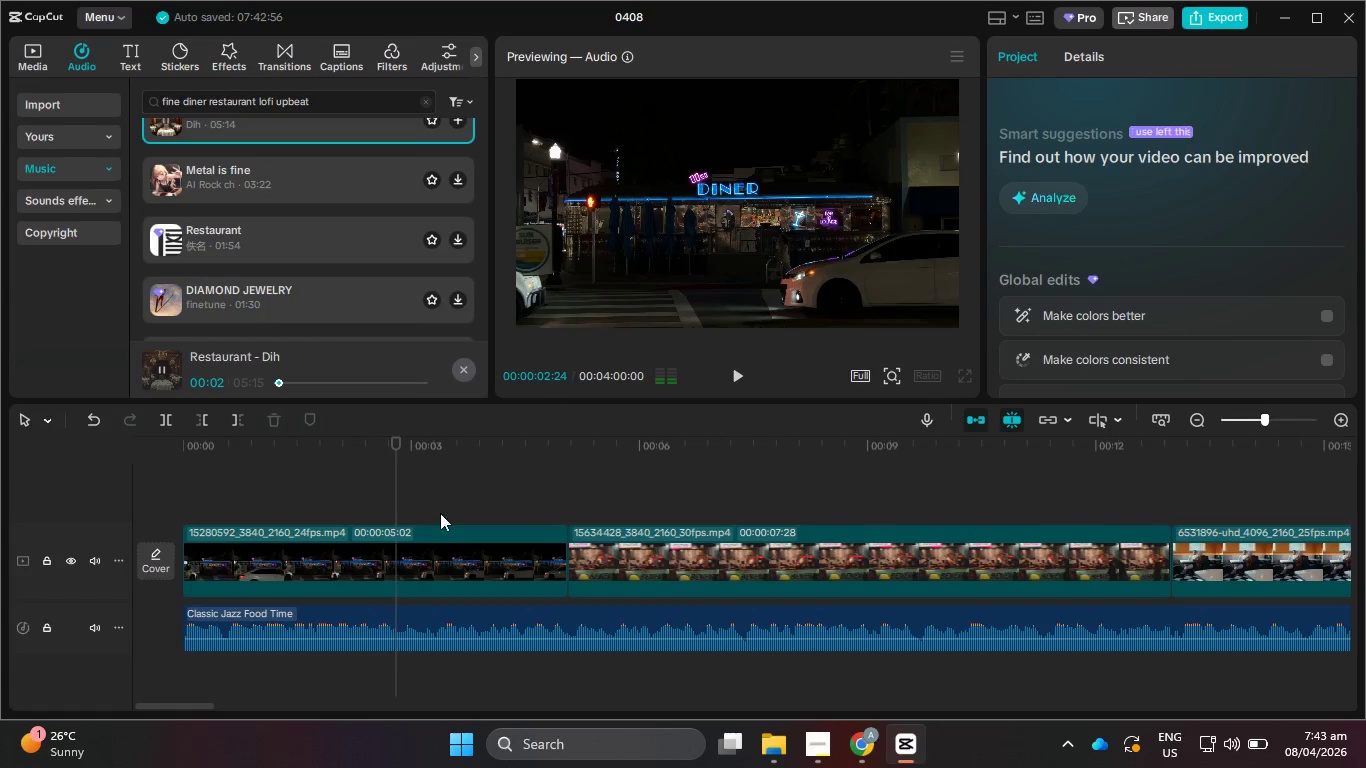 
left_click([436, 493])
 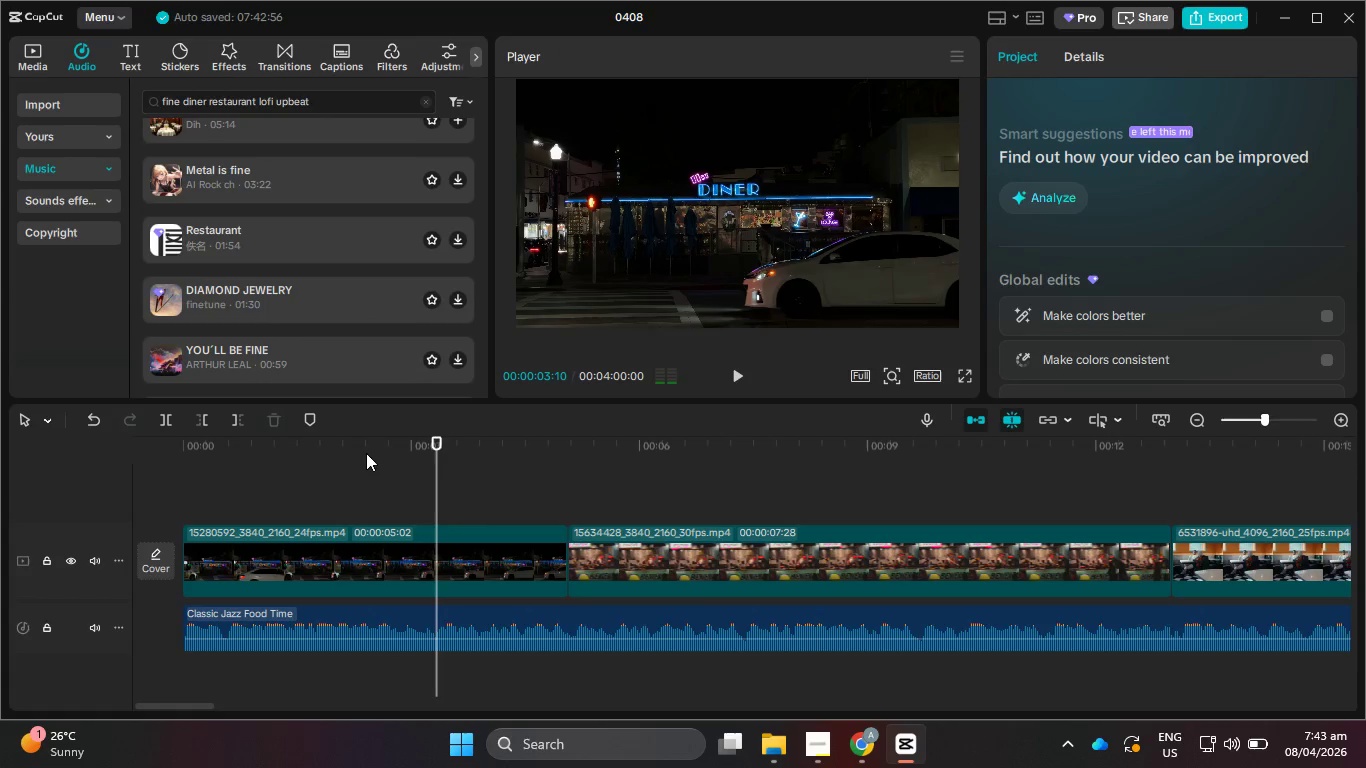 
left_click_drag(start_coordinate=[360, 450], to_coordinate=[144, 441])
 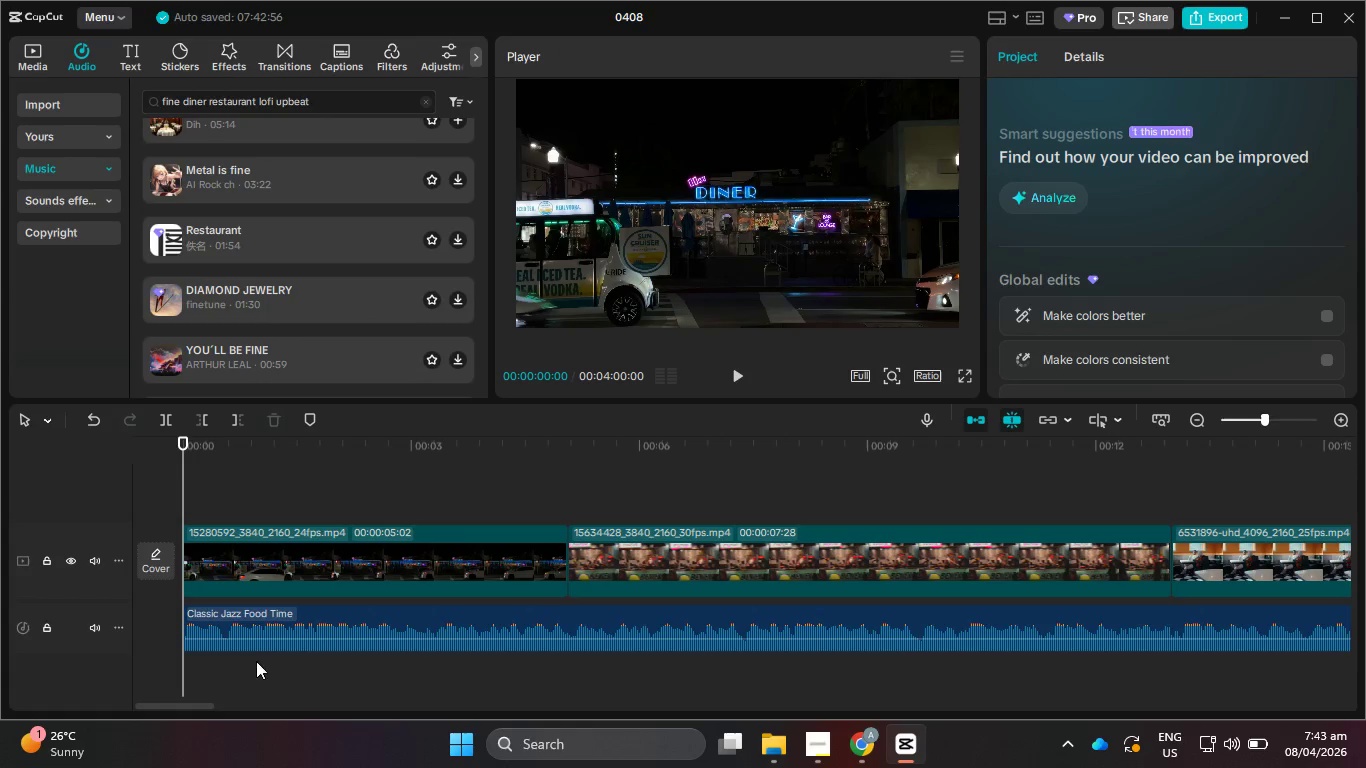 
left_click([260, 618])
 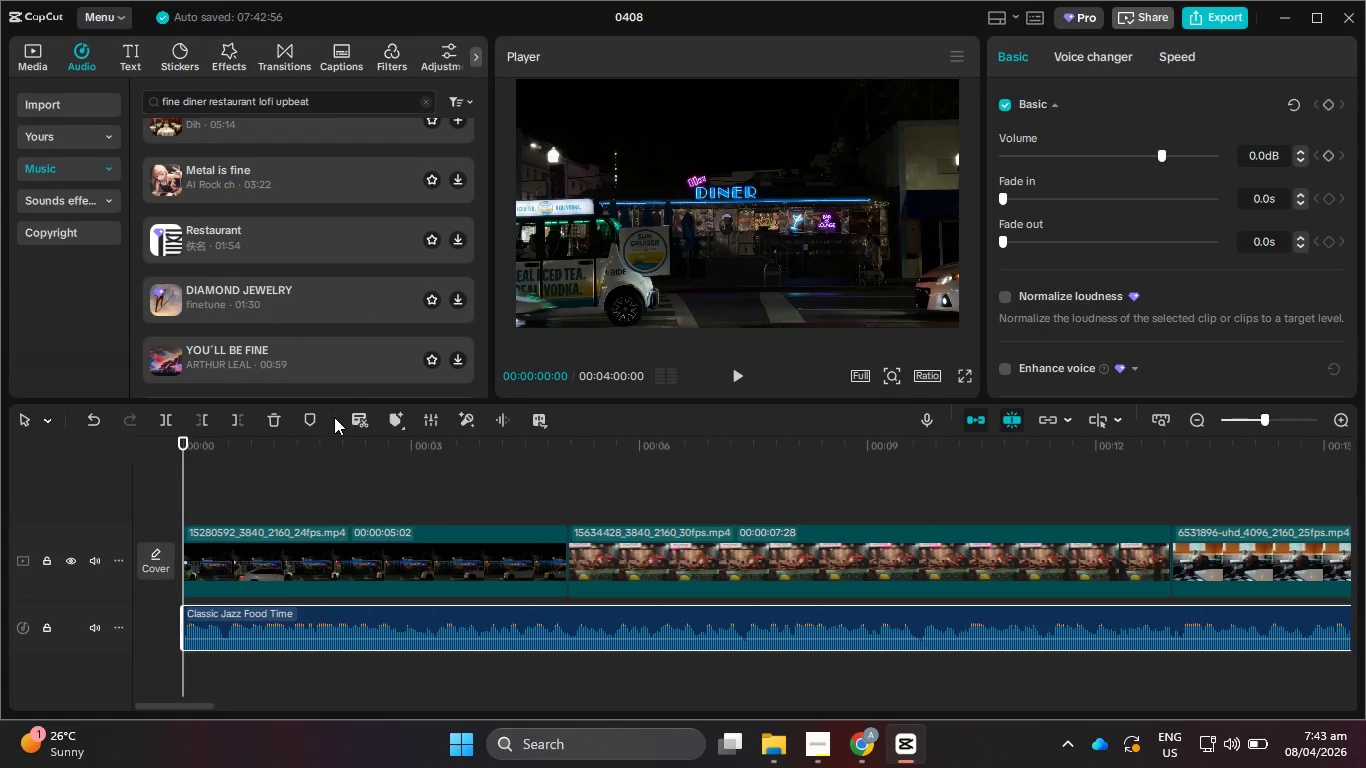 
left_click([402, 416])
 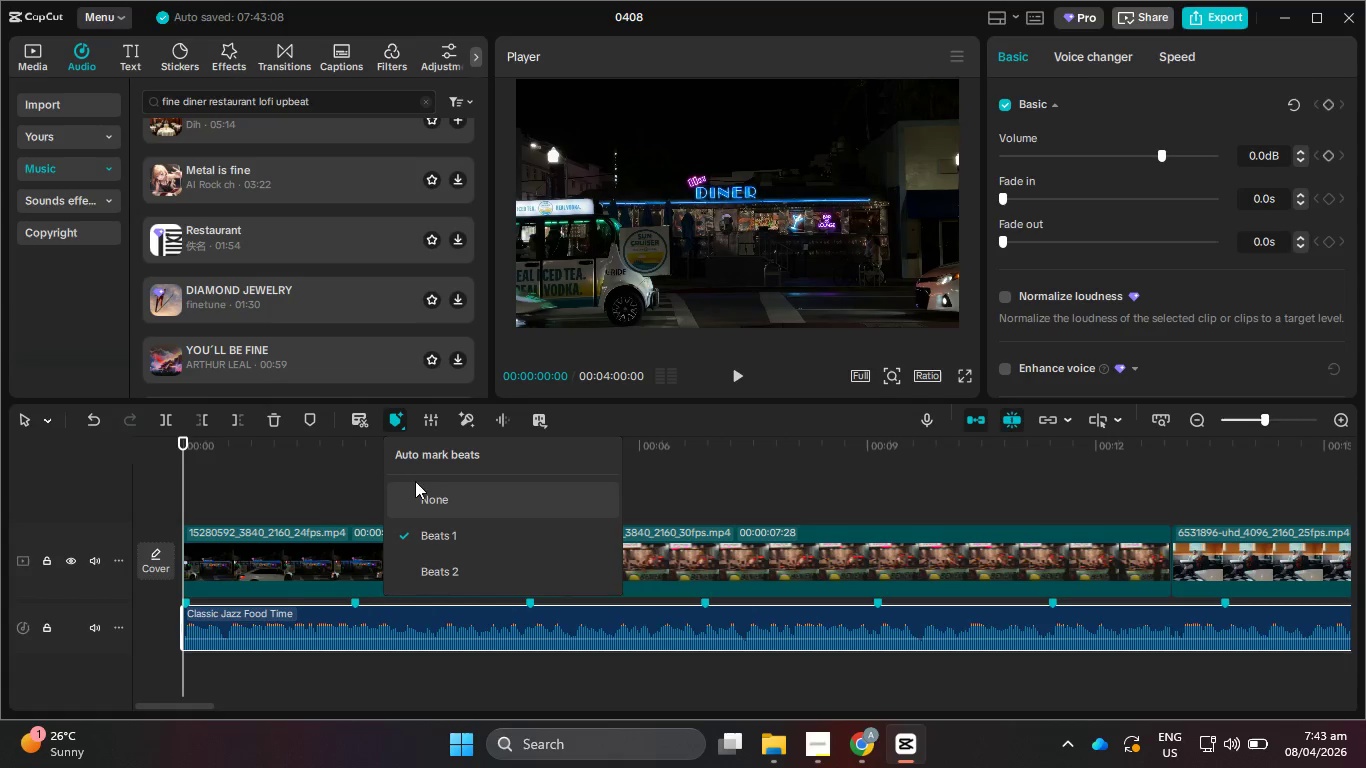 
left_click([439, 564])
 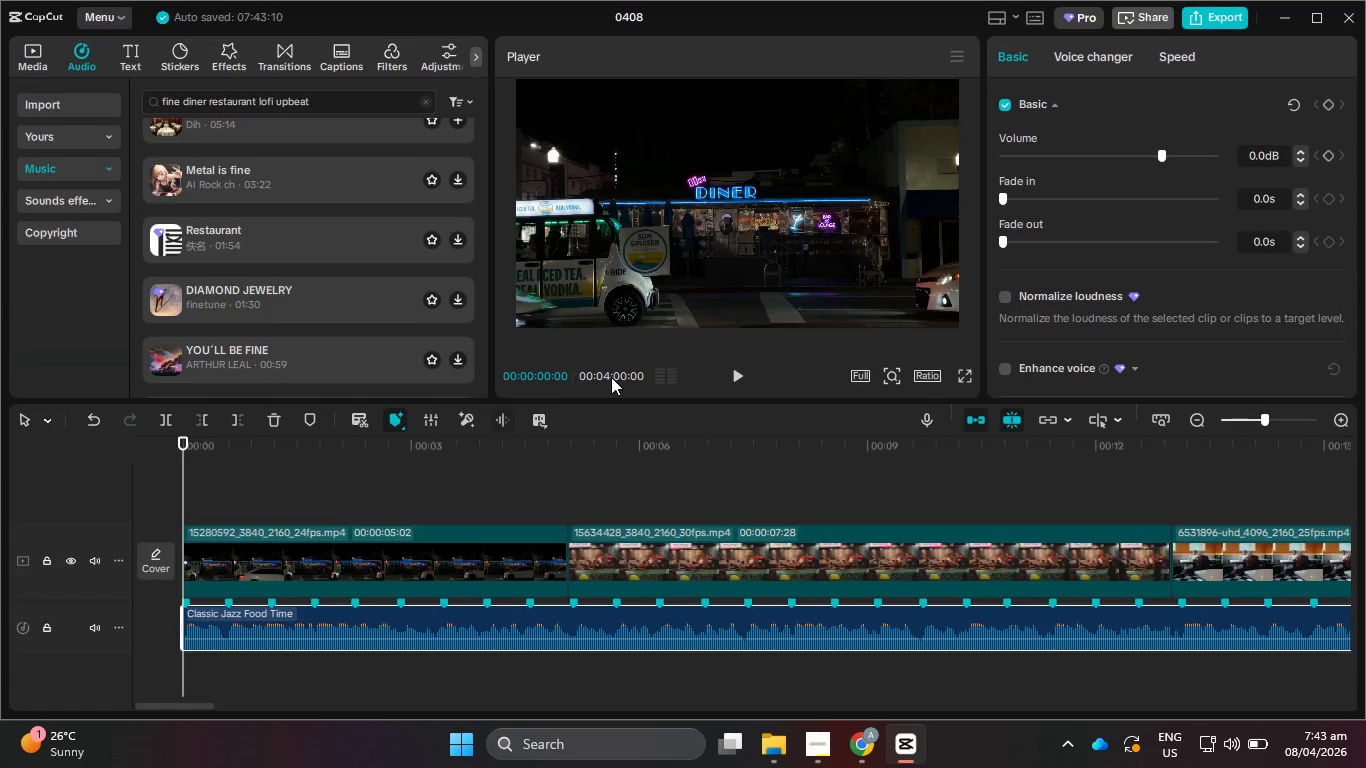 
left_click([738, 374])
 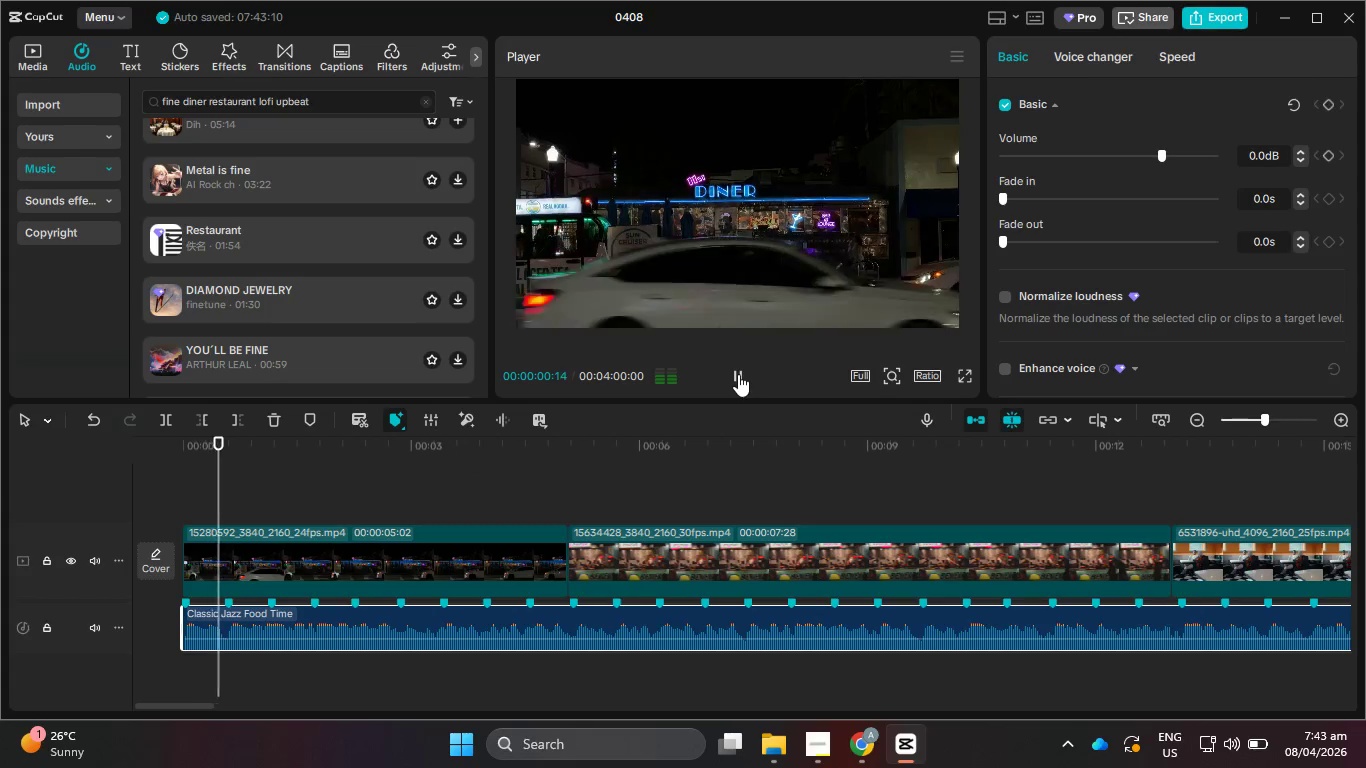 
left_click([738, 374])
 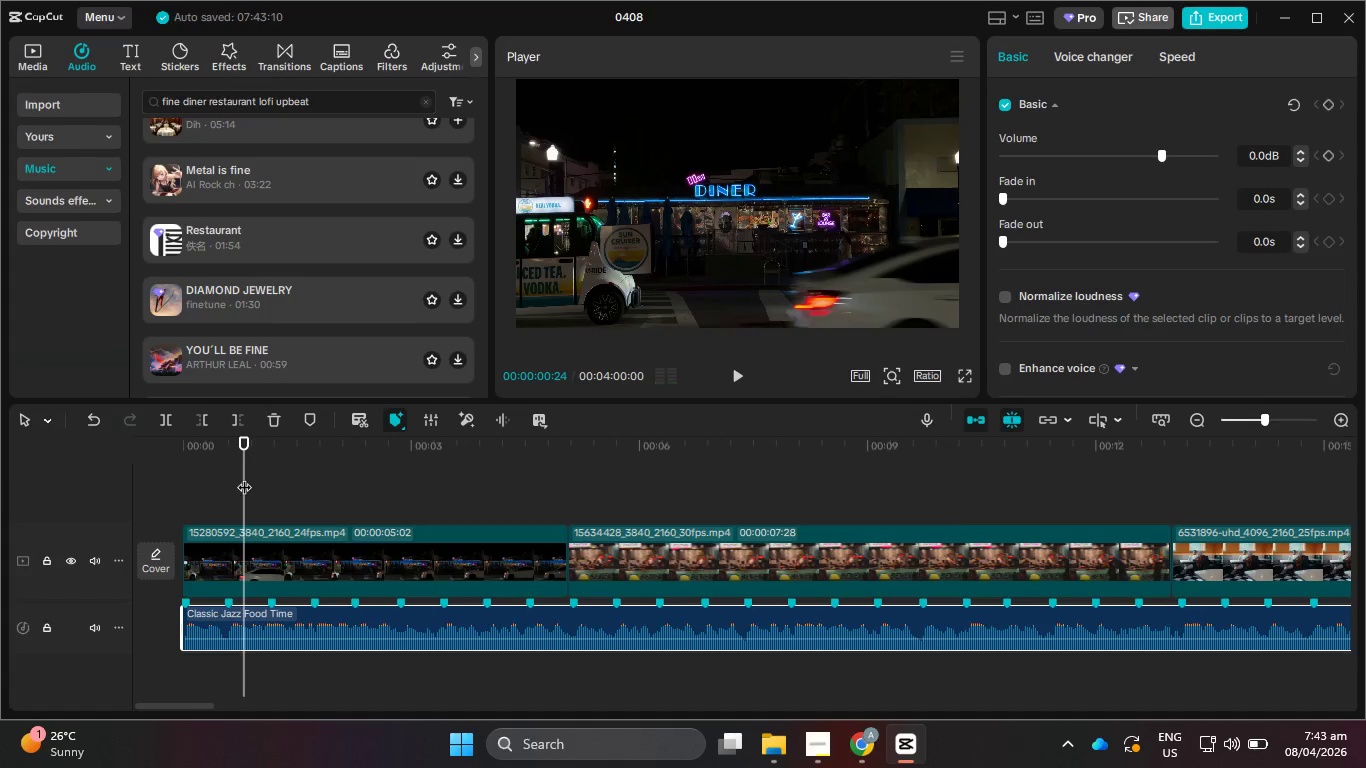 
left_click_drag(start_coordinate=[240, 478], to_coordinate=[276, 482])
 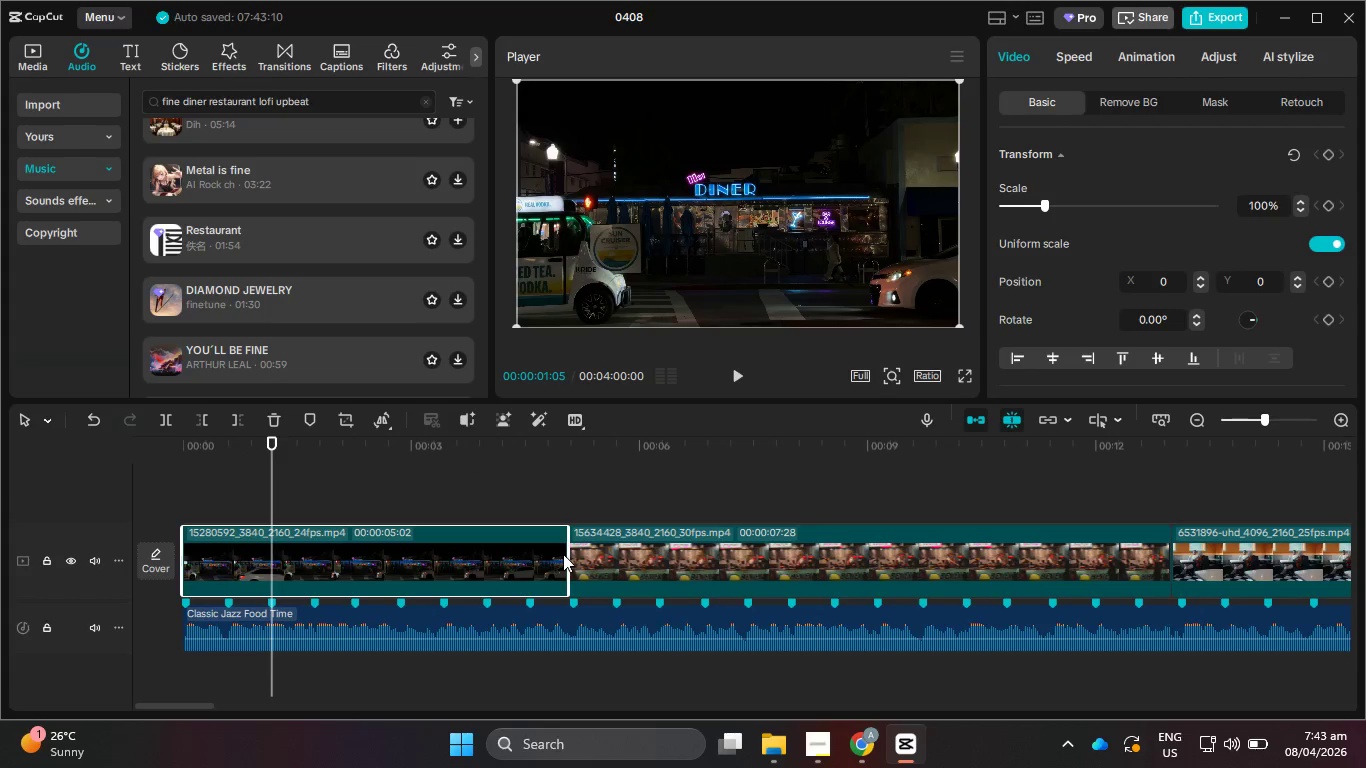 
left_click_drag(start_coordinate=[570, 554], to_coordinate=[269, 542])
 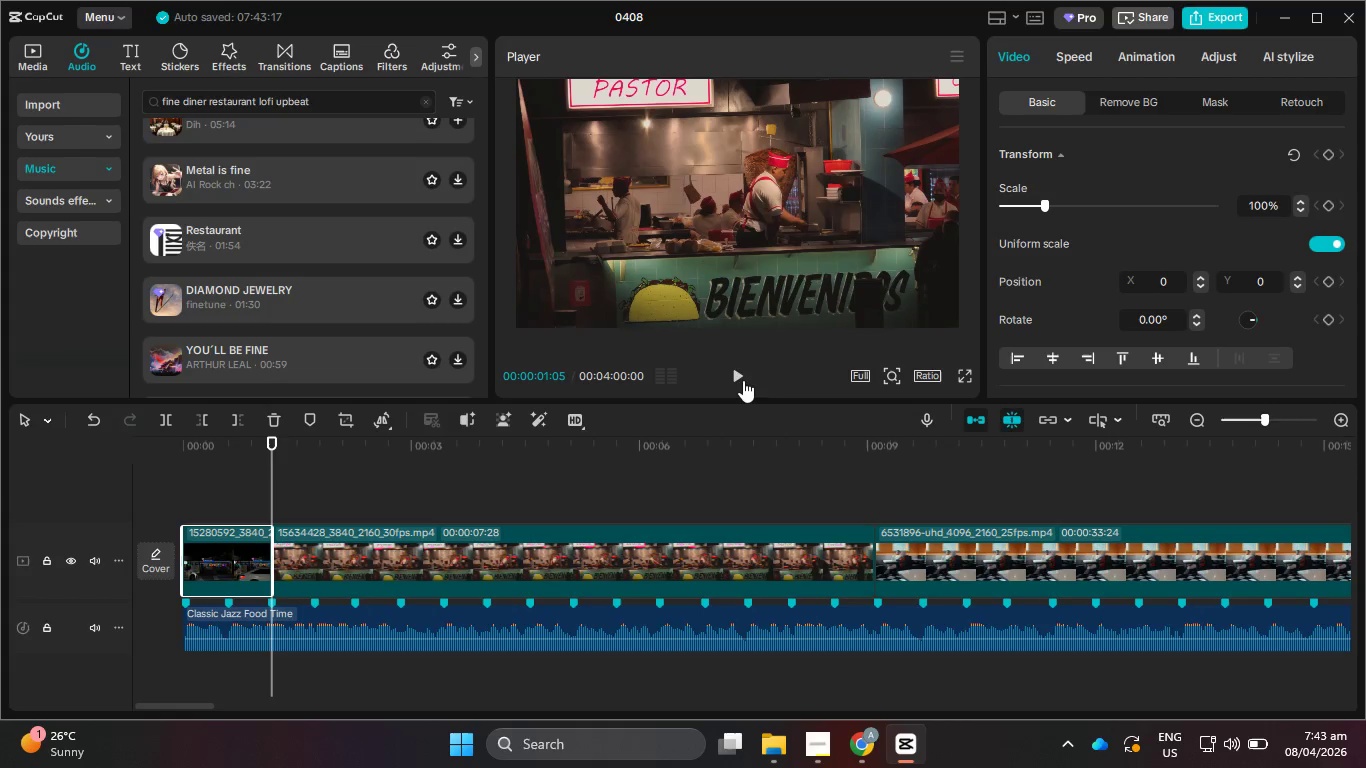 
left_click([743, 370])
 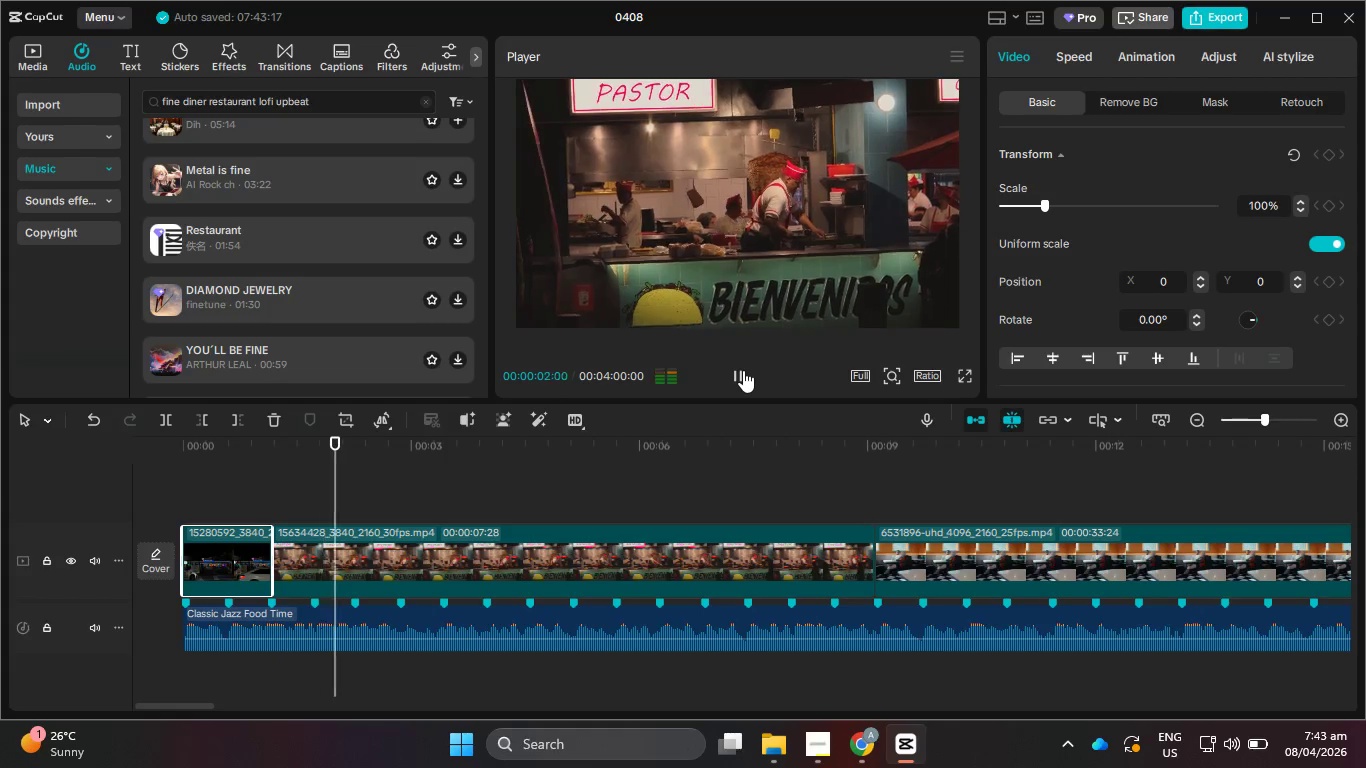 
left_click([743, 370])
 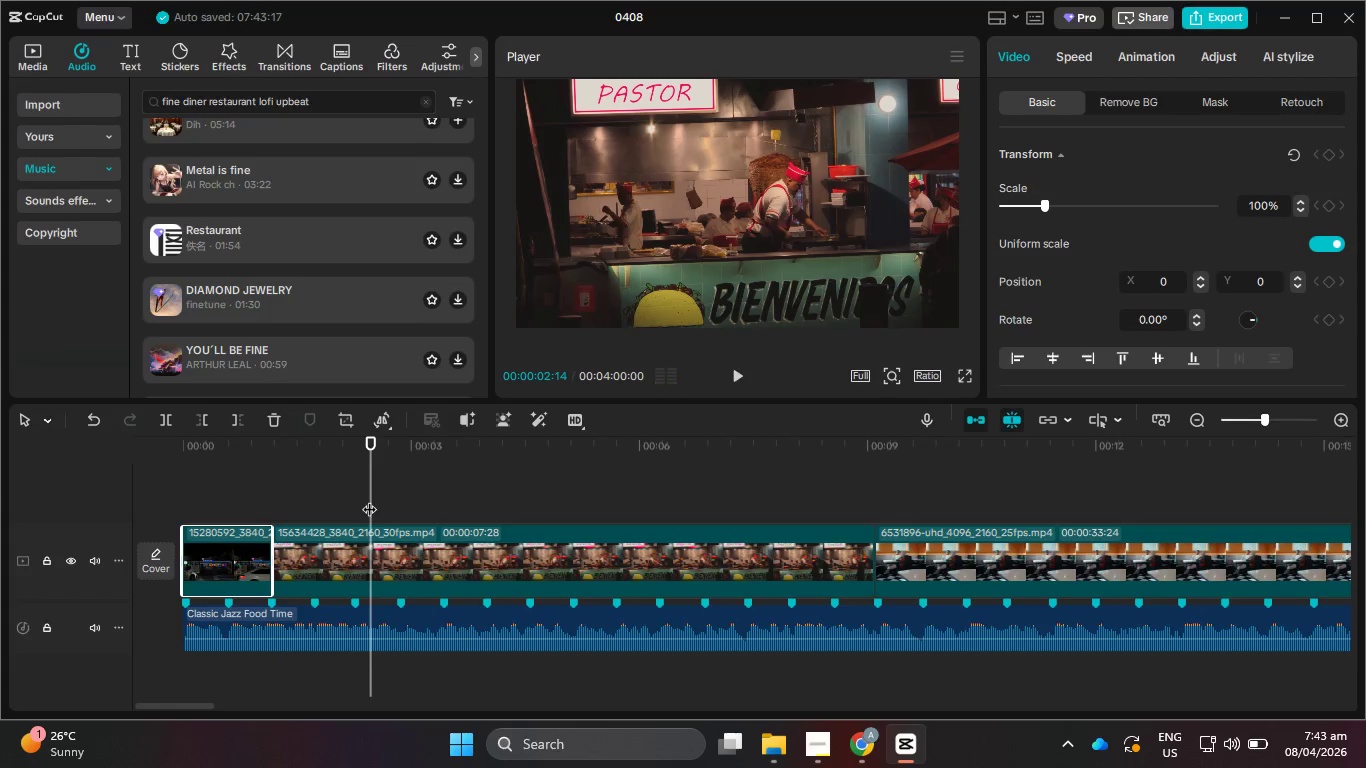 
left_click_drag(start_coordinate=[369, 499], to_coordinate=[358, 498])
 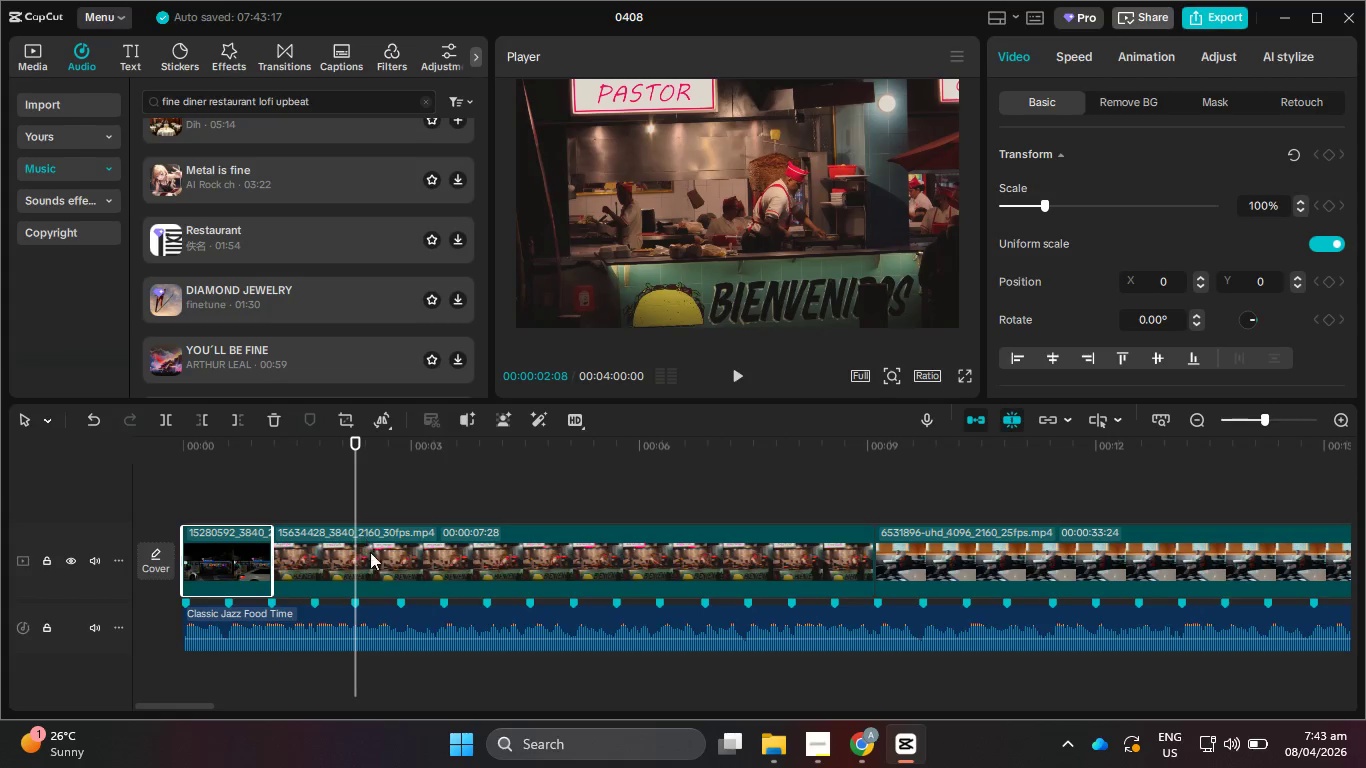 
left_click([372, 553])
 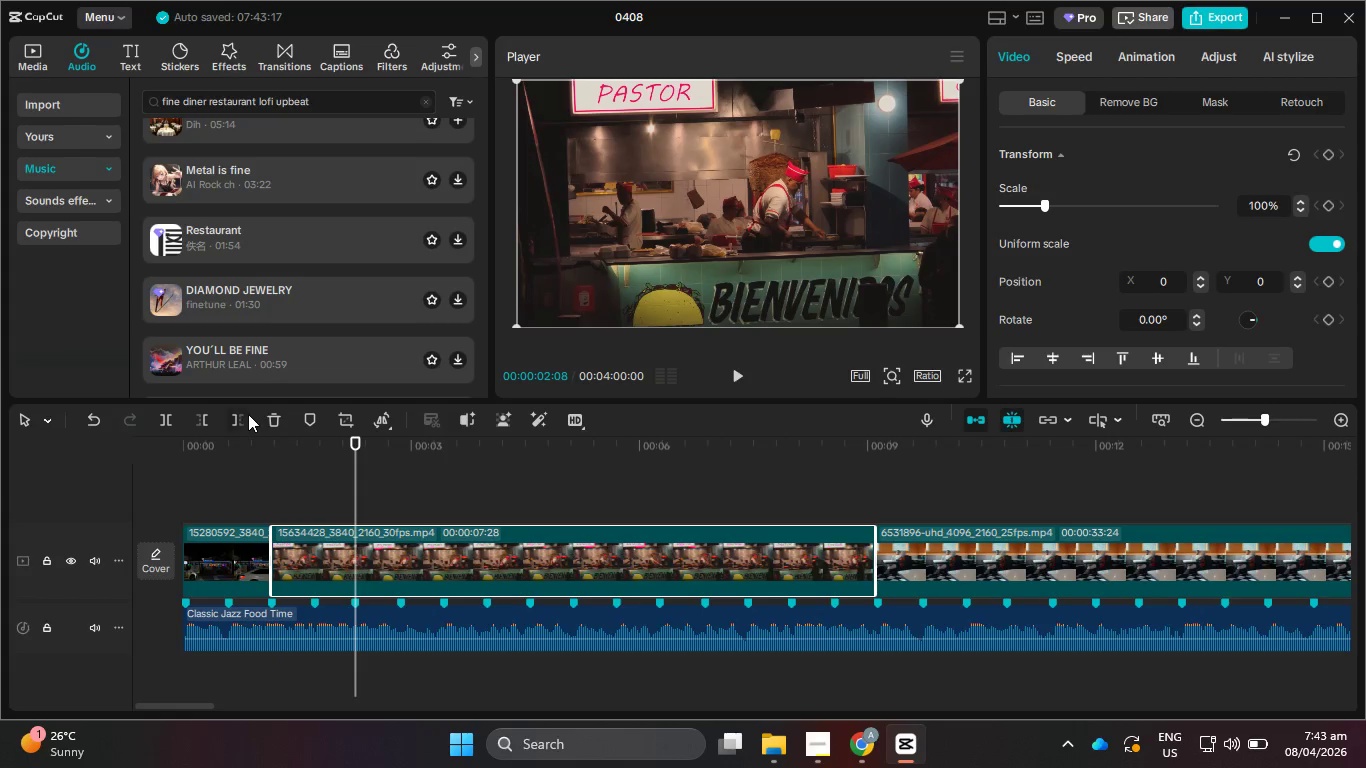 
left_click([234, 413])
 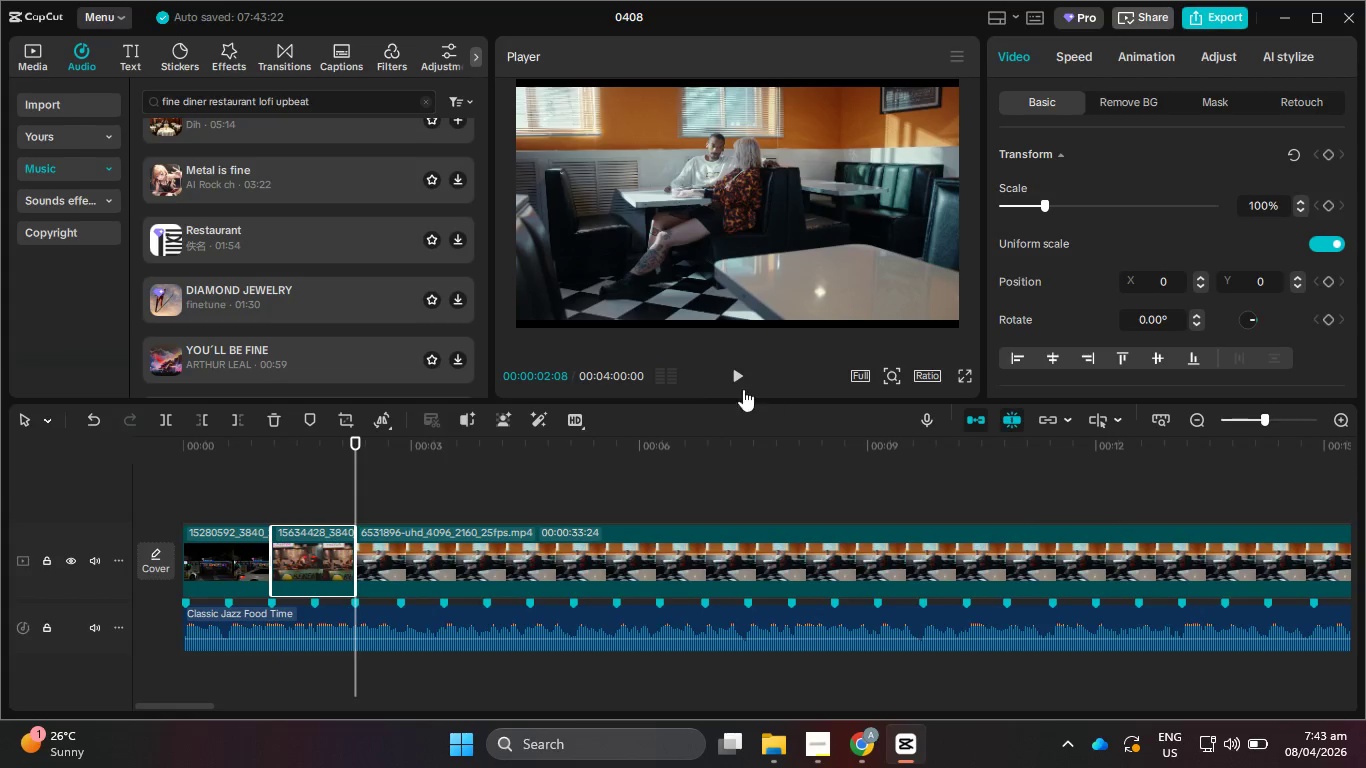 
left_click([743, 370])
 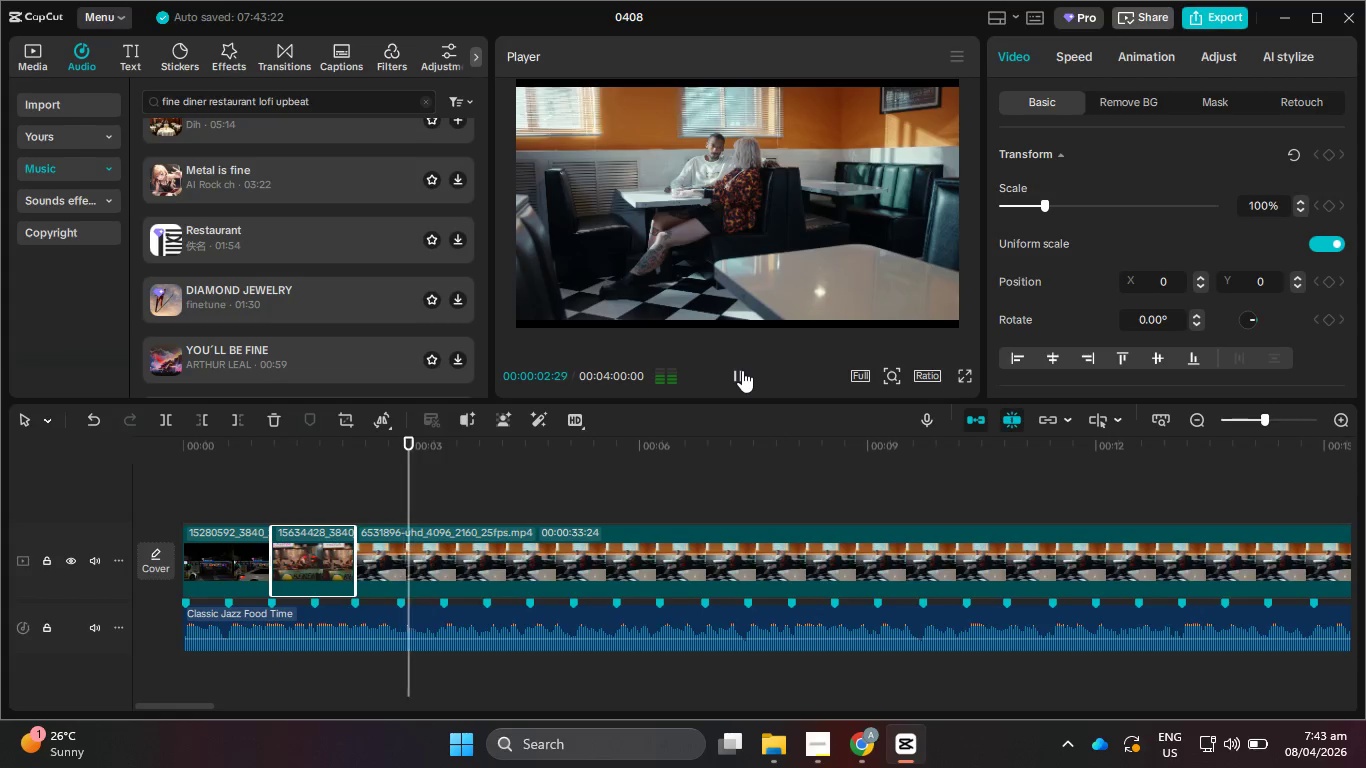 
left_click([742, 370])
 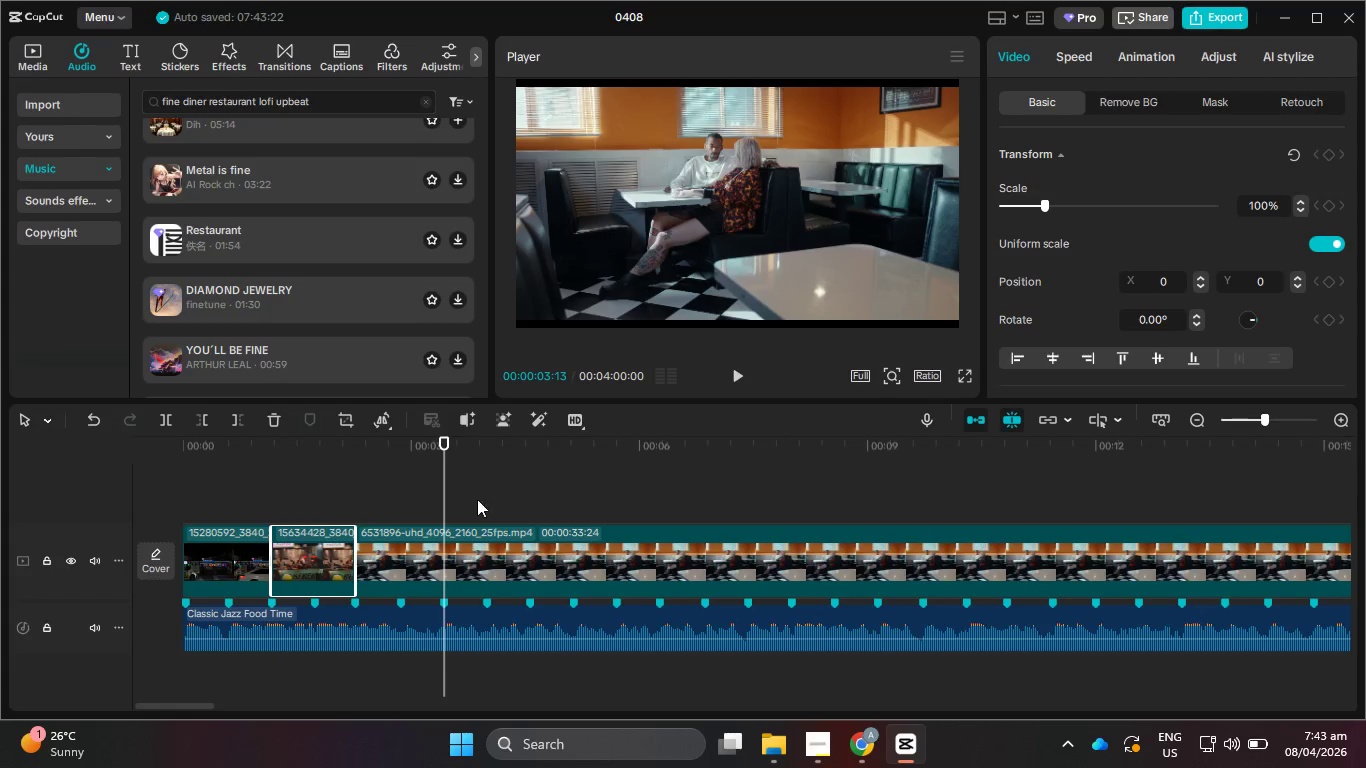 
left_click([482, 558])
 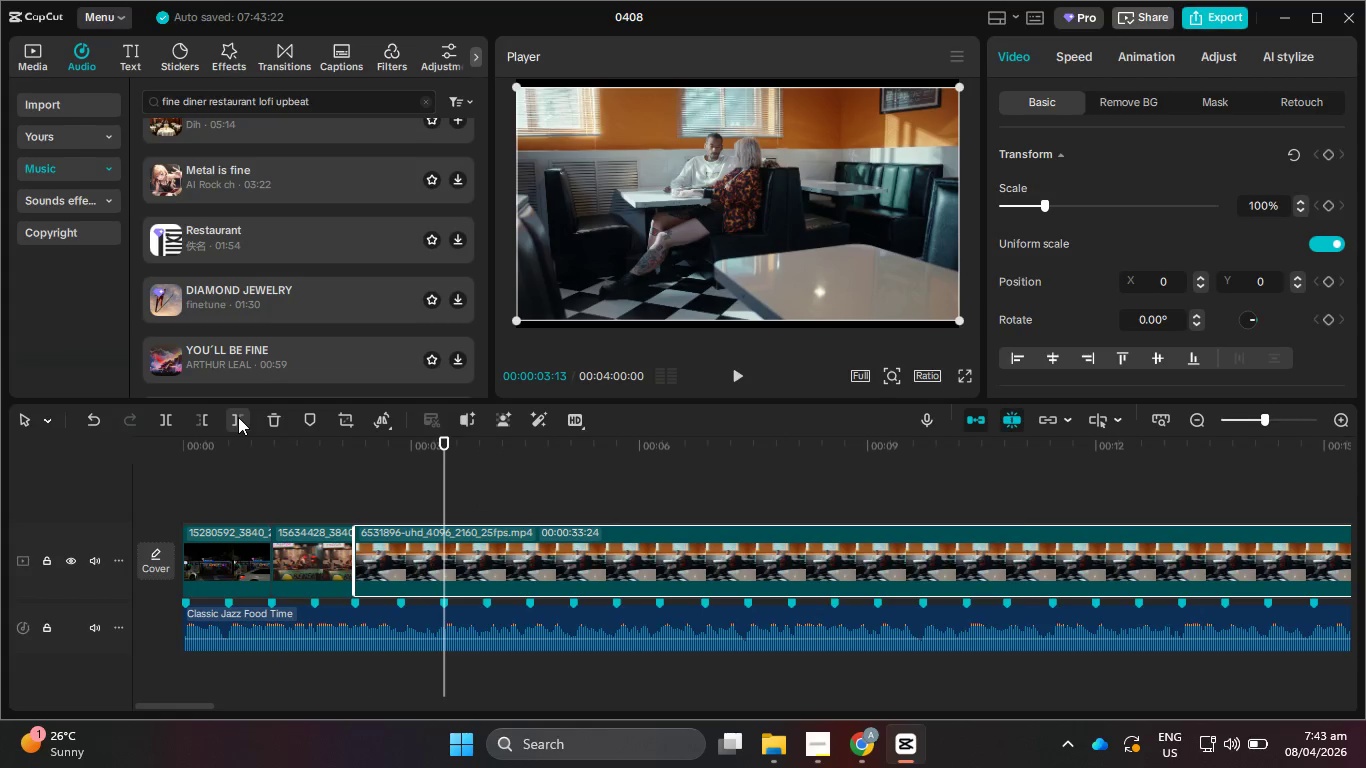 
left_click([238, 417])
 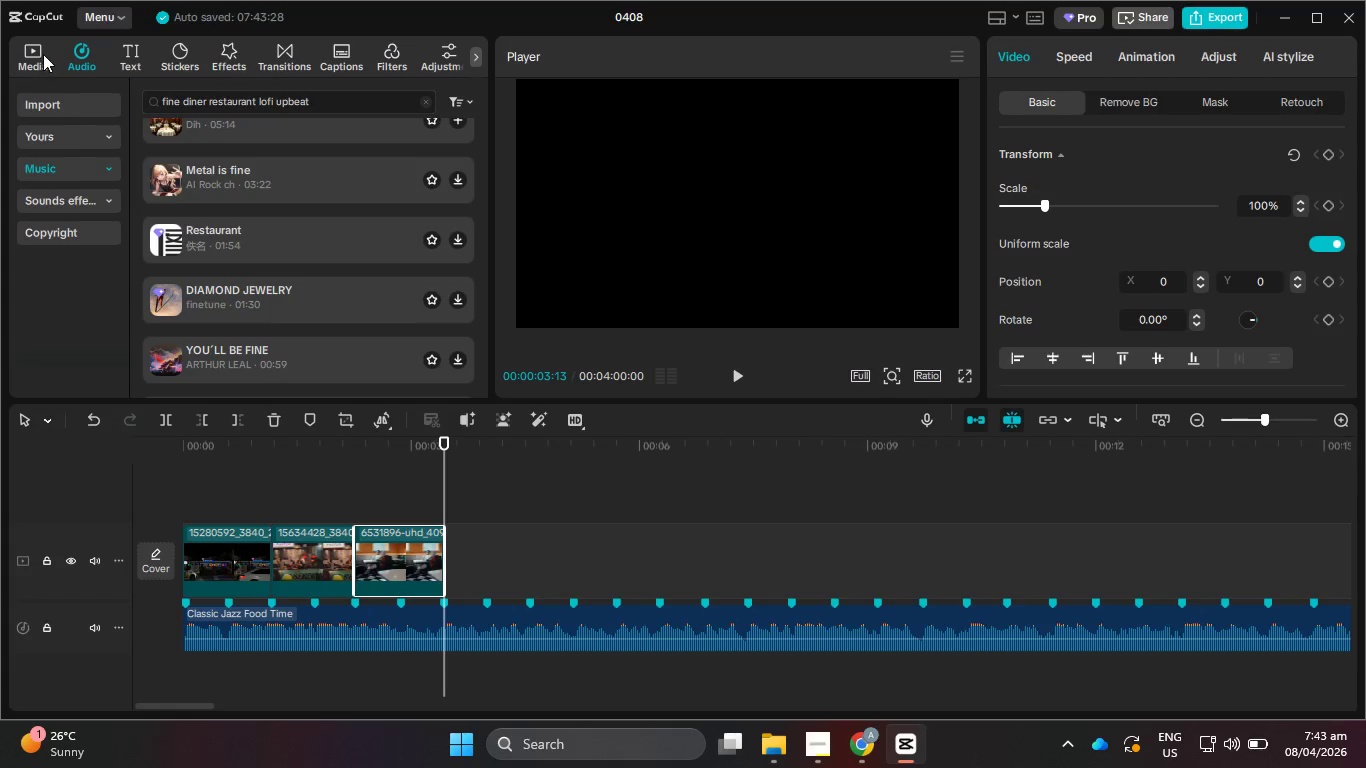 
left_click([24, 42])
 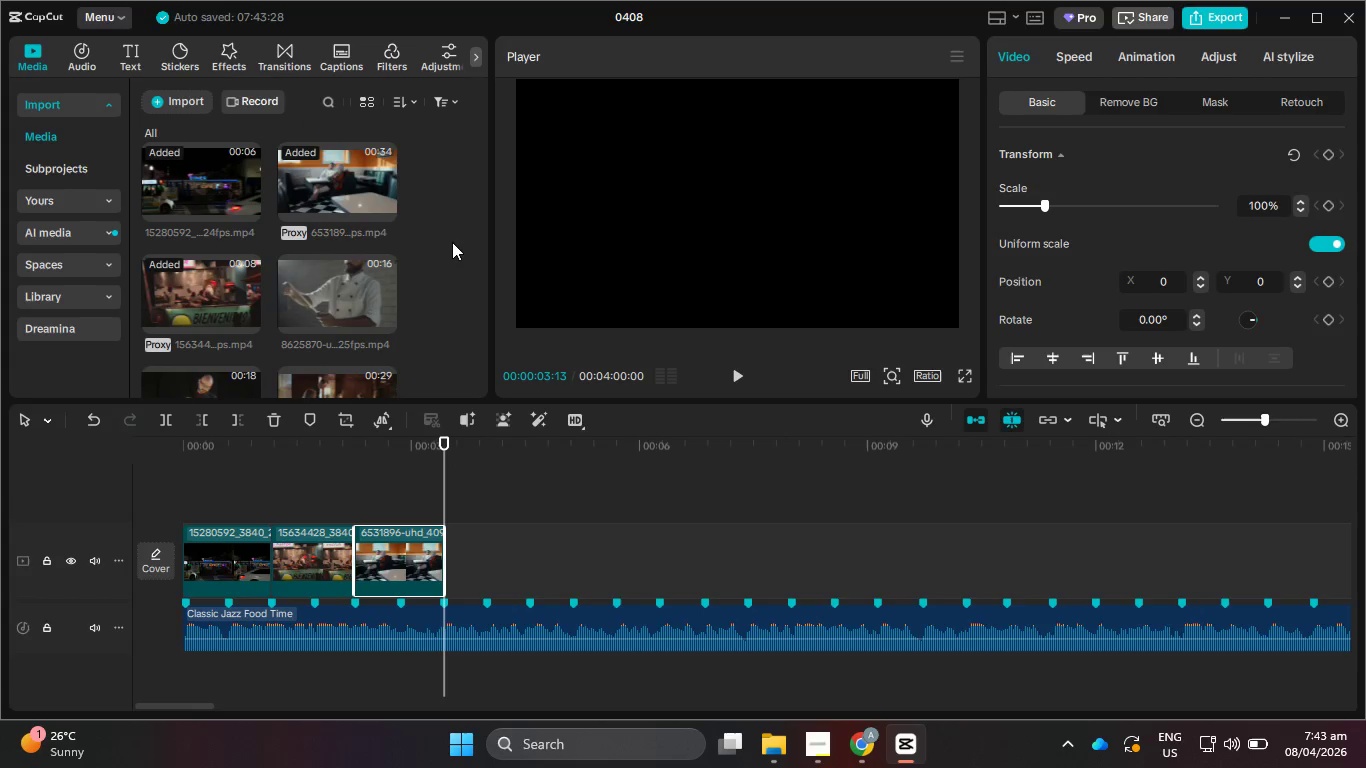 
left_click([452, 242])
 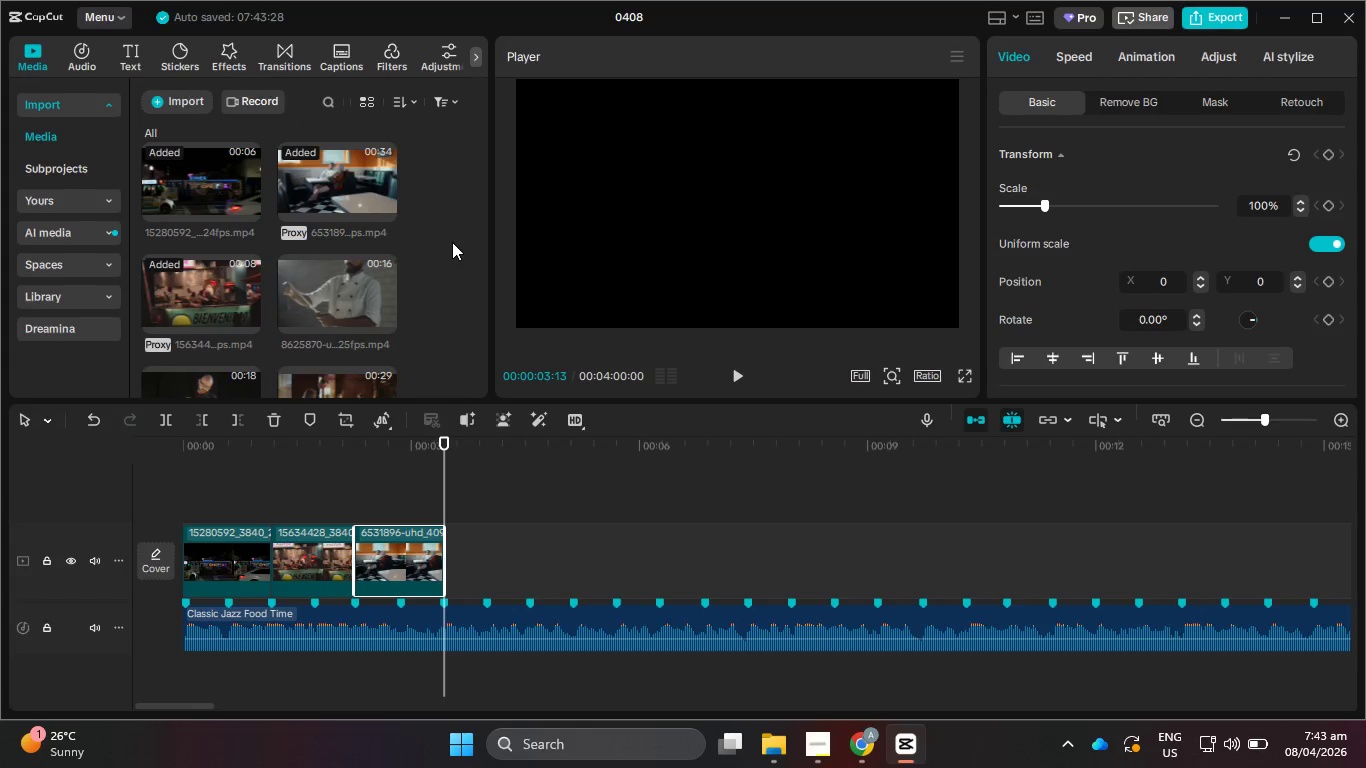 
scroll: coordinate [452, 242], scroll_direction: down, amount: 1.0
 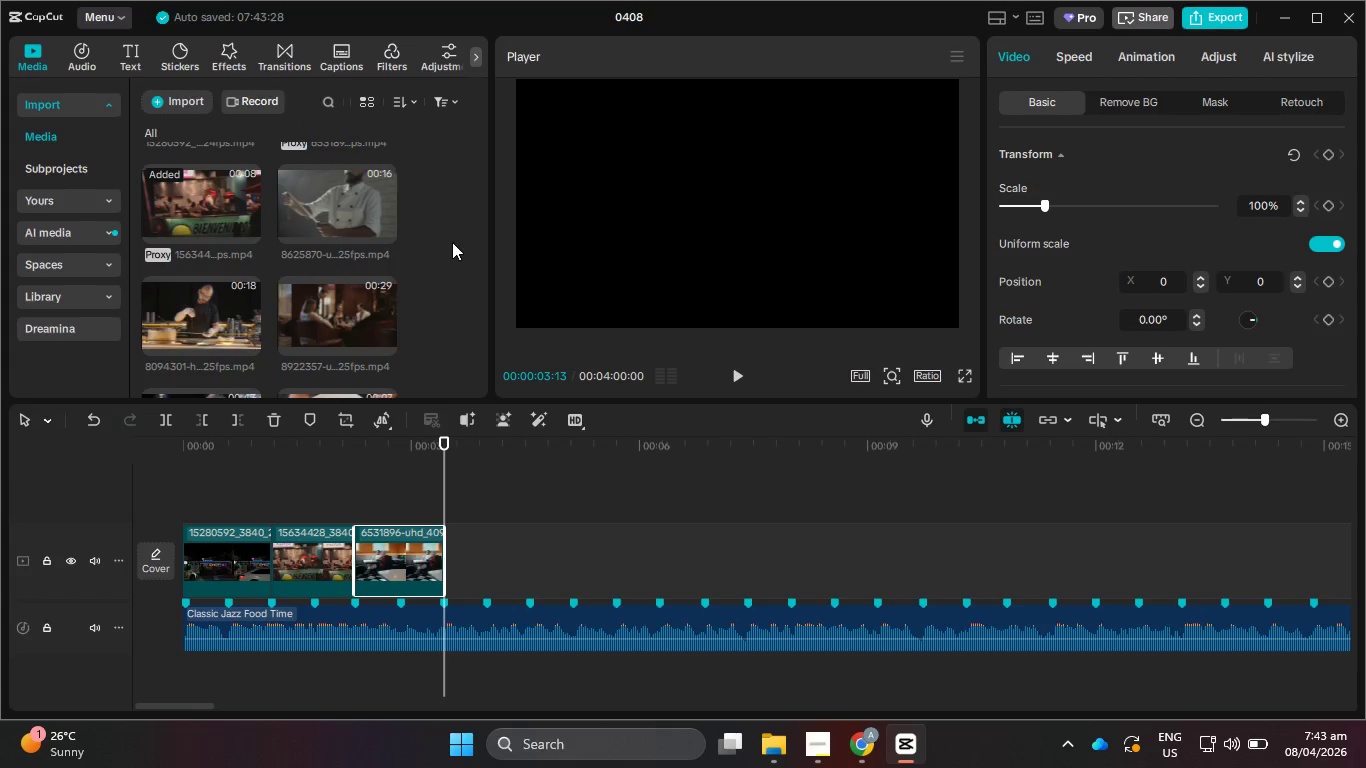 
left_click_drag(start_coordinate=[324, 318], to_coordinate=[460, 563])
 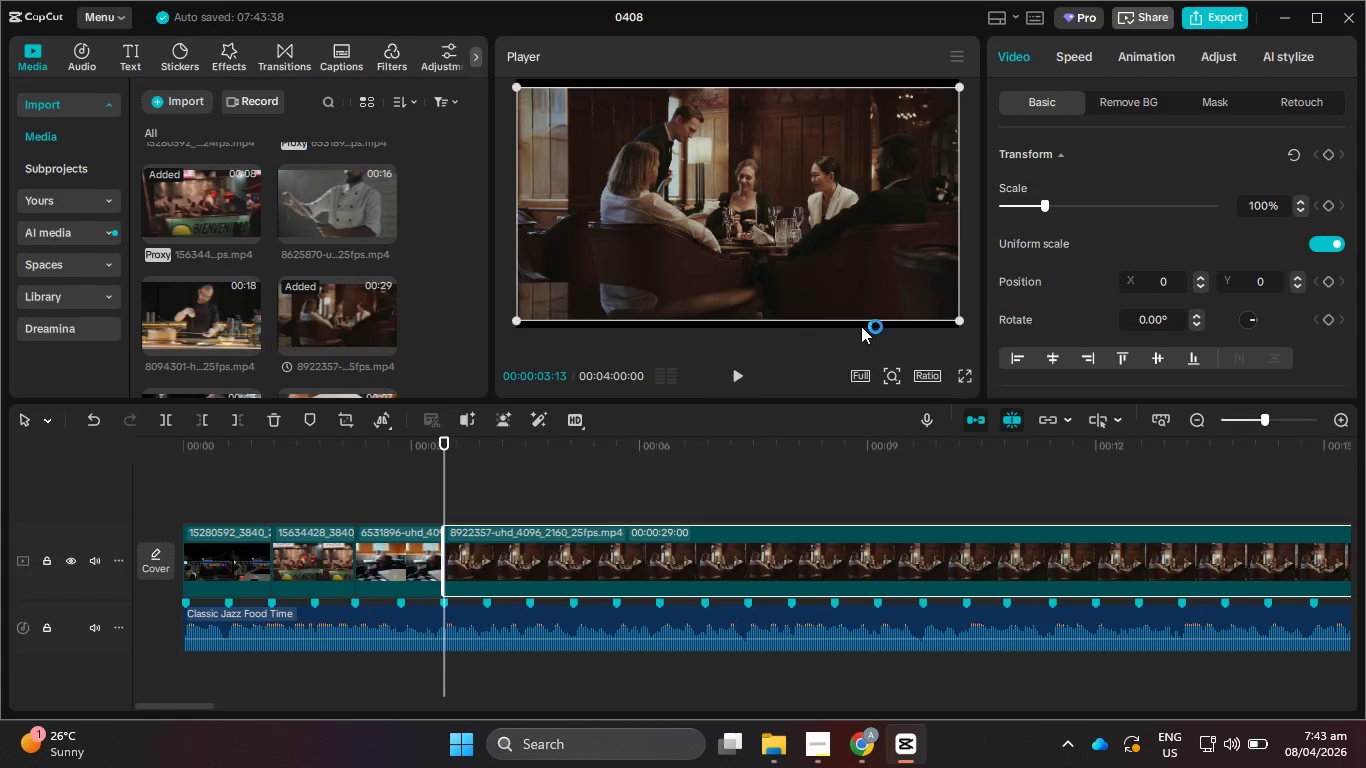 
left_click_drag(start_coordinate=[957, 318], to_coordinate=[968, 331])
 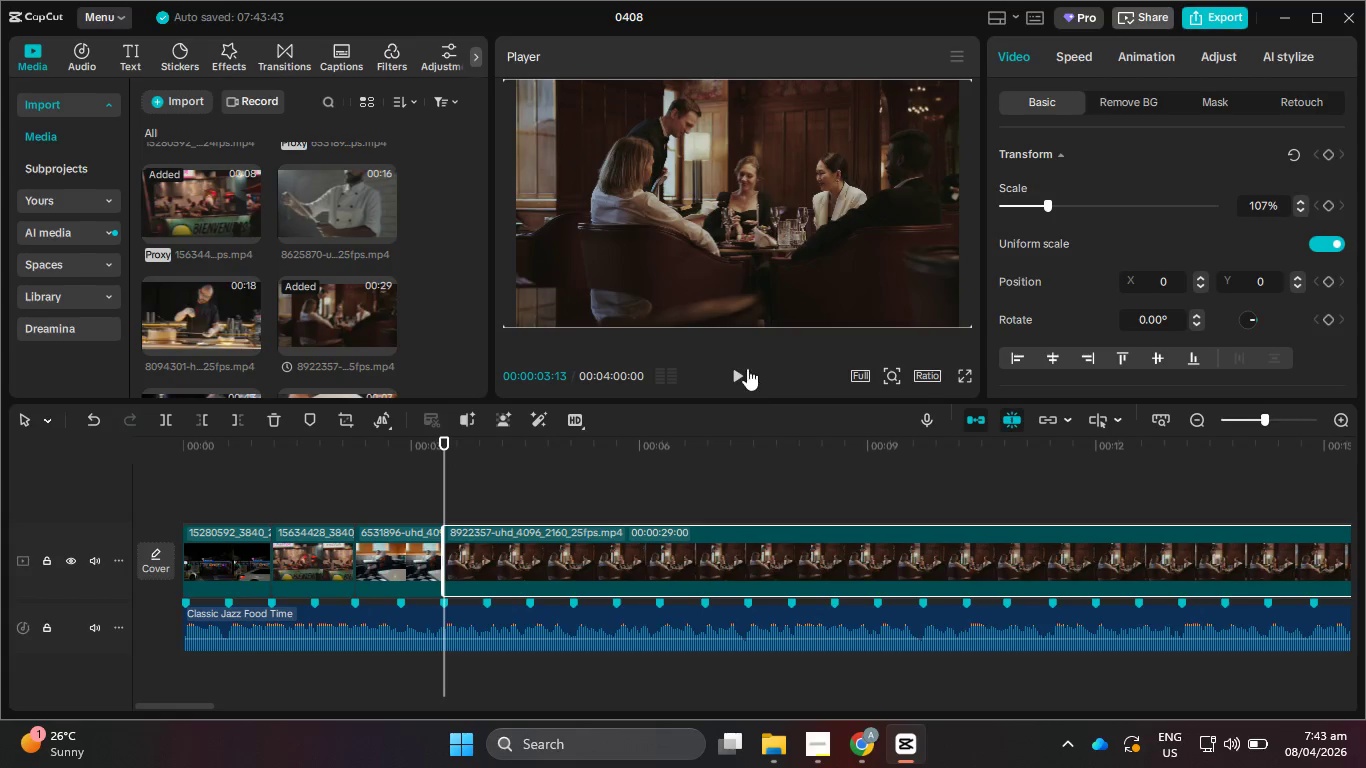 
left_click([741, 367])
 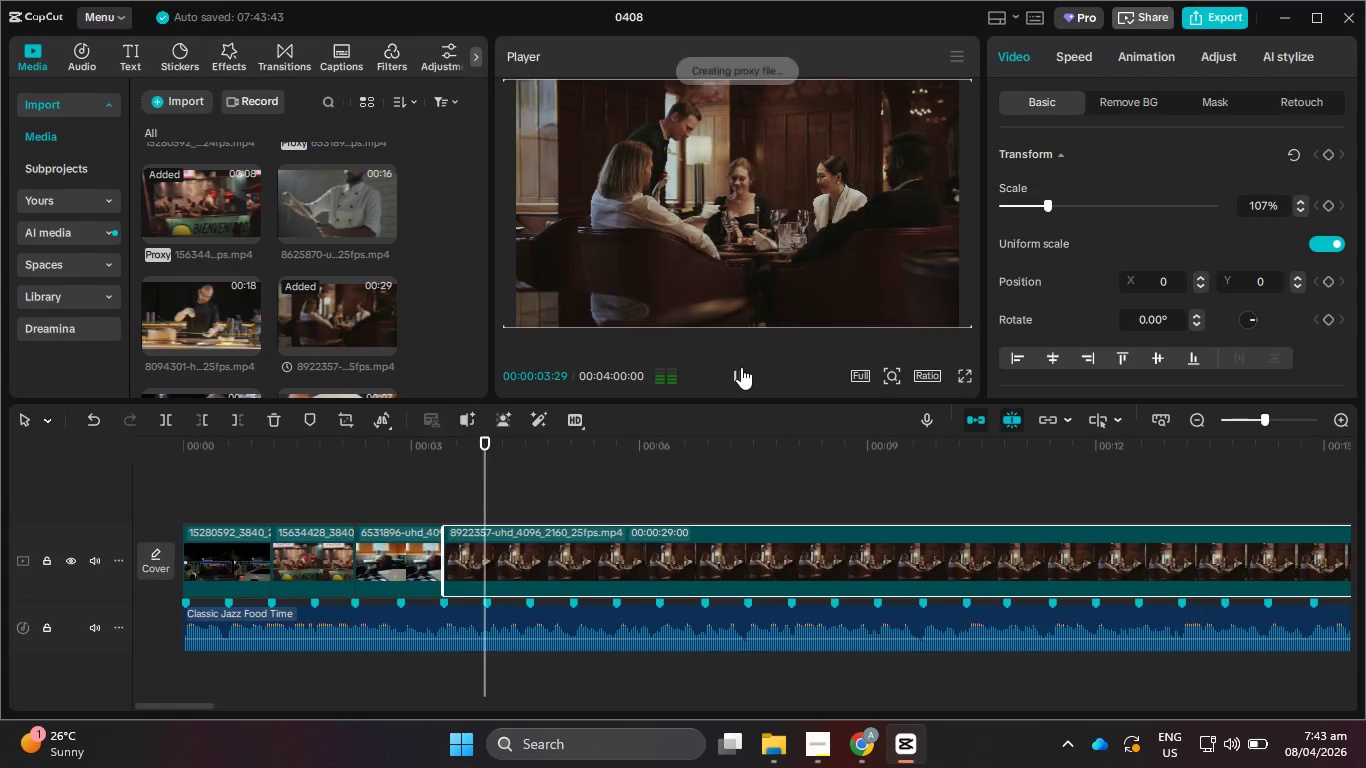 
left_click([741, 367])
 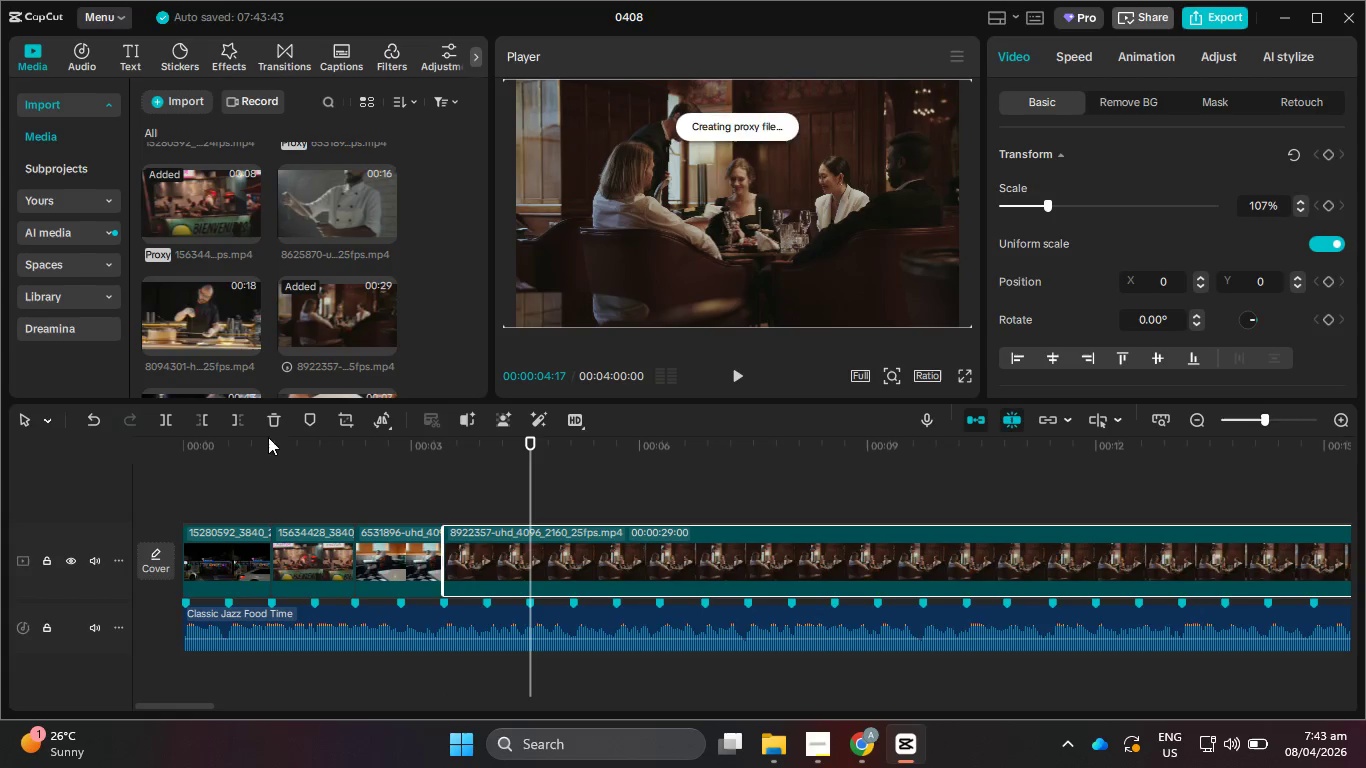 
left_click([239, 418])
 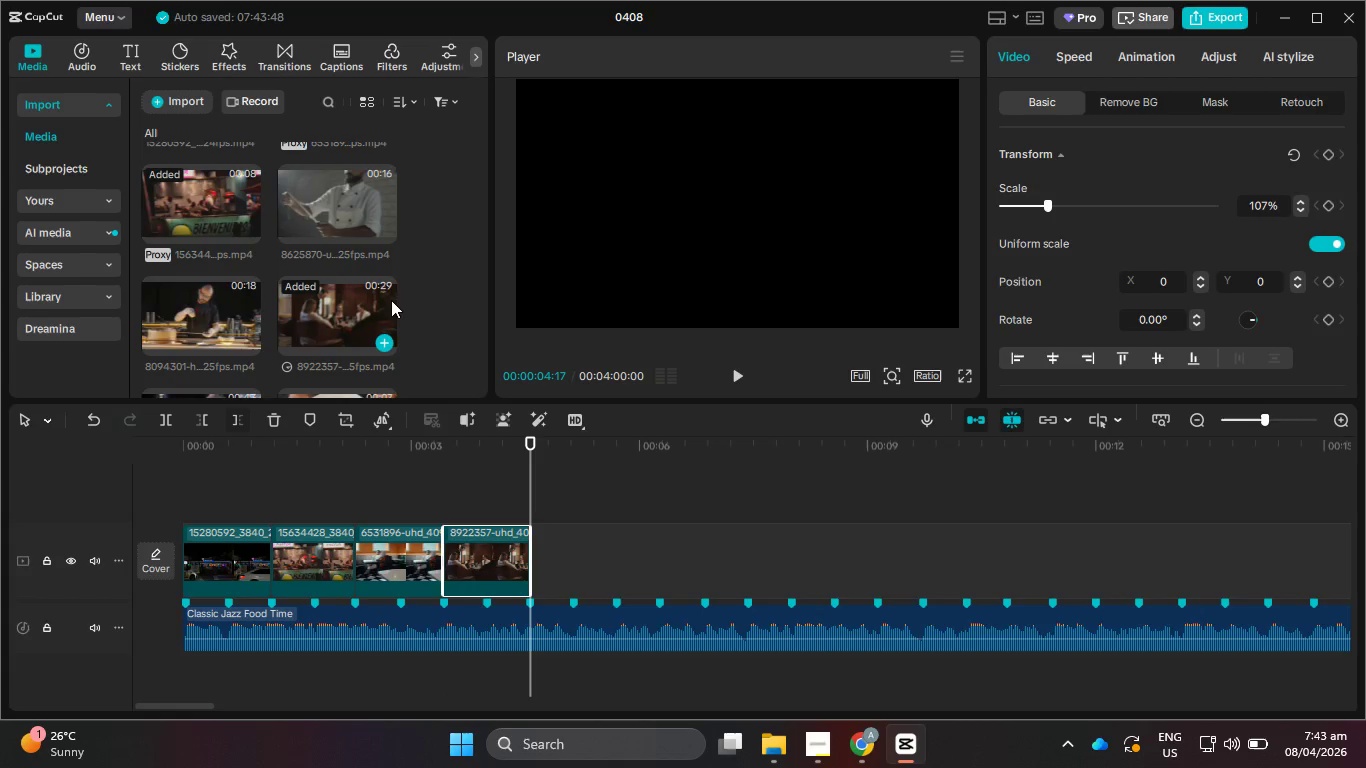 
scroll: coordinate [391, 296], scroll_direction: down, amount: 6.0
 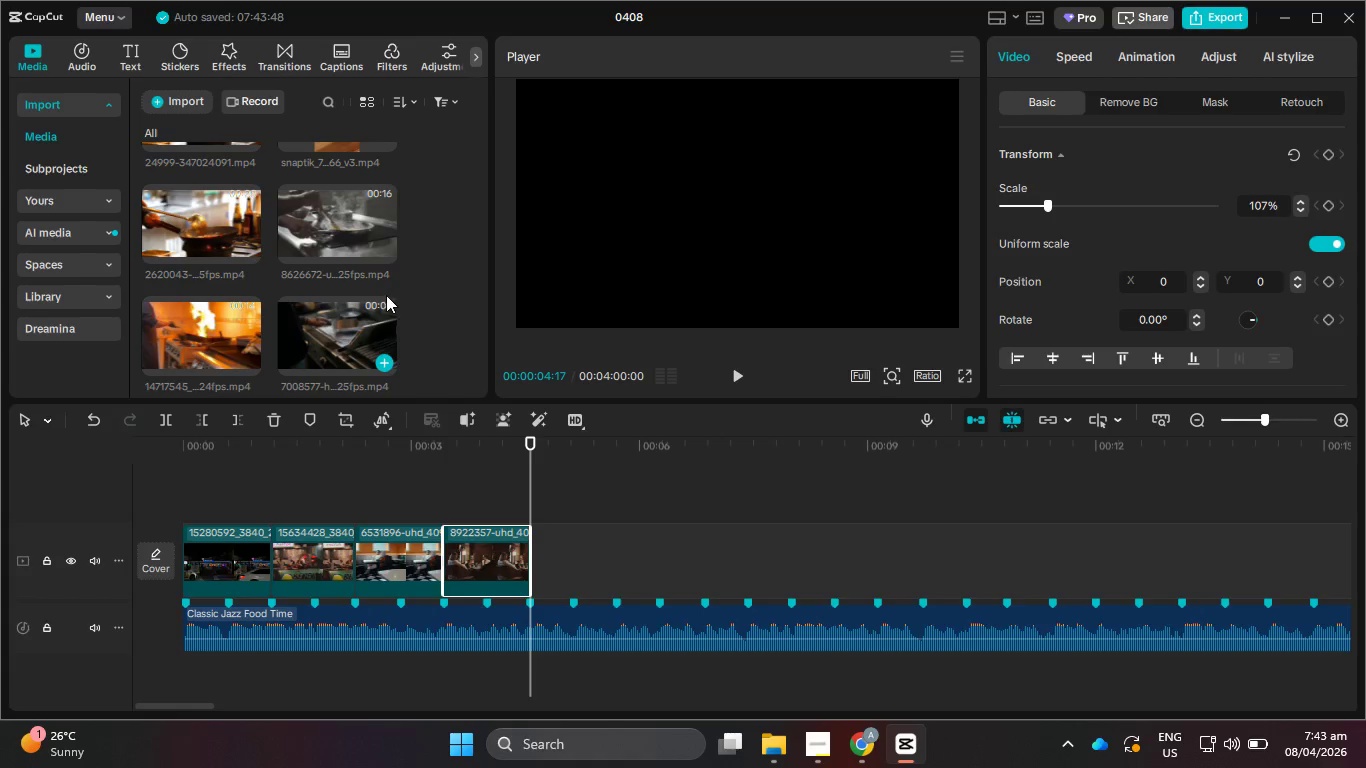 
left_click_drag(start_coordinate=[322, 211], to_coordinate=[552, 541])
 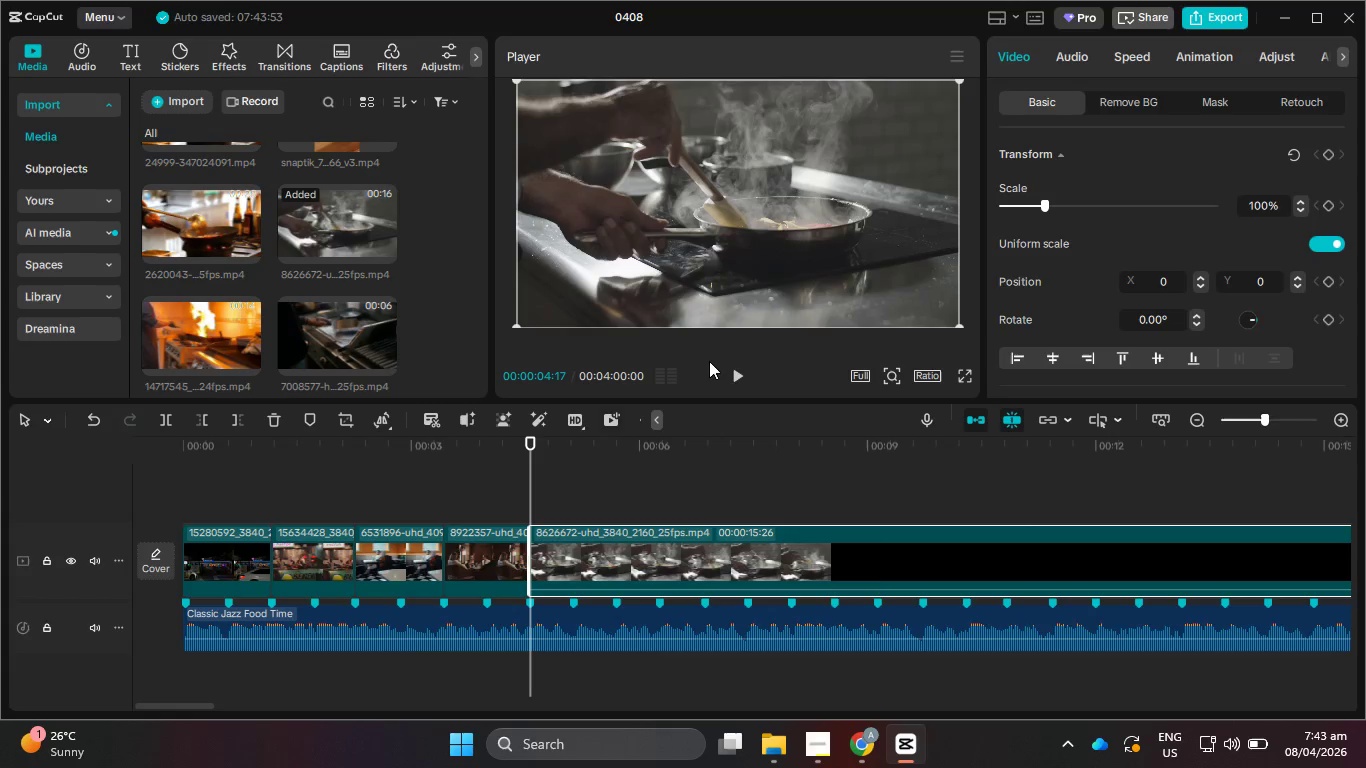 
left_click([739, 375])
 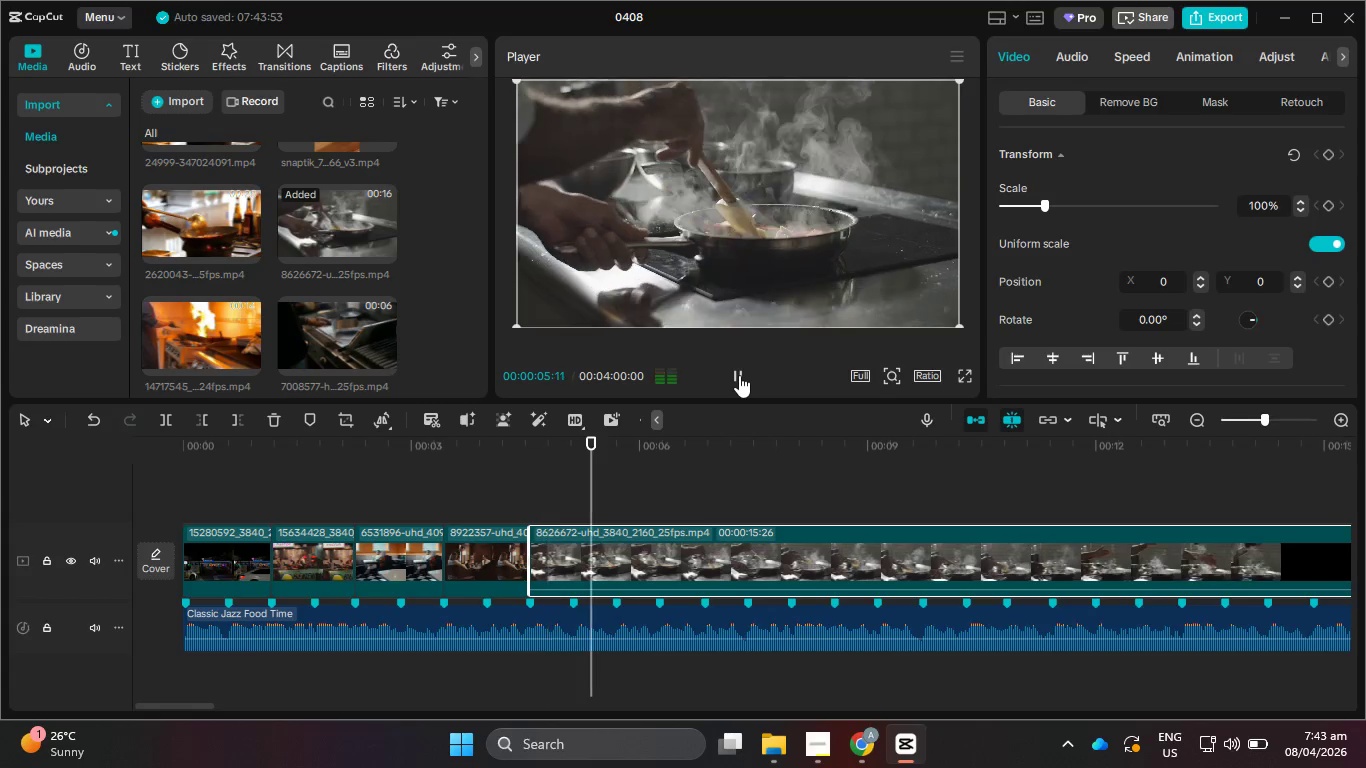 
left_click([739, 375])
 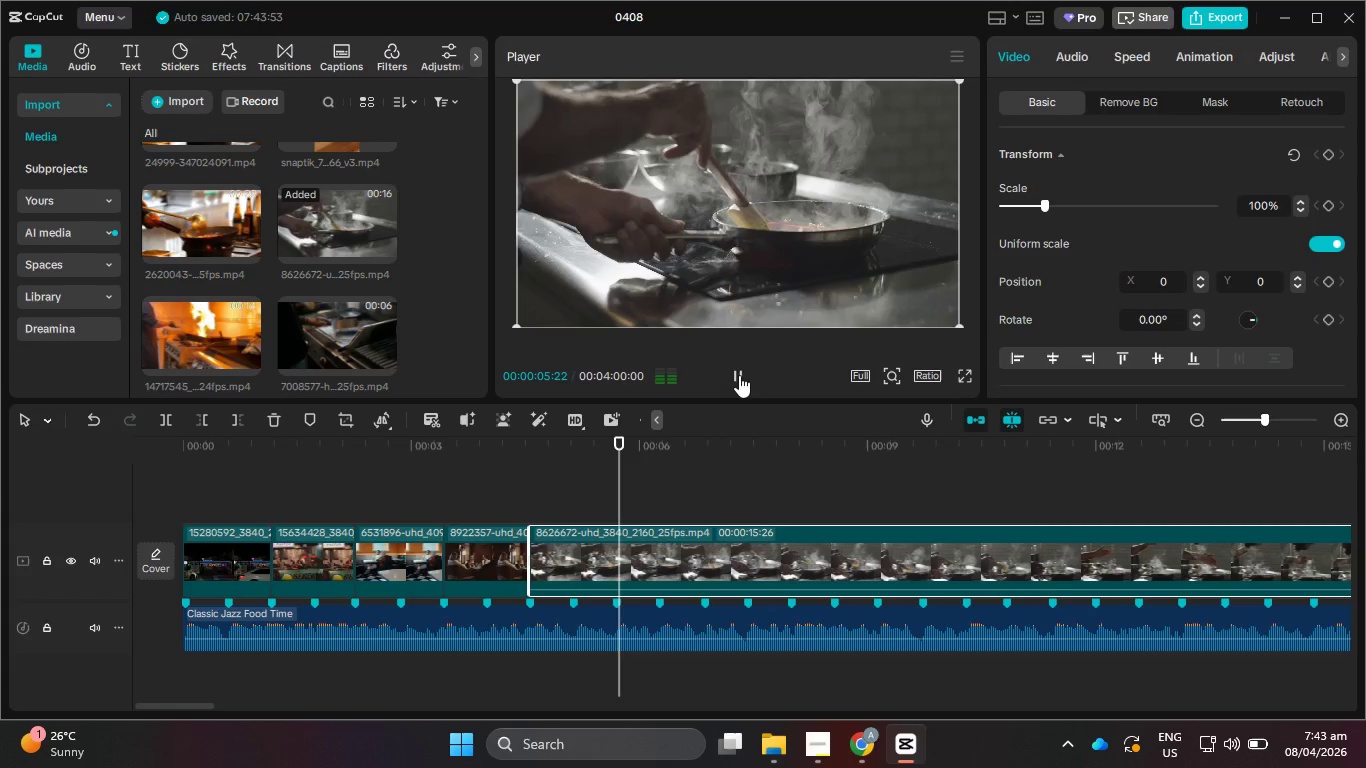 
left_click_drag(start_coordinate=[632, 491], to_coordinate=[618, 486])
 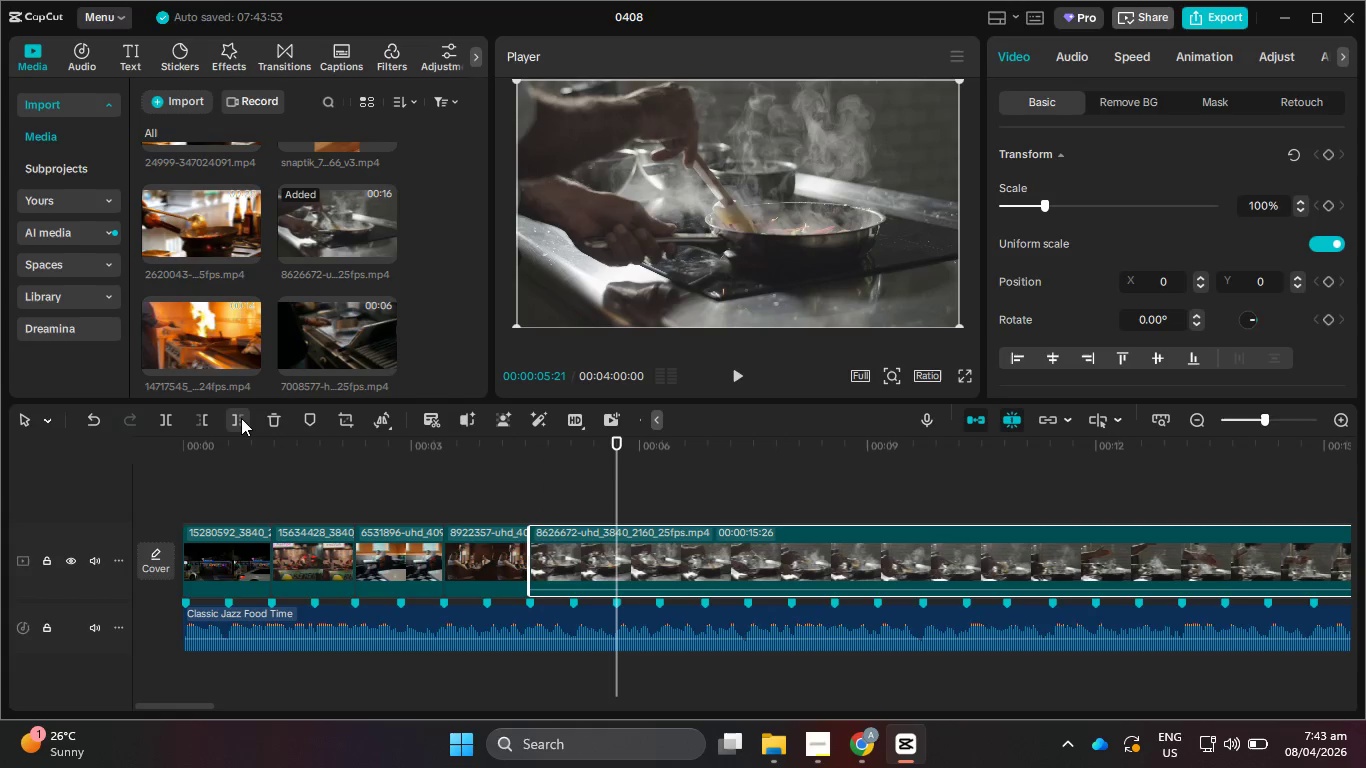 
left_click([241, 418])
 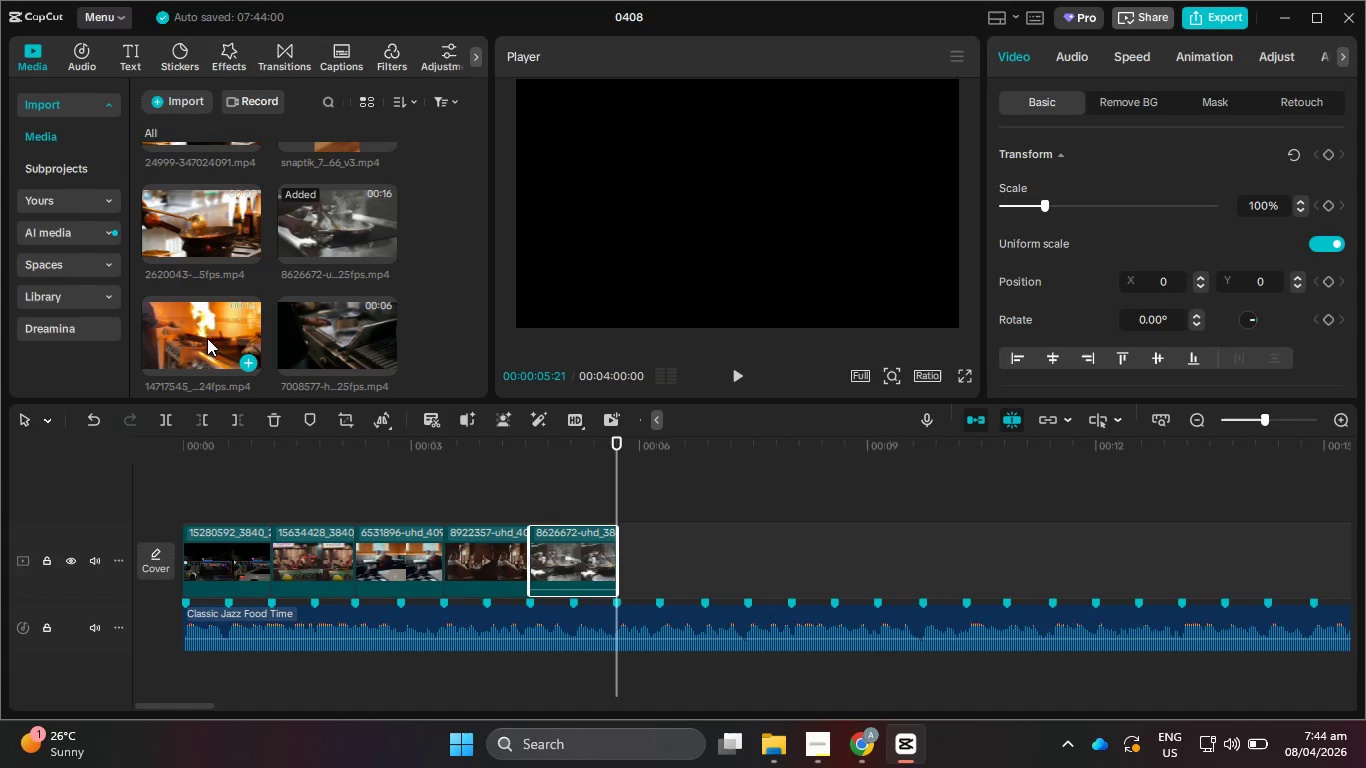 
left_click_drag(start_coordinate=[202, 338], to_coordinate=[613, 550])
 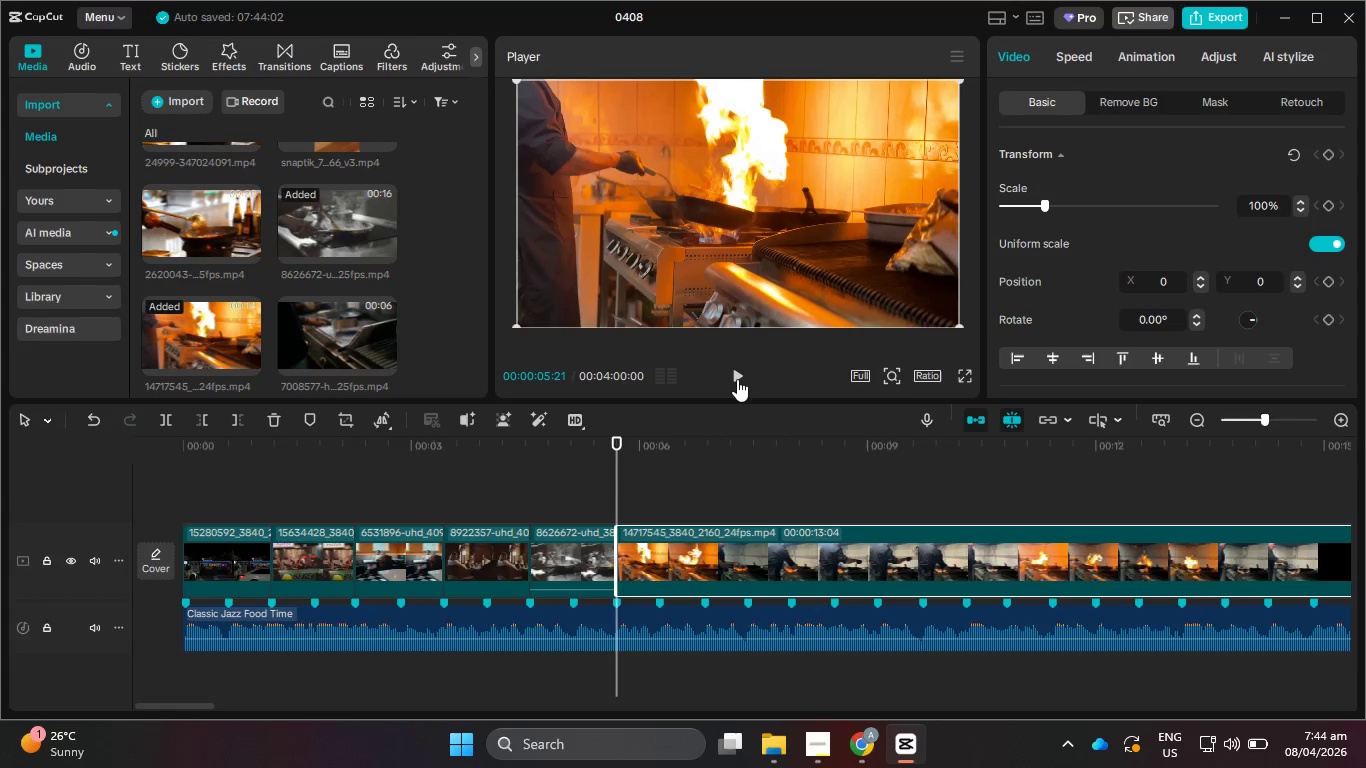 
left_click([739, 374])
 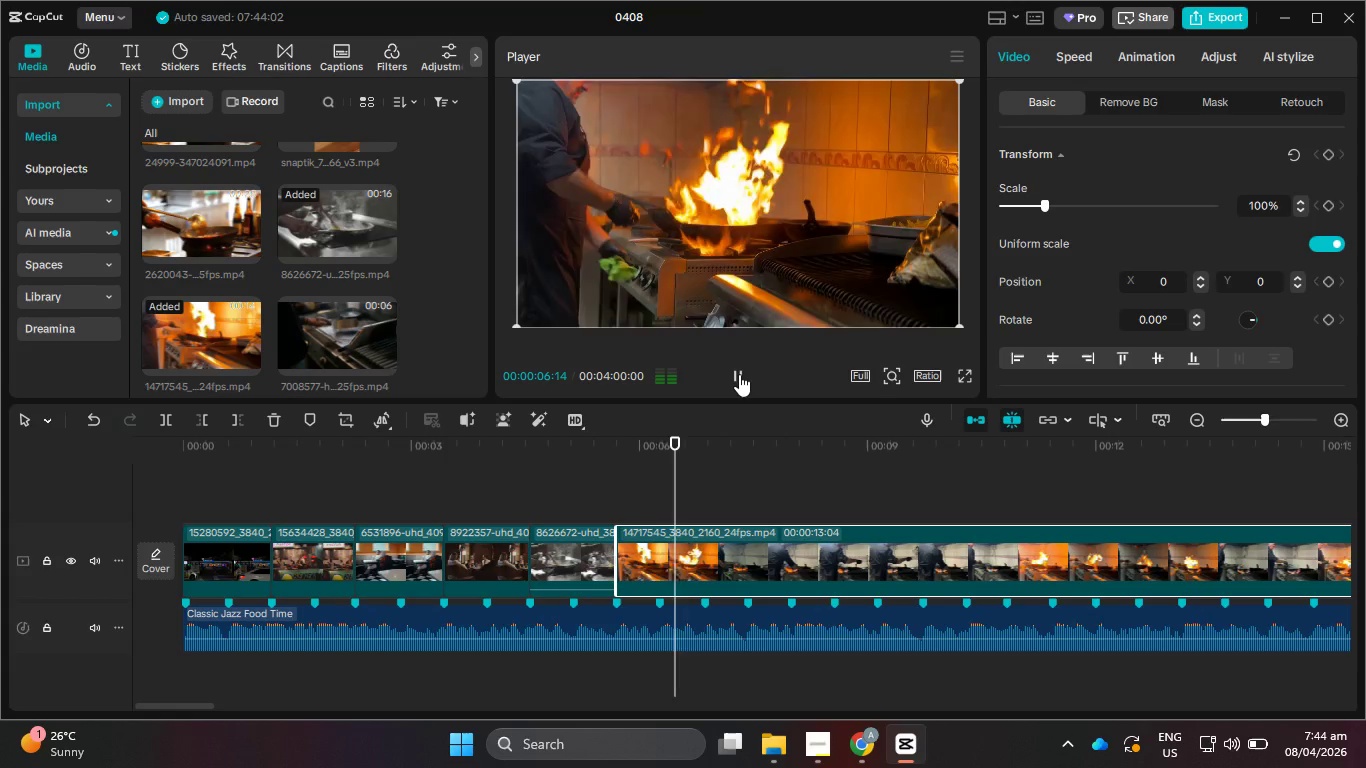 
left_click([739, 374])
 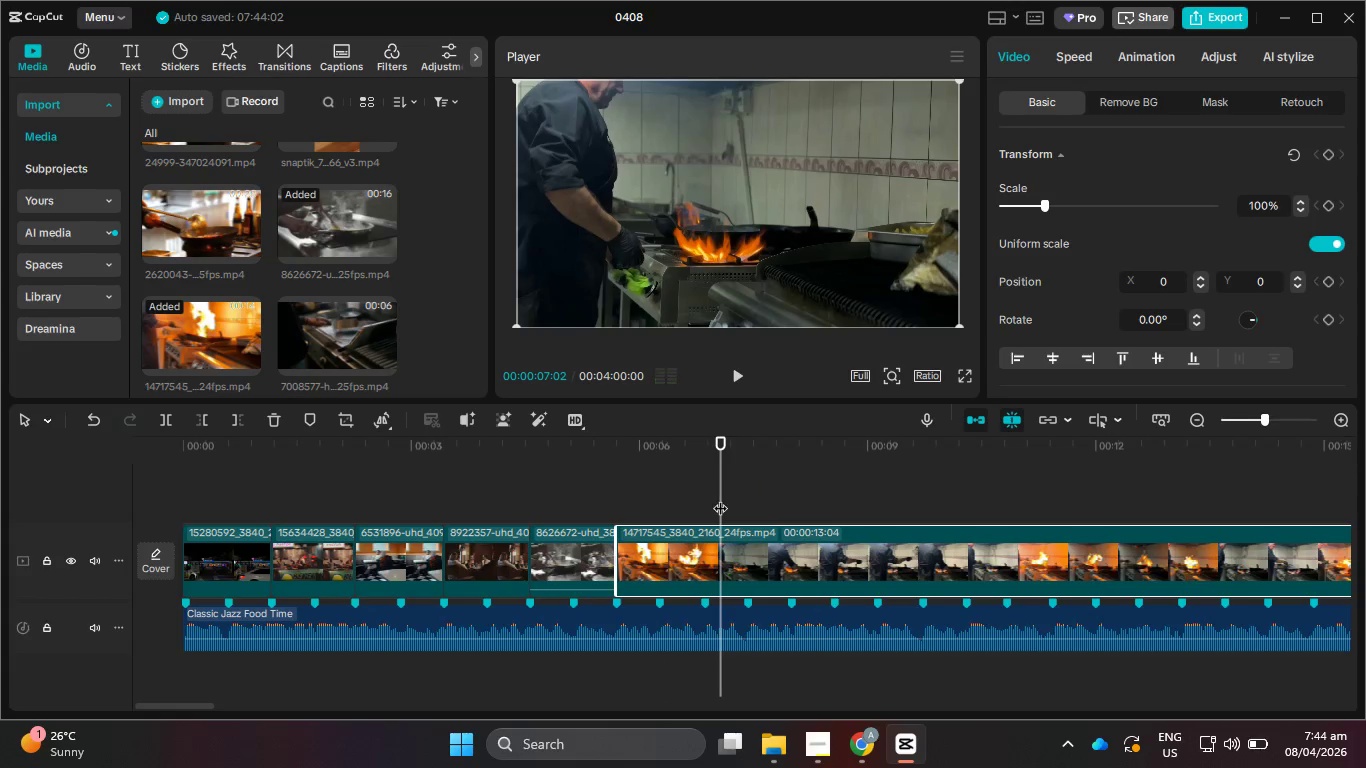 
left_click_drag(start_coordinate=[717, 498], to_coordinate=[707, 498])
 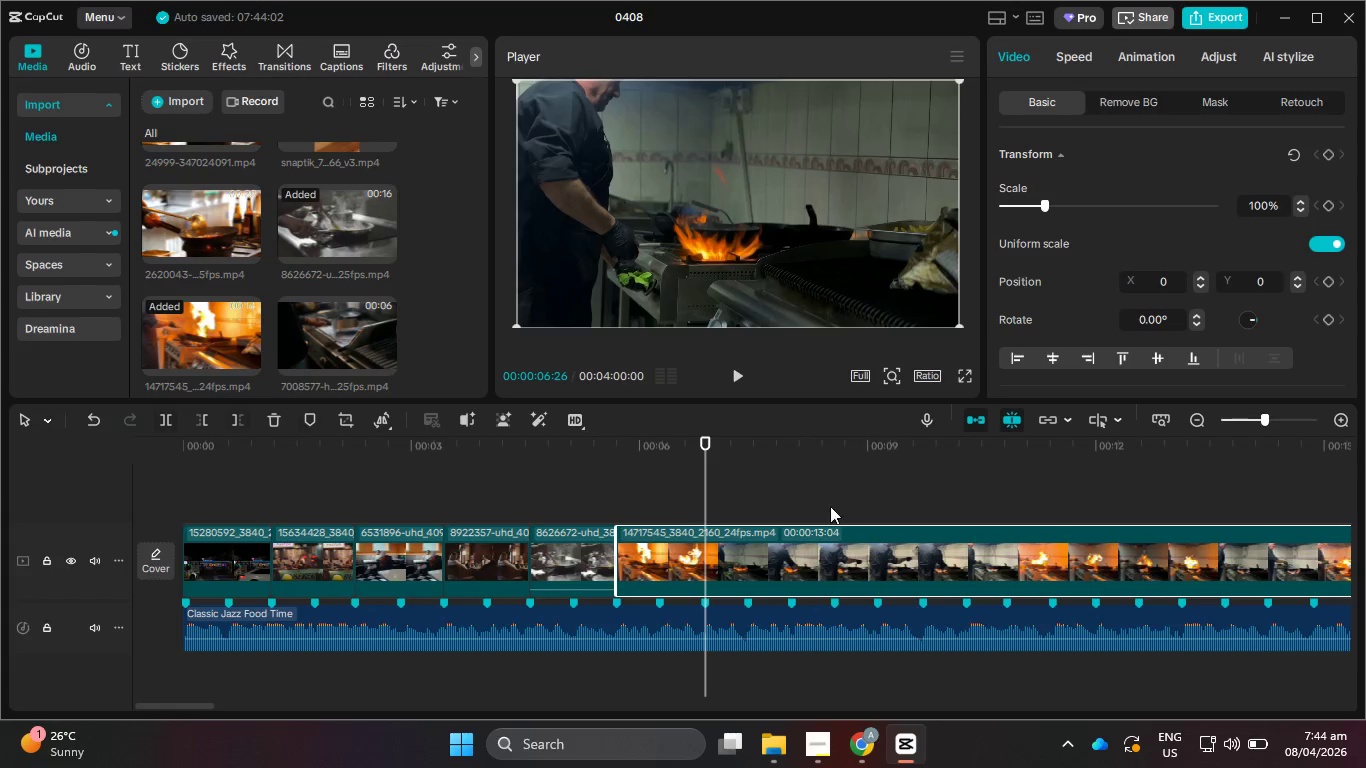 
left_click_drag(start_coordinate=[703, 498], to_coordinate=[990, 505])
 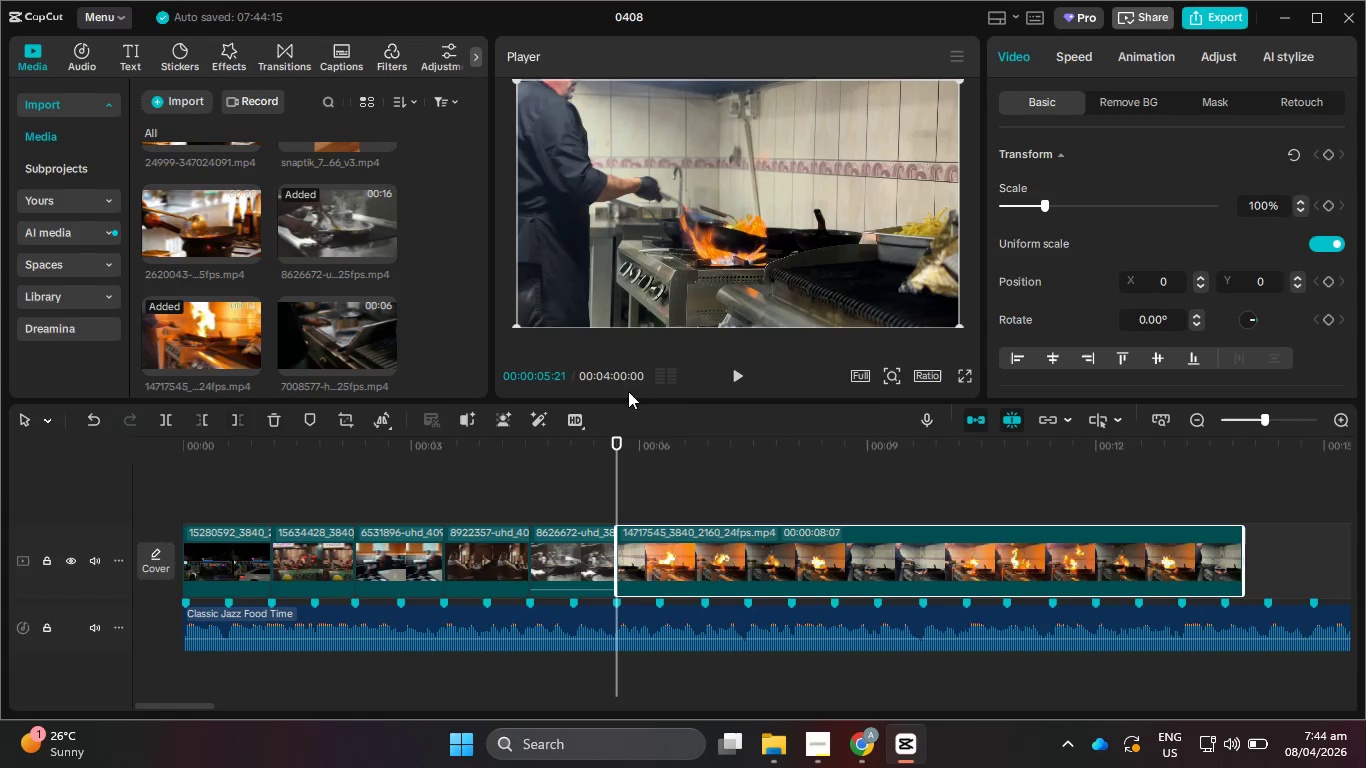 
left_click([745, 372])
 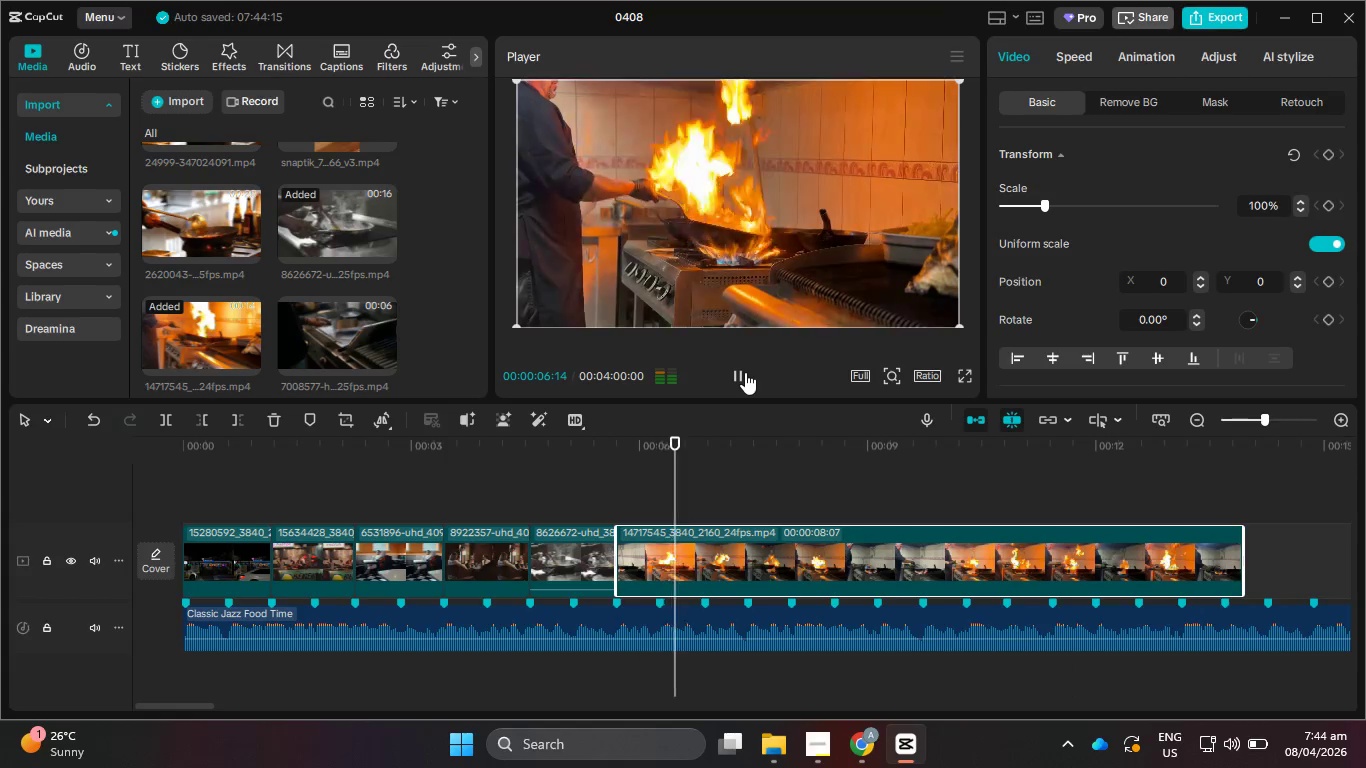 
left_click([745, 372])
 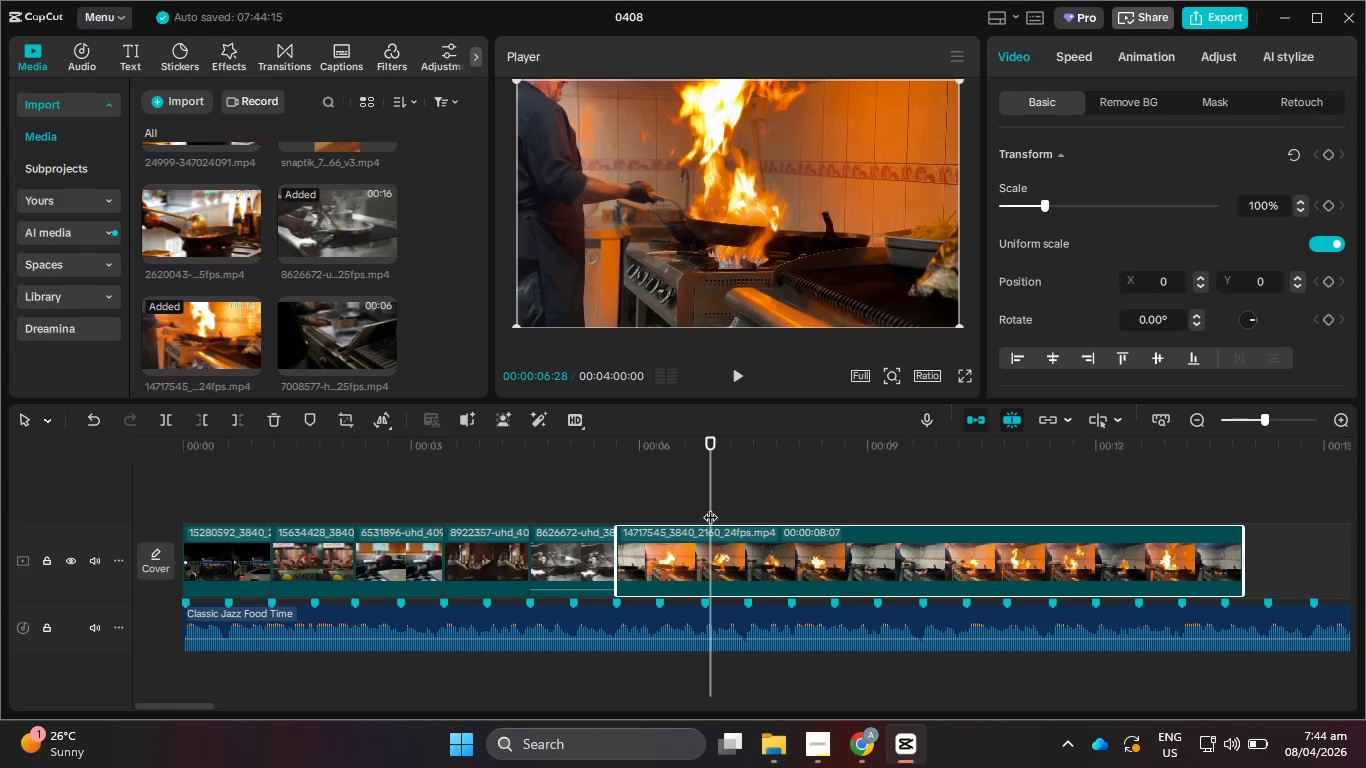 
left_click_drag(start_coordinate=[715, 492], to_coordinate=[705, 492])
 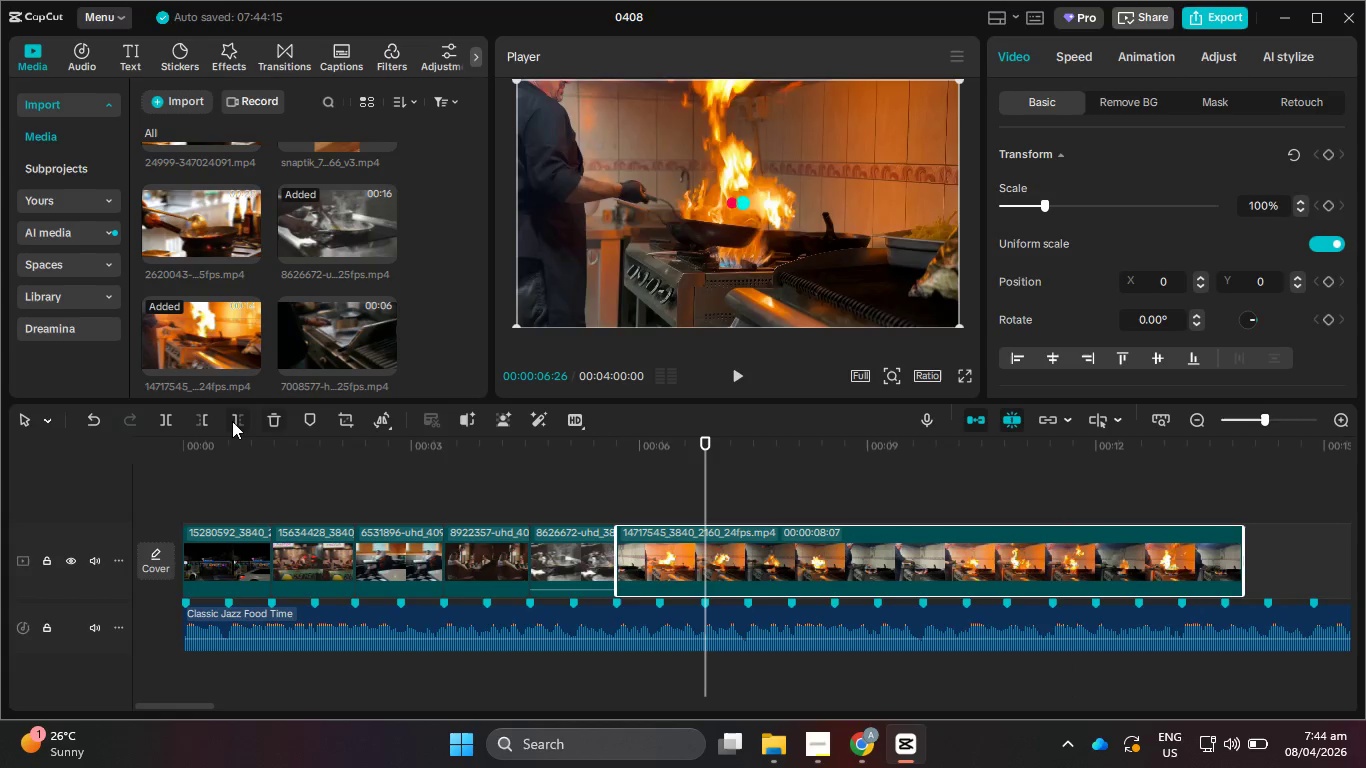 
left_click([233, 419])
 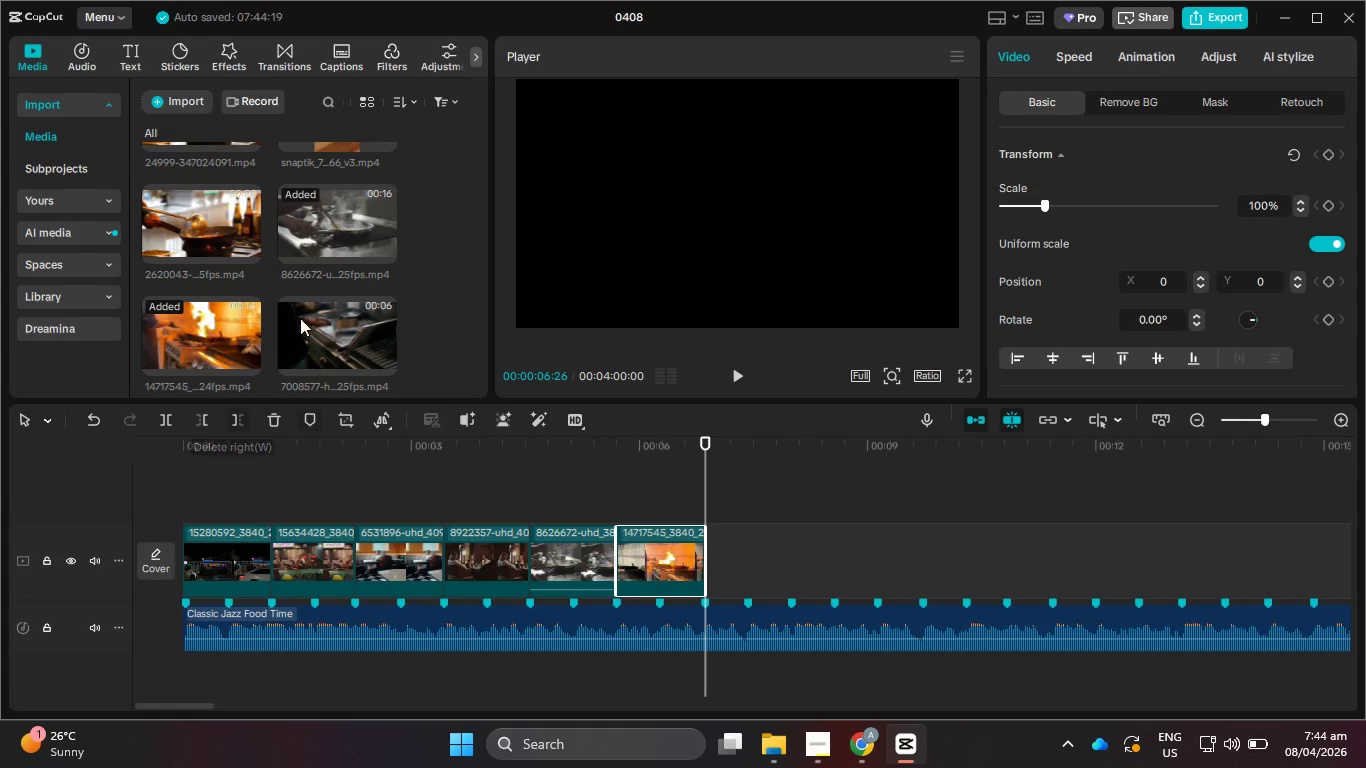 
scroll: coordinate [290, 278], scroll_direction: up, amount: 4.0
 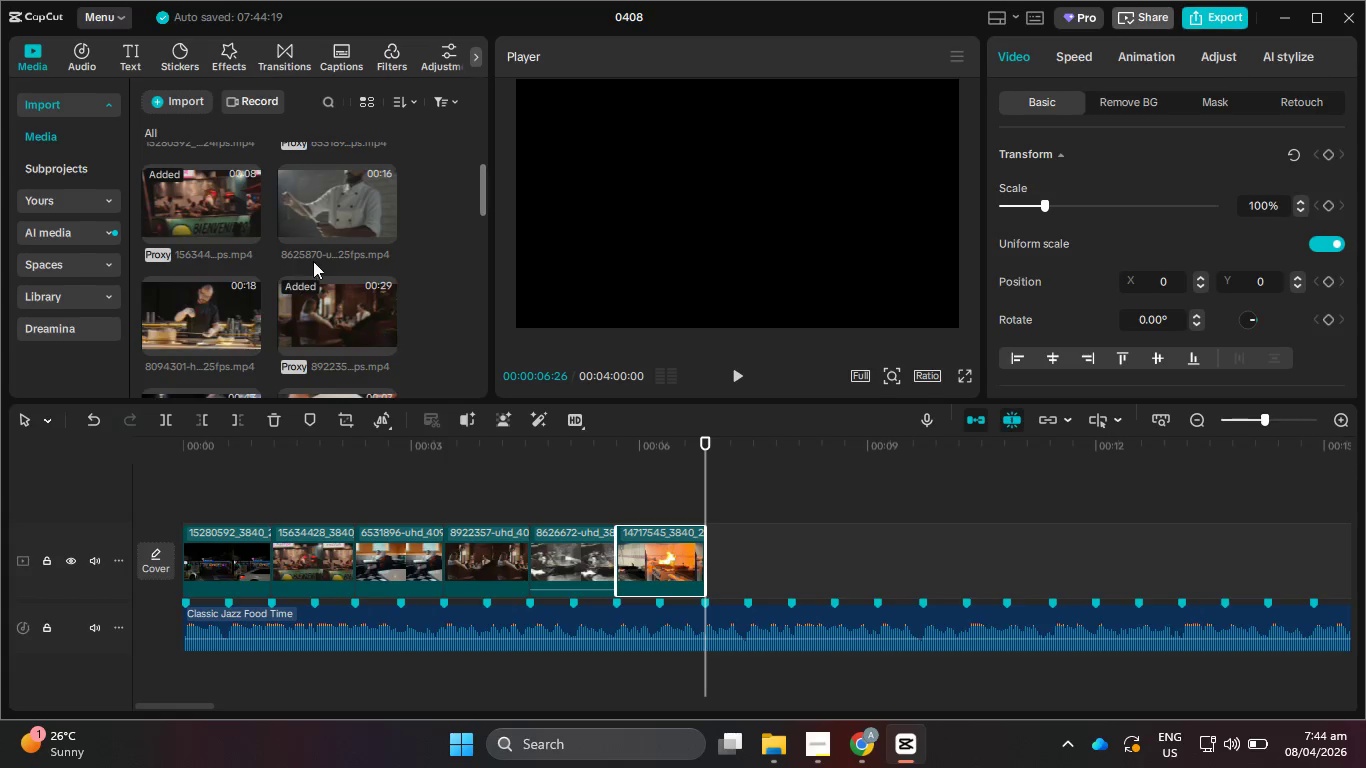 
left_click_drag(start_coordinate=[337, 196], to_coordinate=[528, 544])
 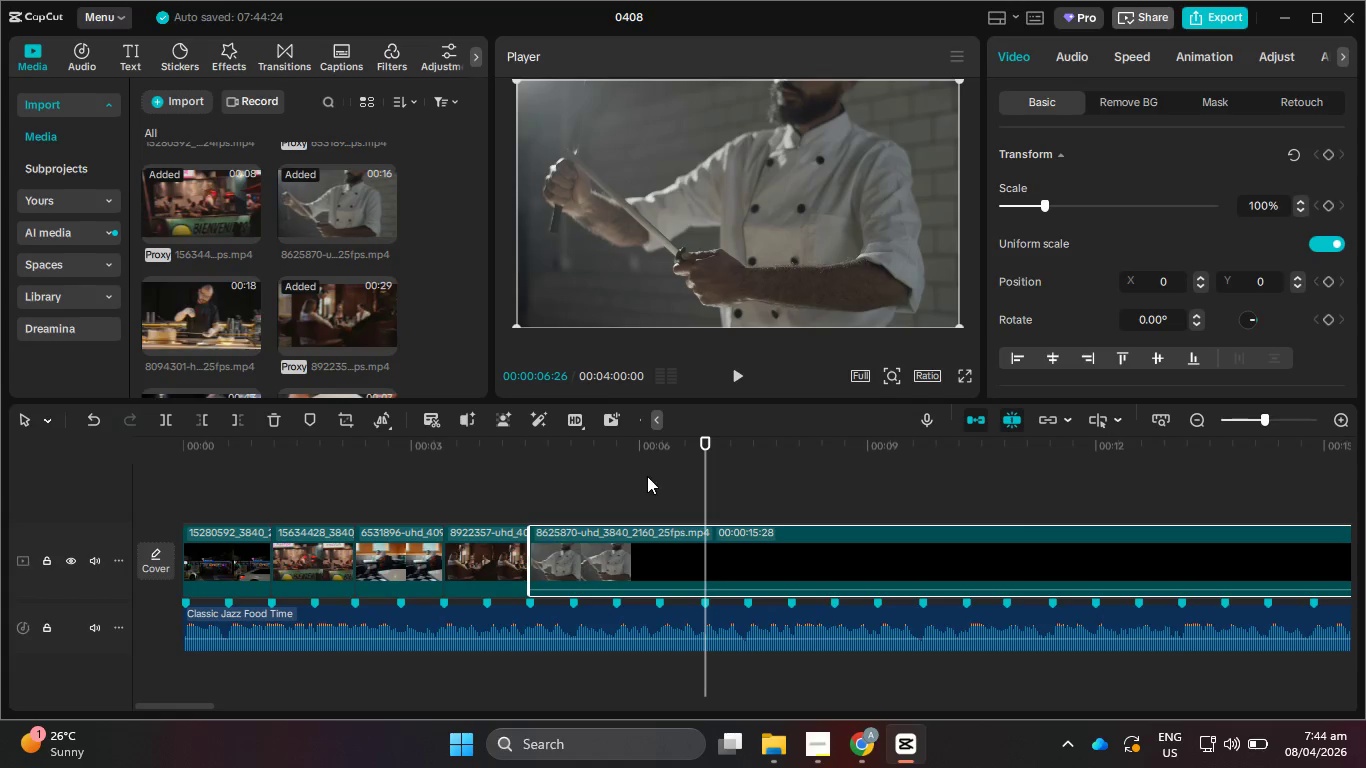 
left_click_drag(start_coordinate=[635, 452], to_coordinate=[514, 452])
 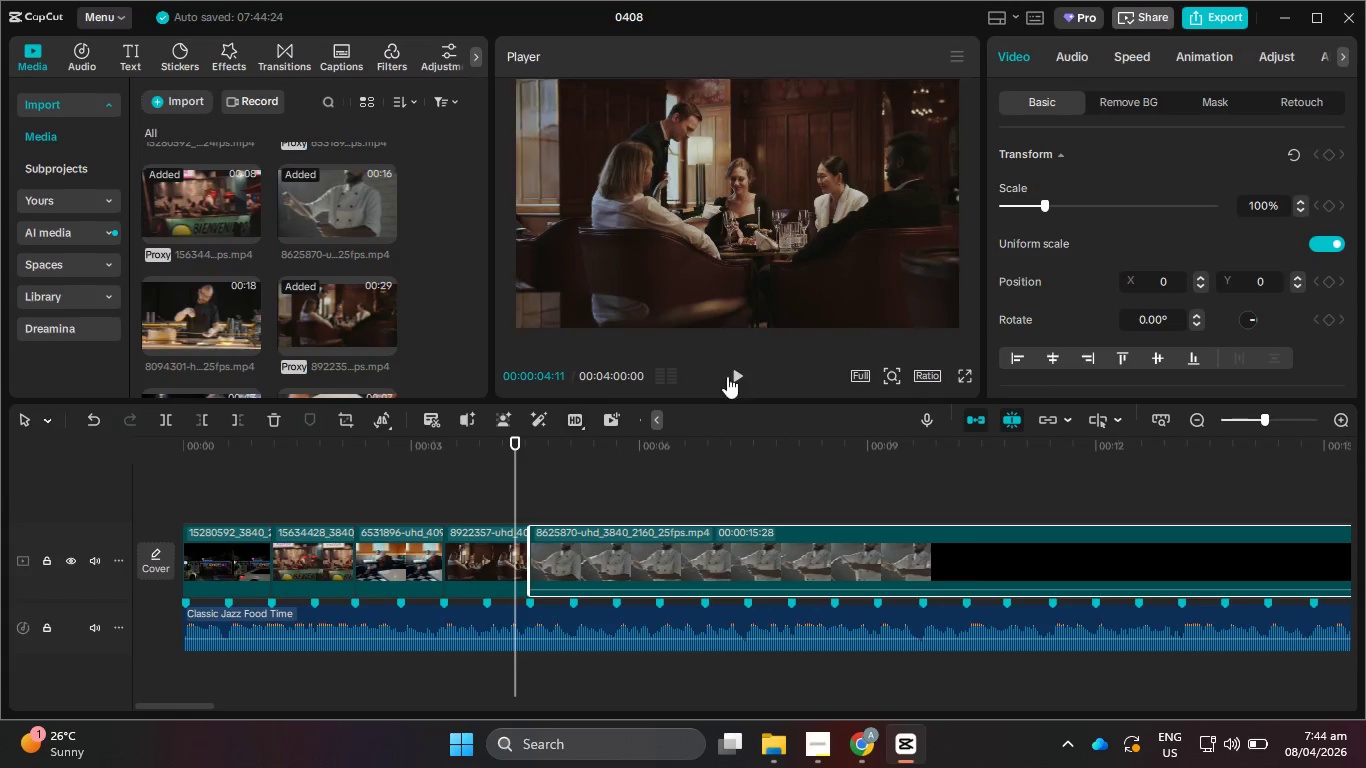 
left_click([741, 374])
 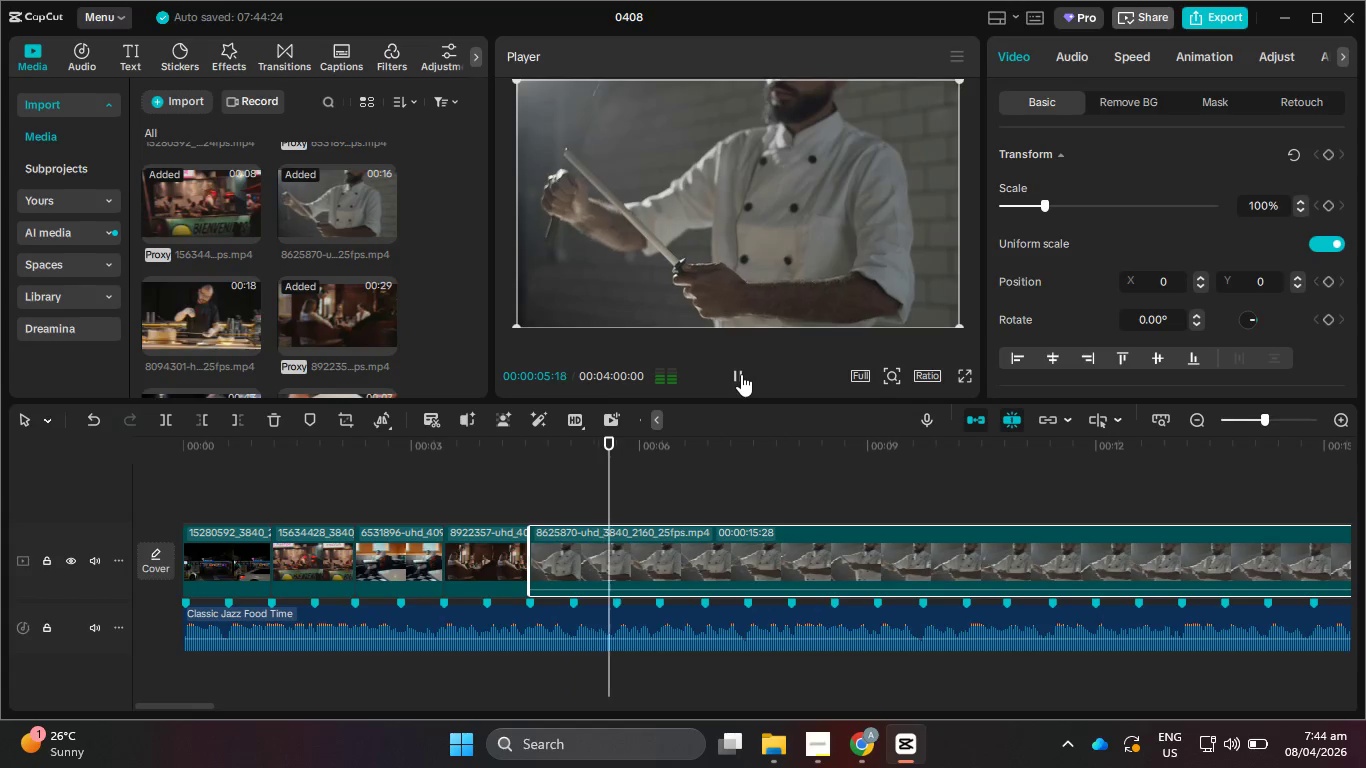 
left_click([741, 374])
 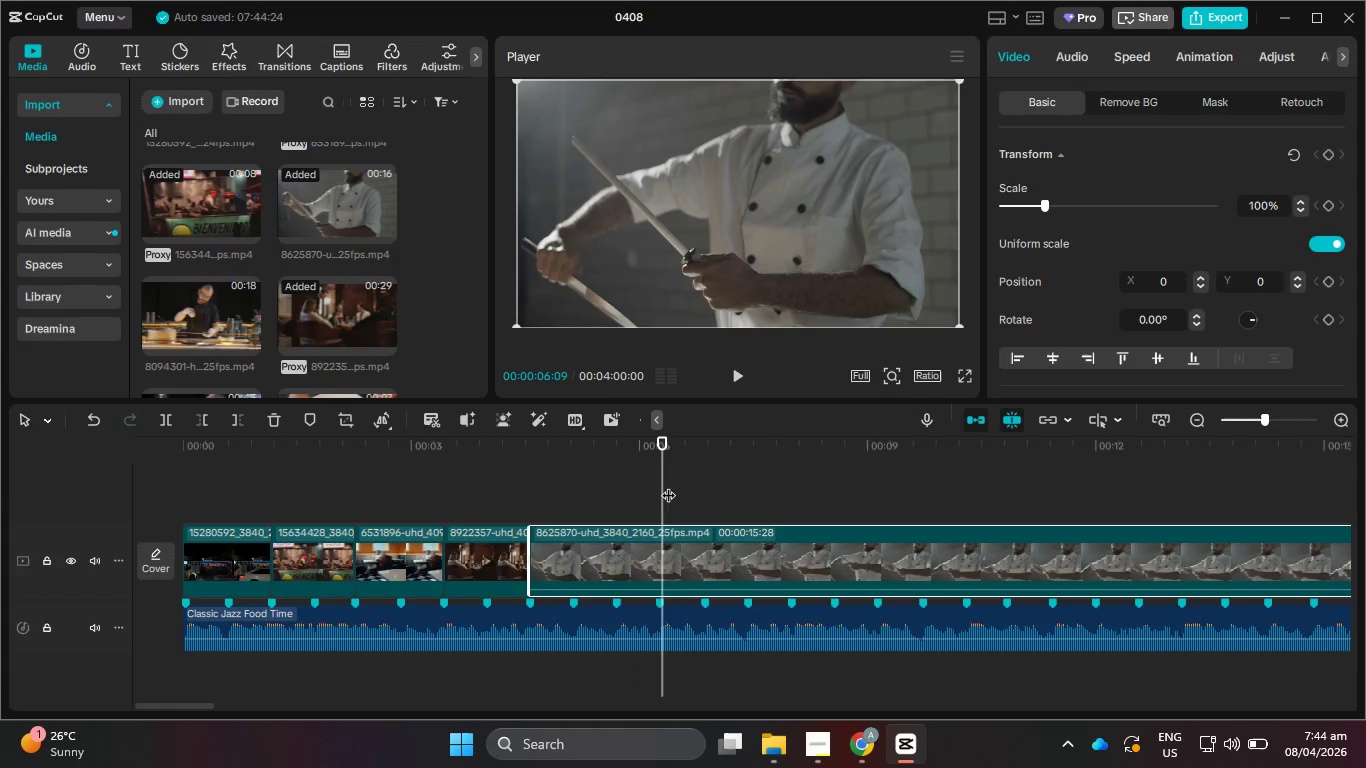 
left_click_drag(start_coordinate=[661, 482], to_coordinate=[618, 482])
 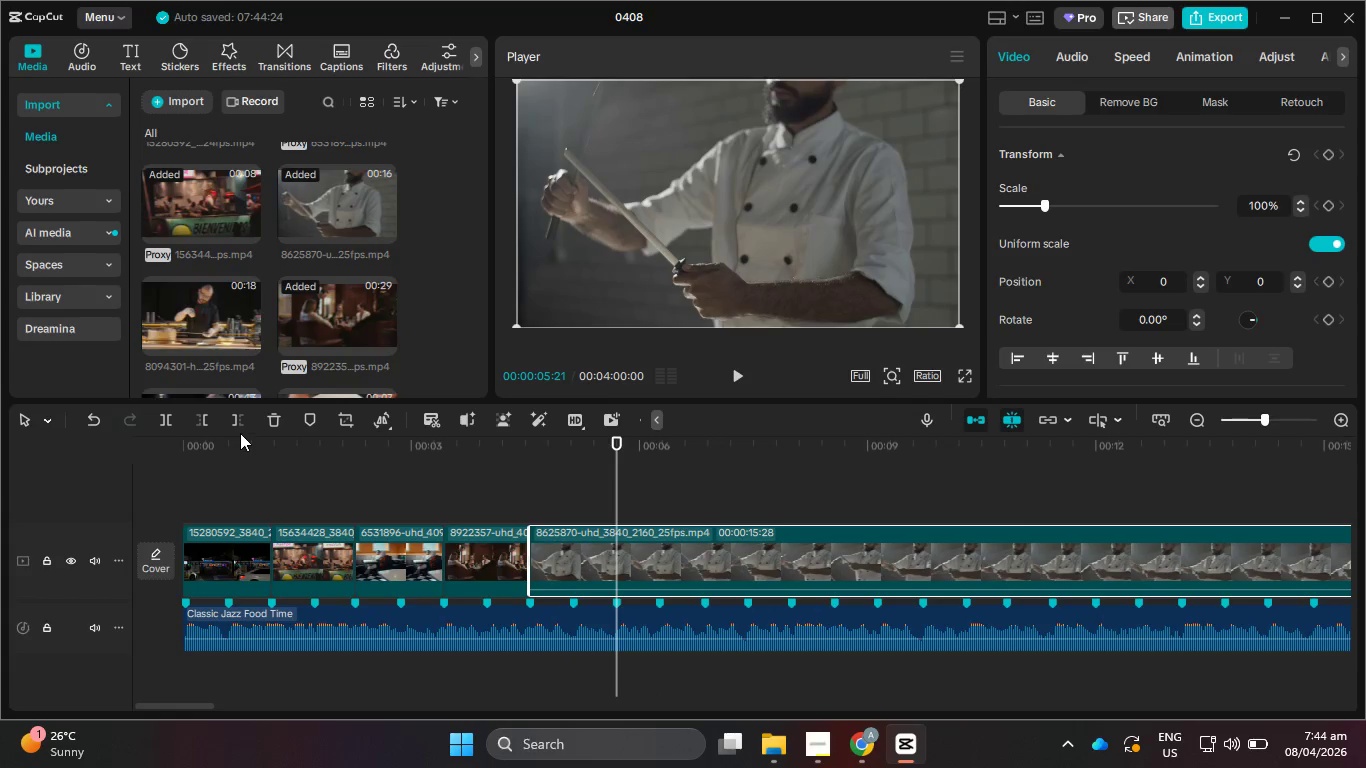 
left_click([236, 422])
 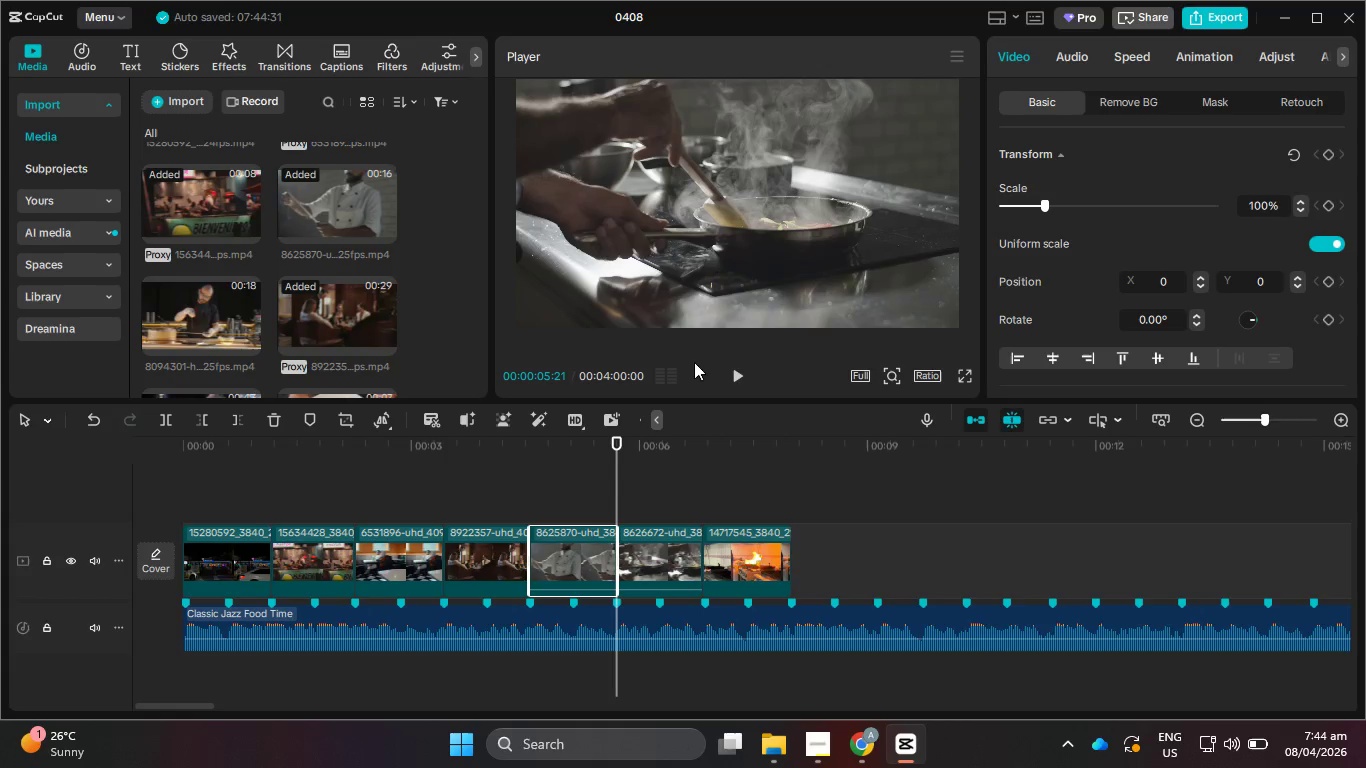 
left_click([735, 374])
 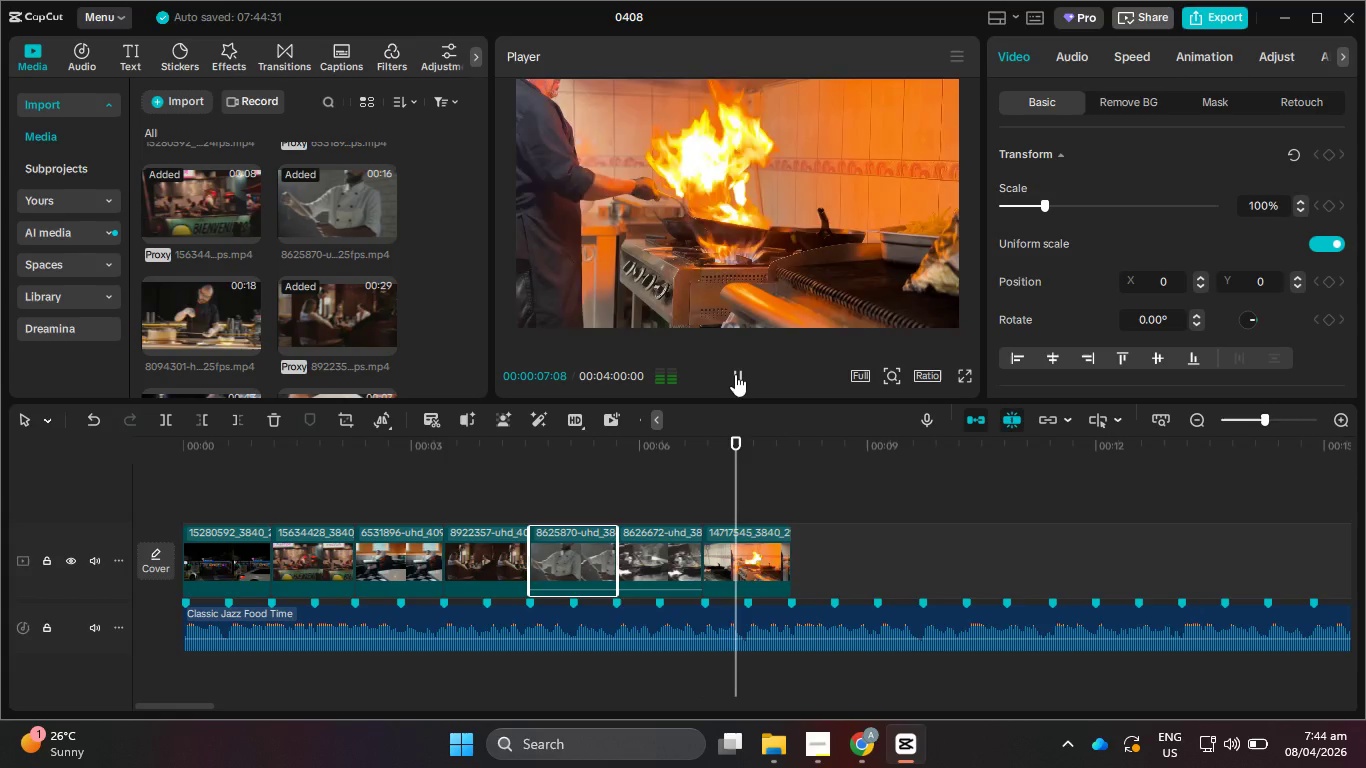 
left_click([735, 374])
 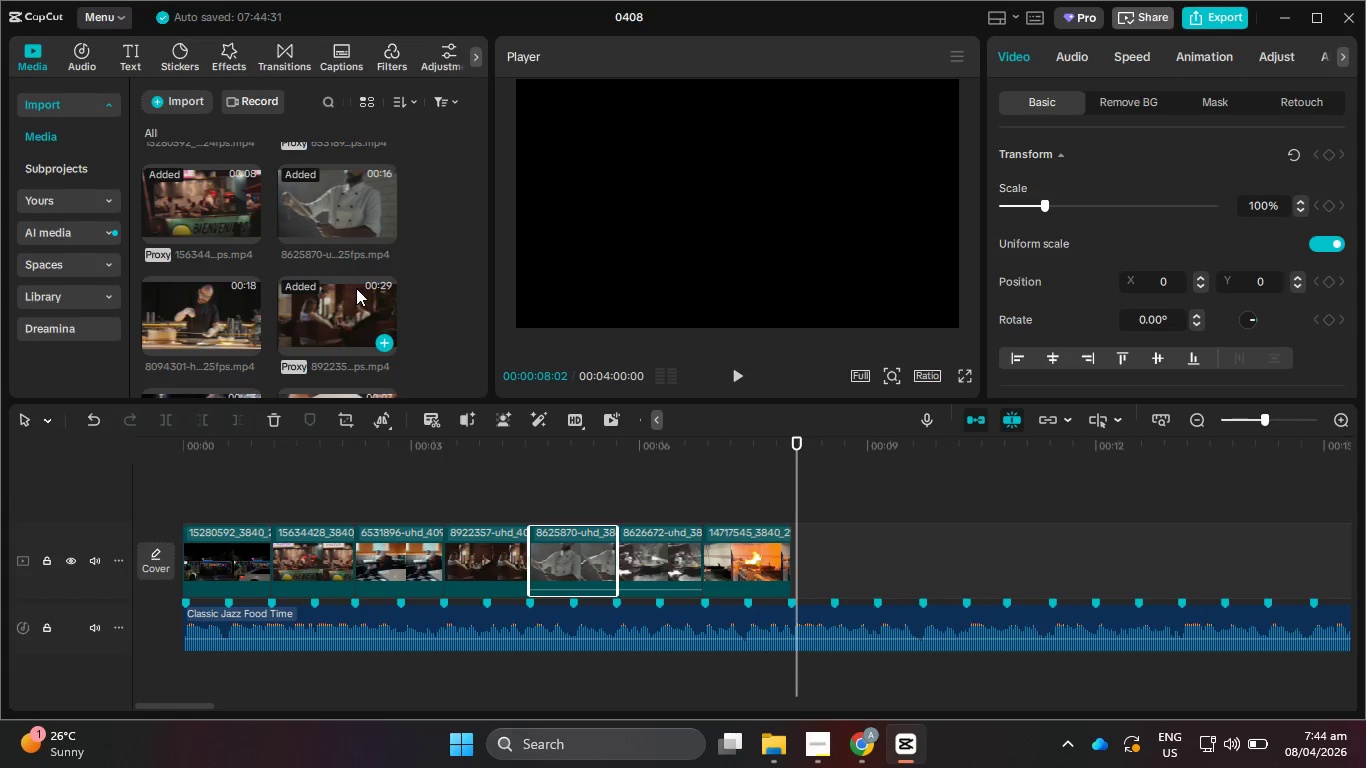 
scroll: coordinate [249, 281], scroll_direction: down, amount: 6.0
 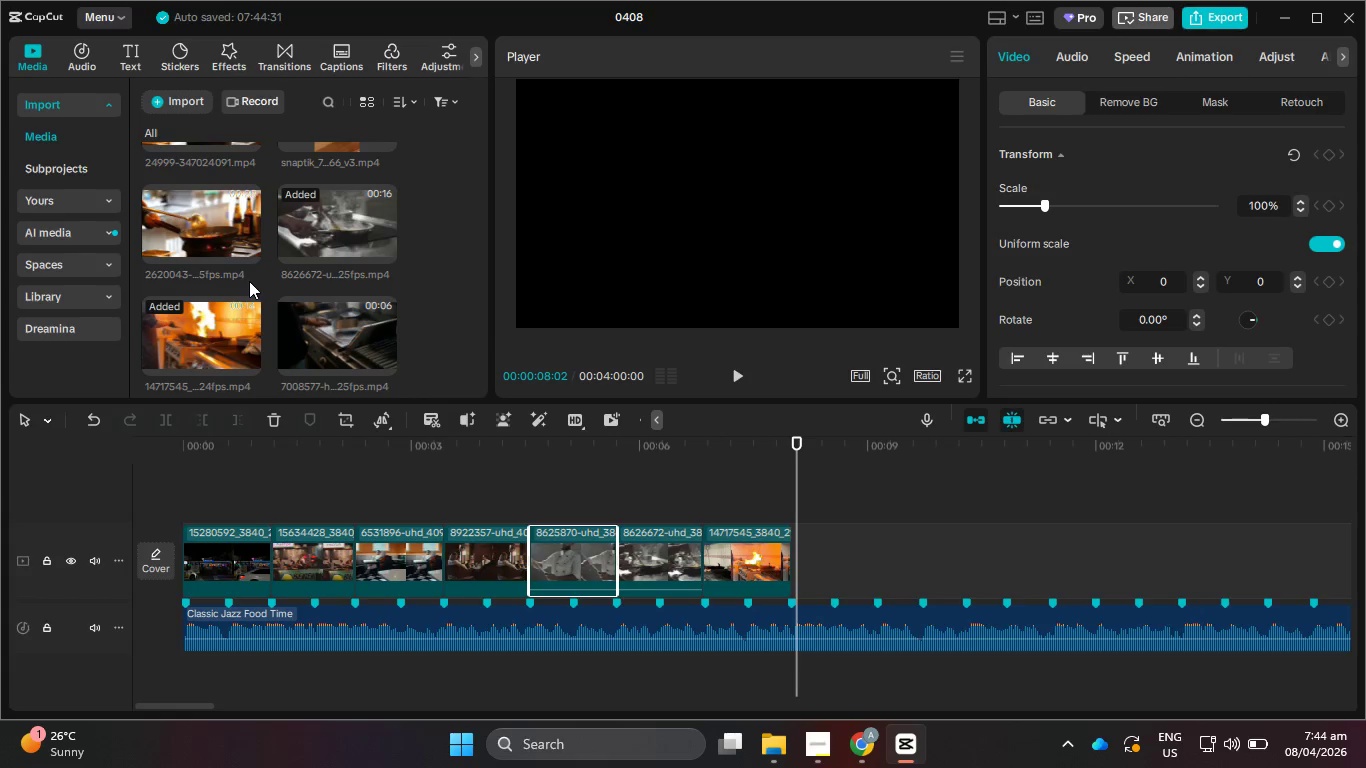 
scroll: coordinate [249, 281], scroll_direction: up, amount: 1.0
 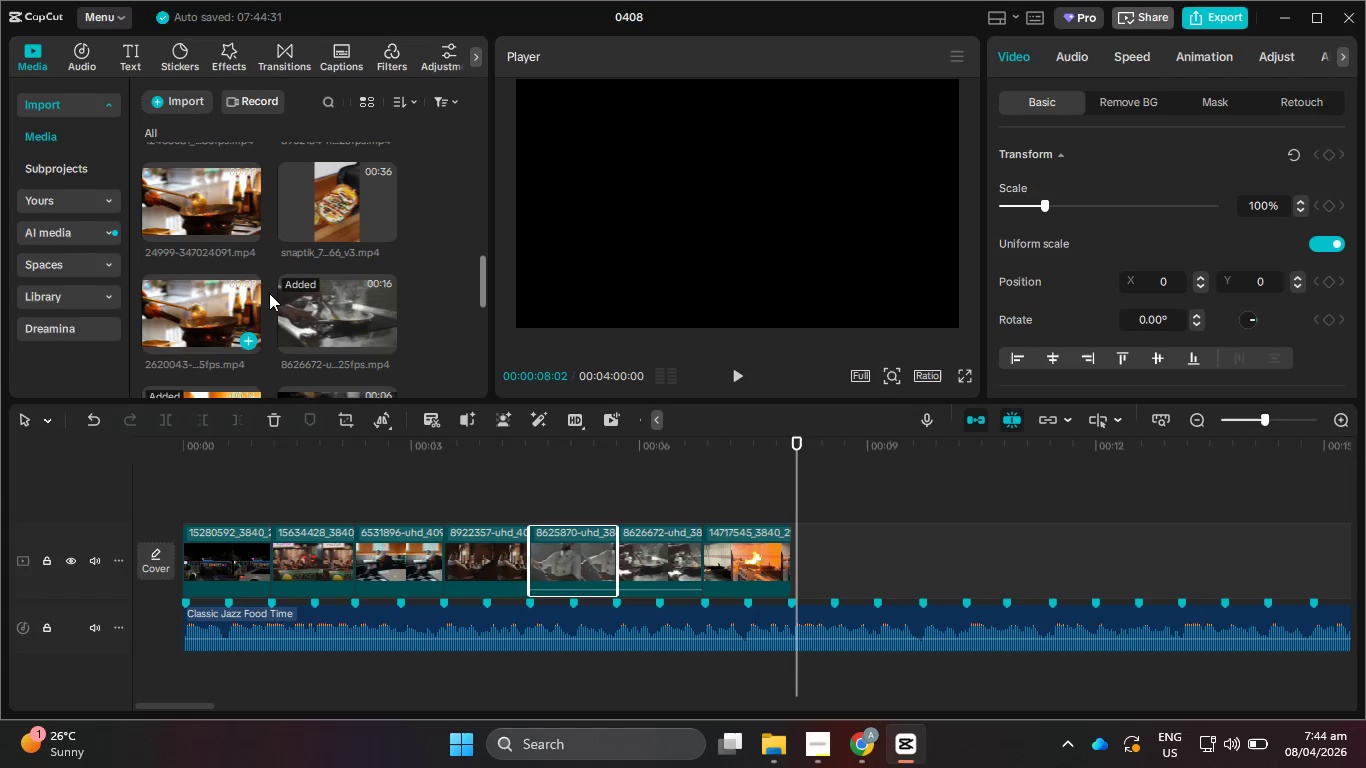 
scroll: coordinate [270, 294], scroll_direction: down, amount: 2.0
 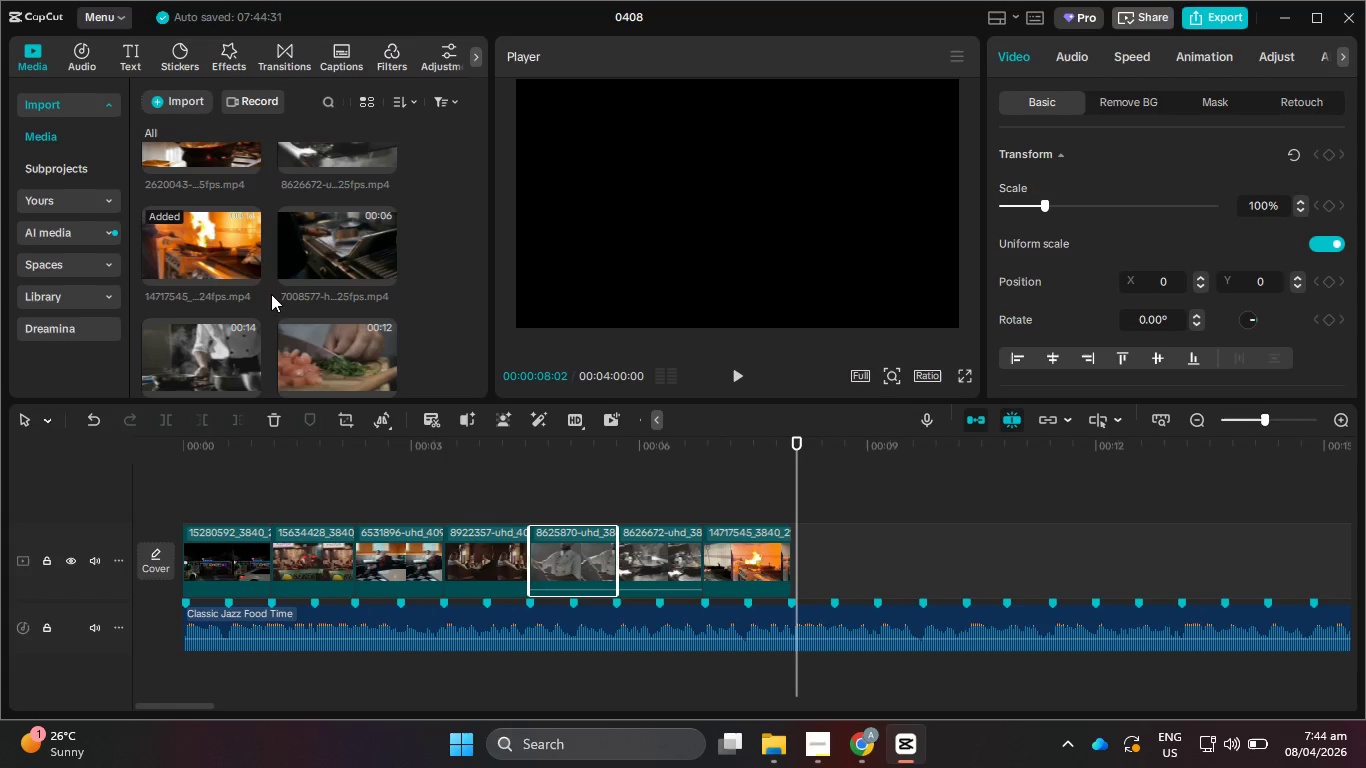 
left_click_drag(start_coordinate=[336, 244], to_coordinate=[789, 556])
 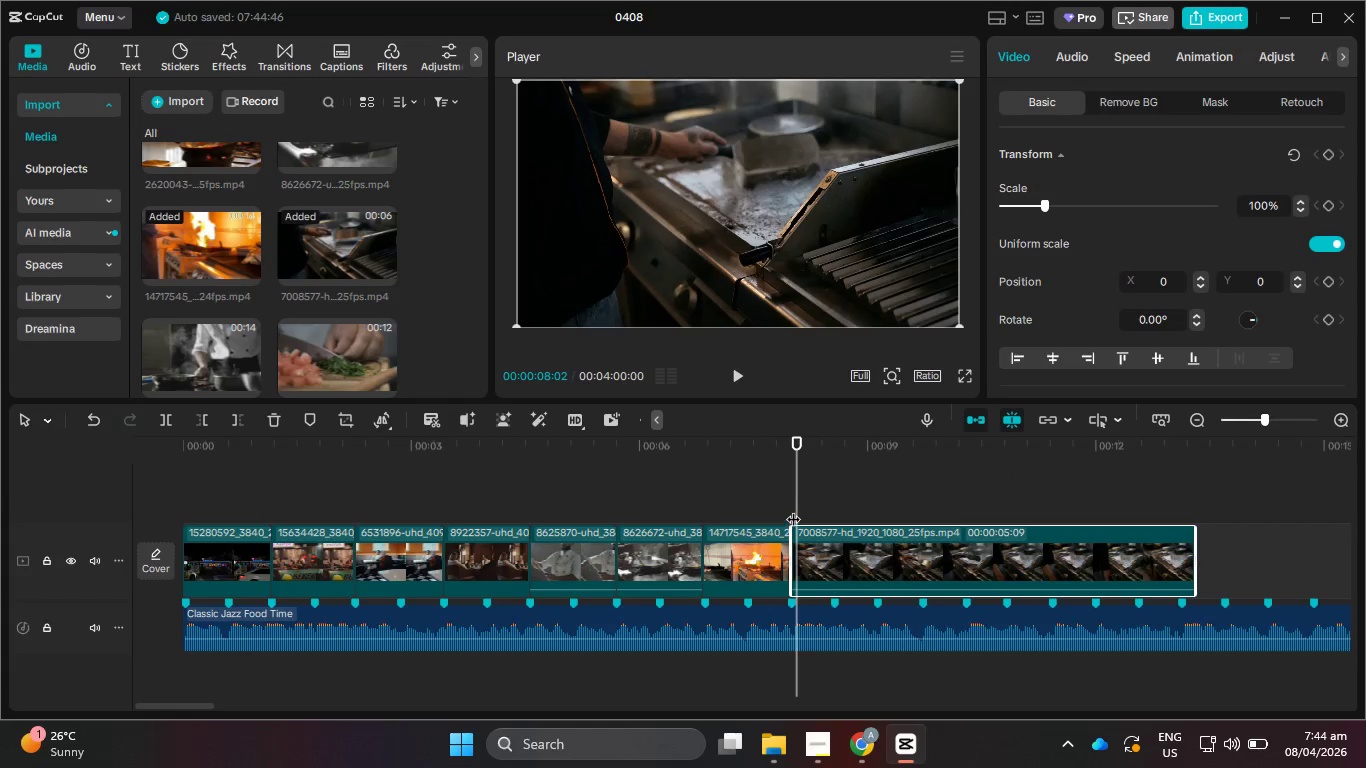 
left_click_drag(start_coordinate=[793, 508], to_coordinate=[785, 505])
 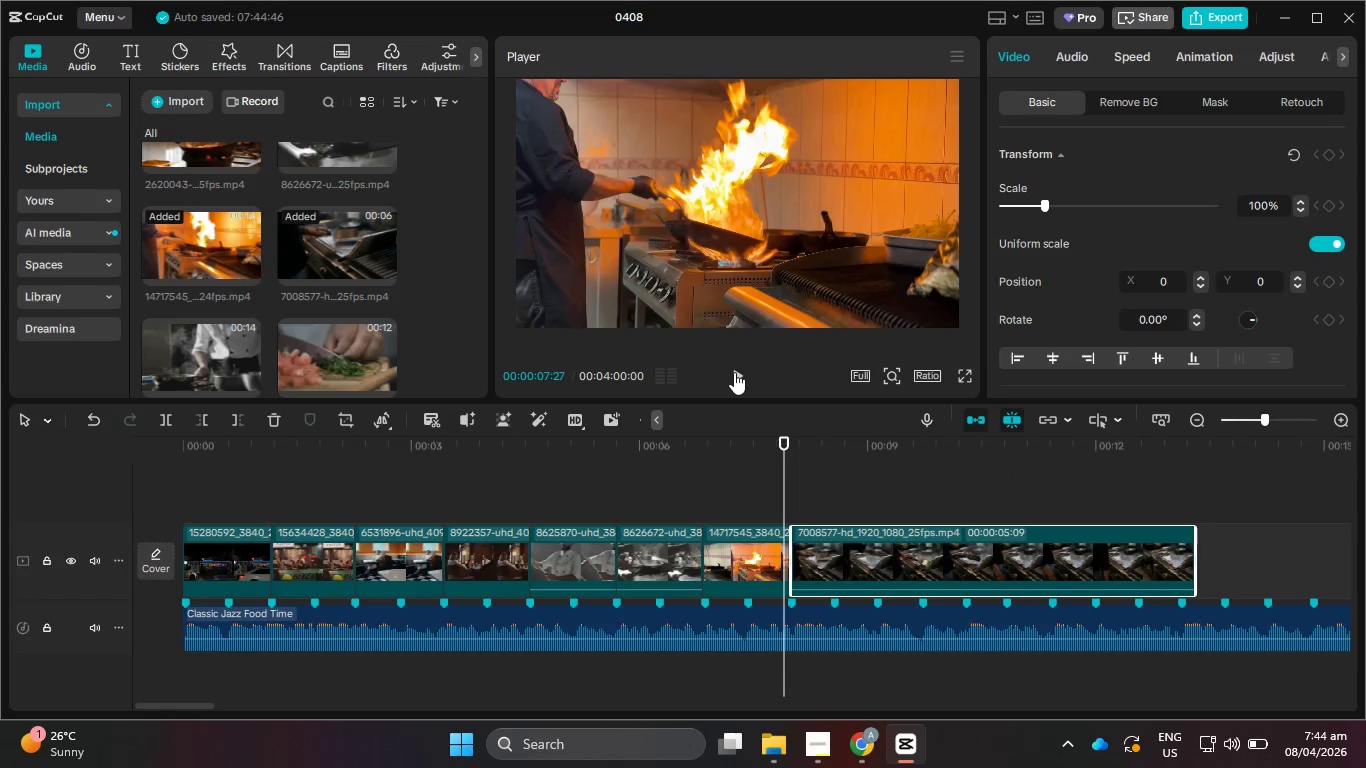 
left_click([734, 372])
 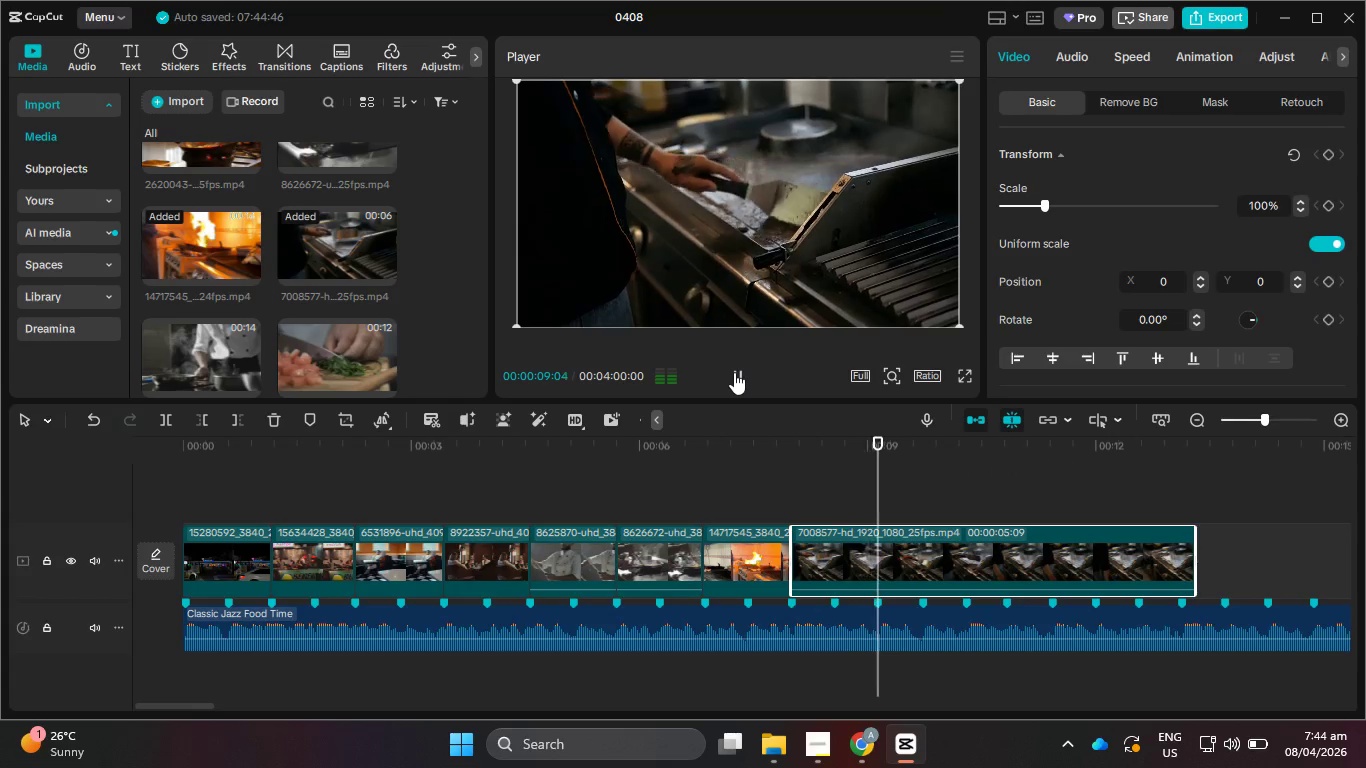 
left_click([734, 372])
 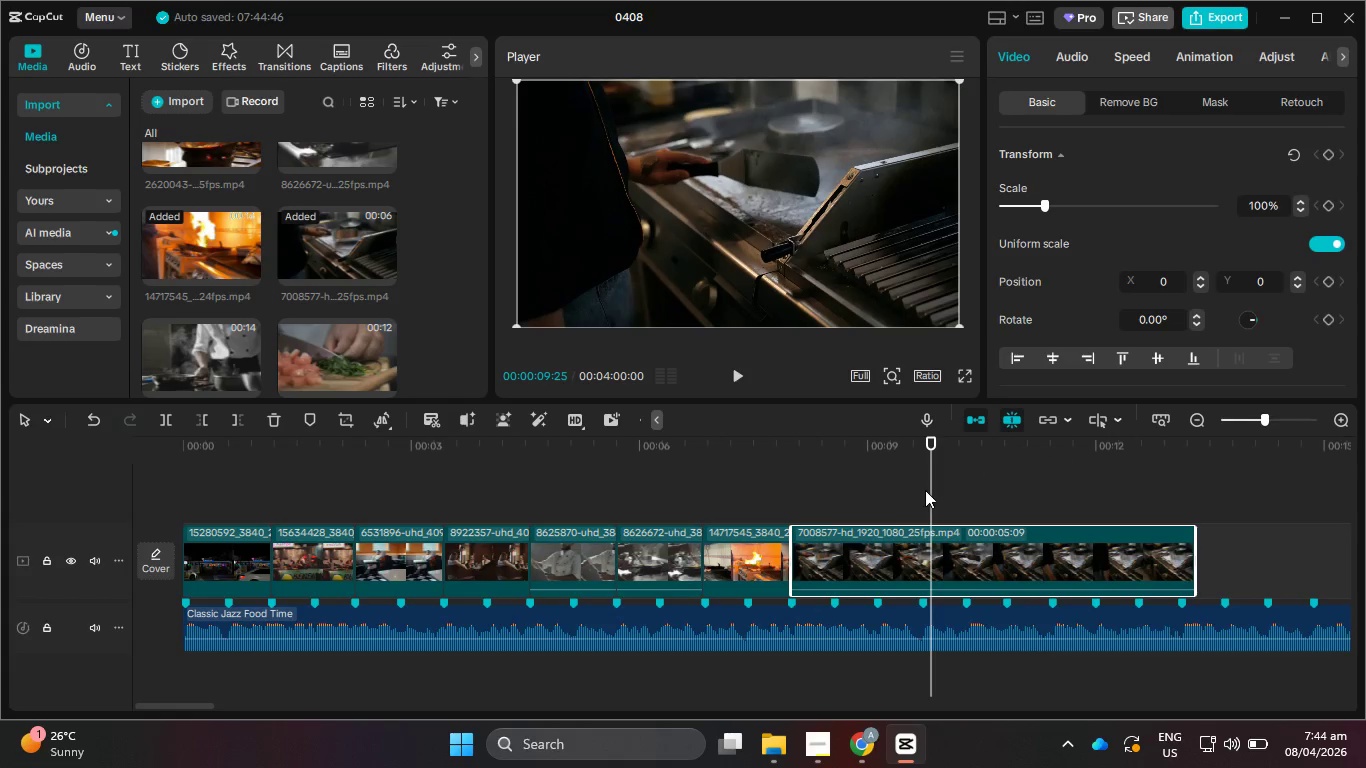 
left_click_drag(start_coordinate=[930, 490], to_coordinate=[922, 492])
 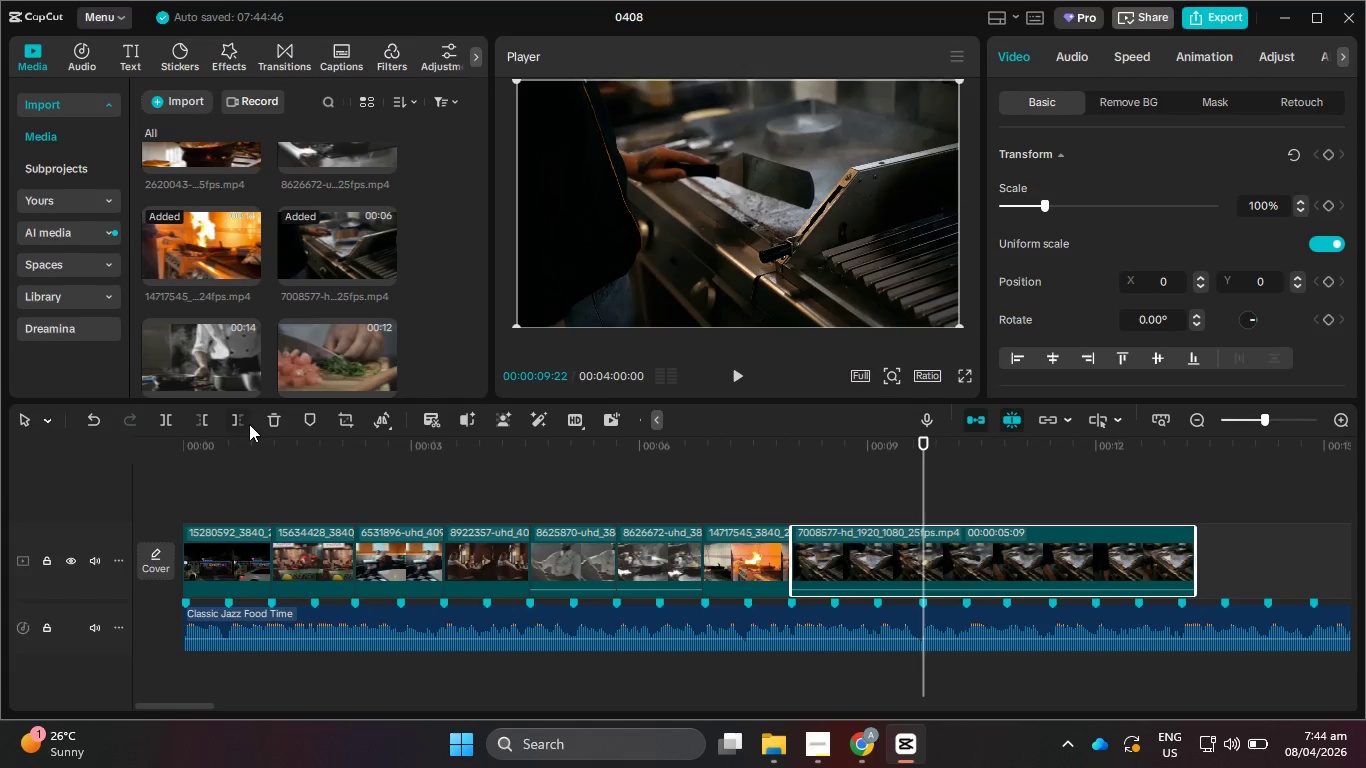 
left_click([239, 422])
 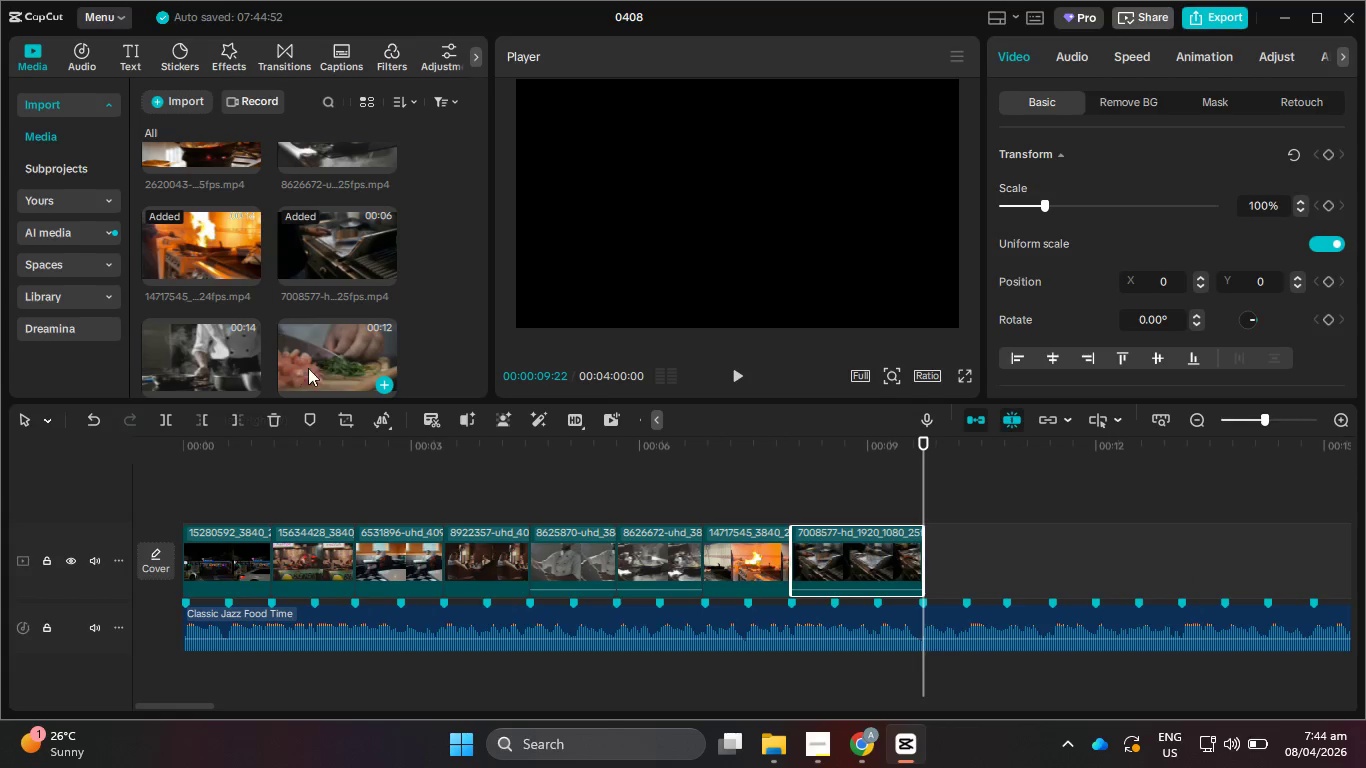 
left_click_drag(start_coordinate=[326, 362], to_coordinate=[930, 555])
 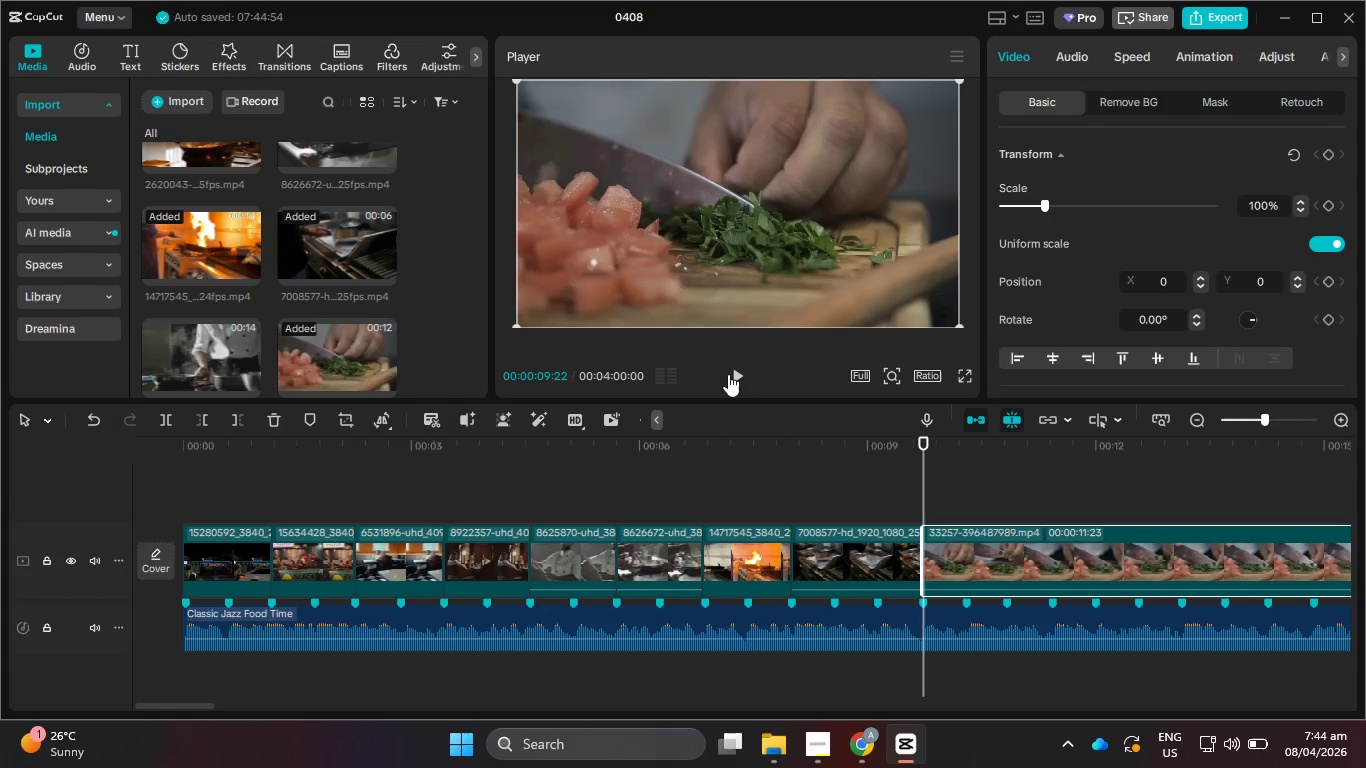 
left_click([736, 369])
 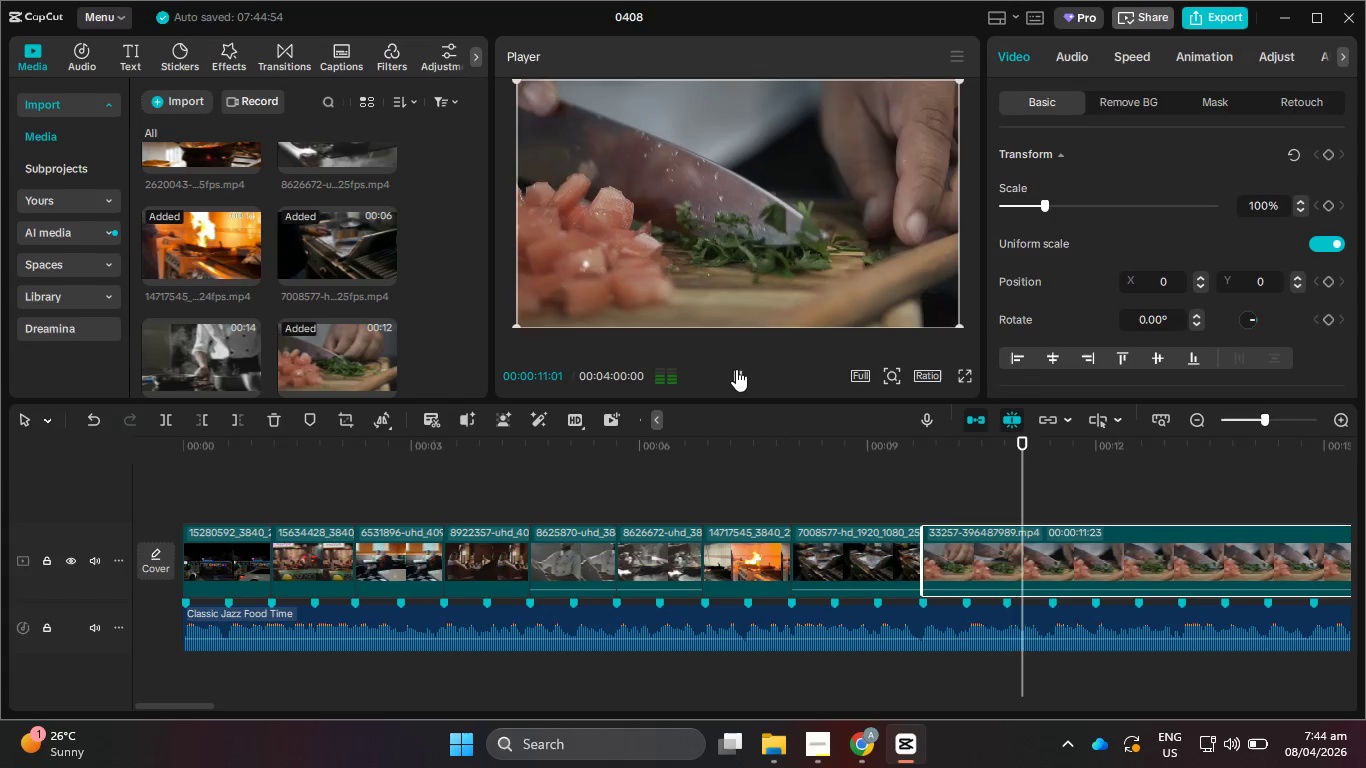 
left_click([736, 369])
 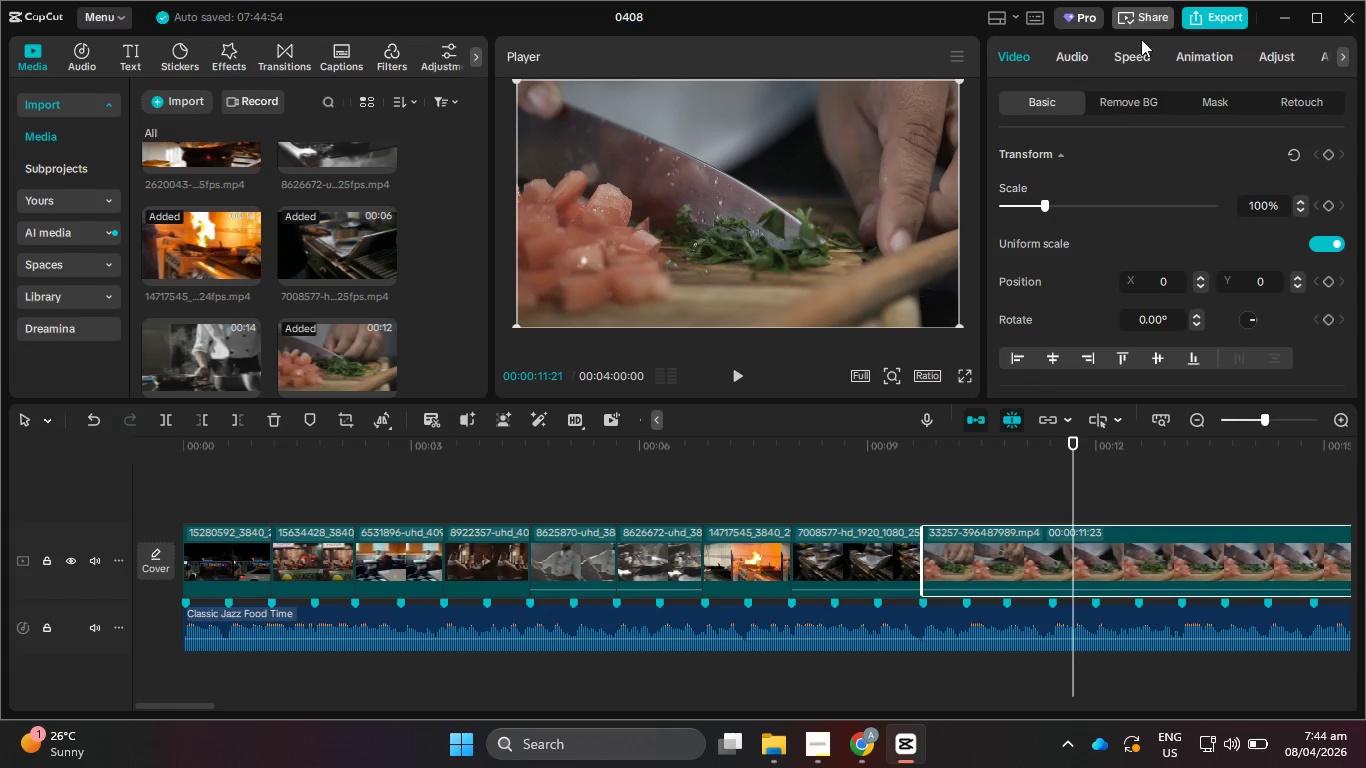 
double_click([1144, 56])
 